 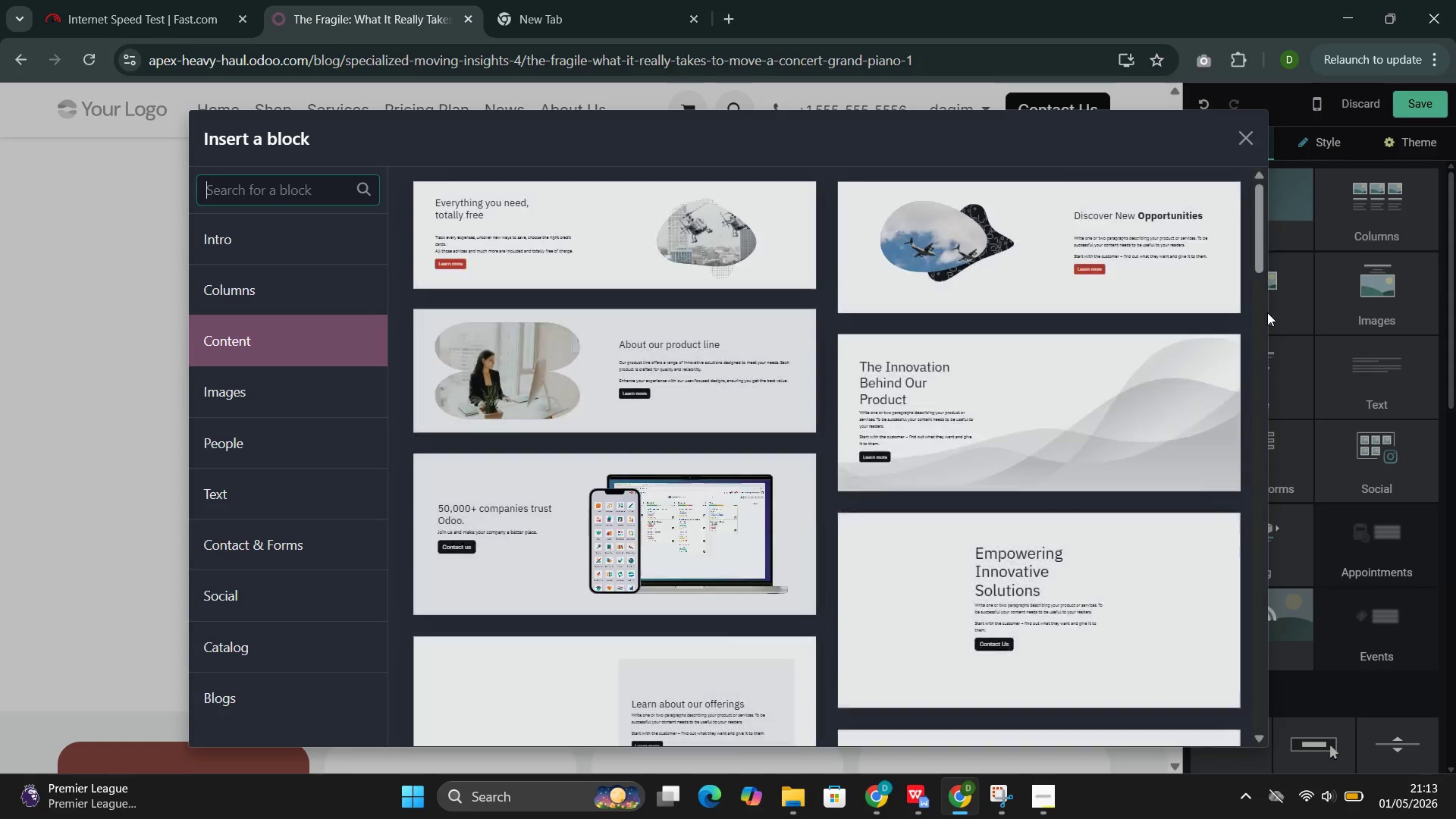 
left_click([1247, 146])
 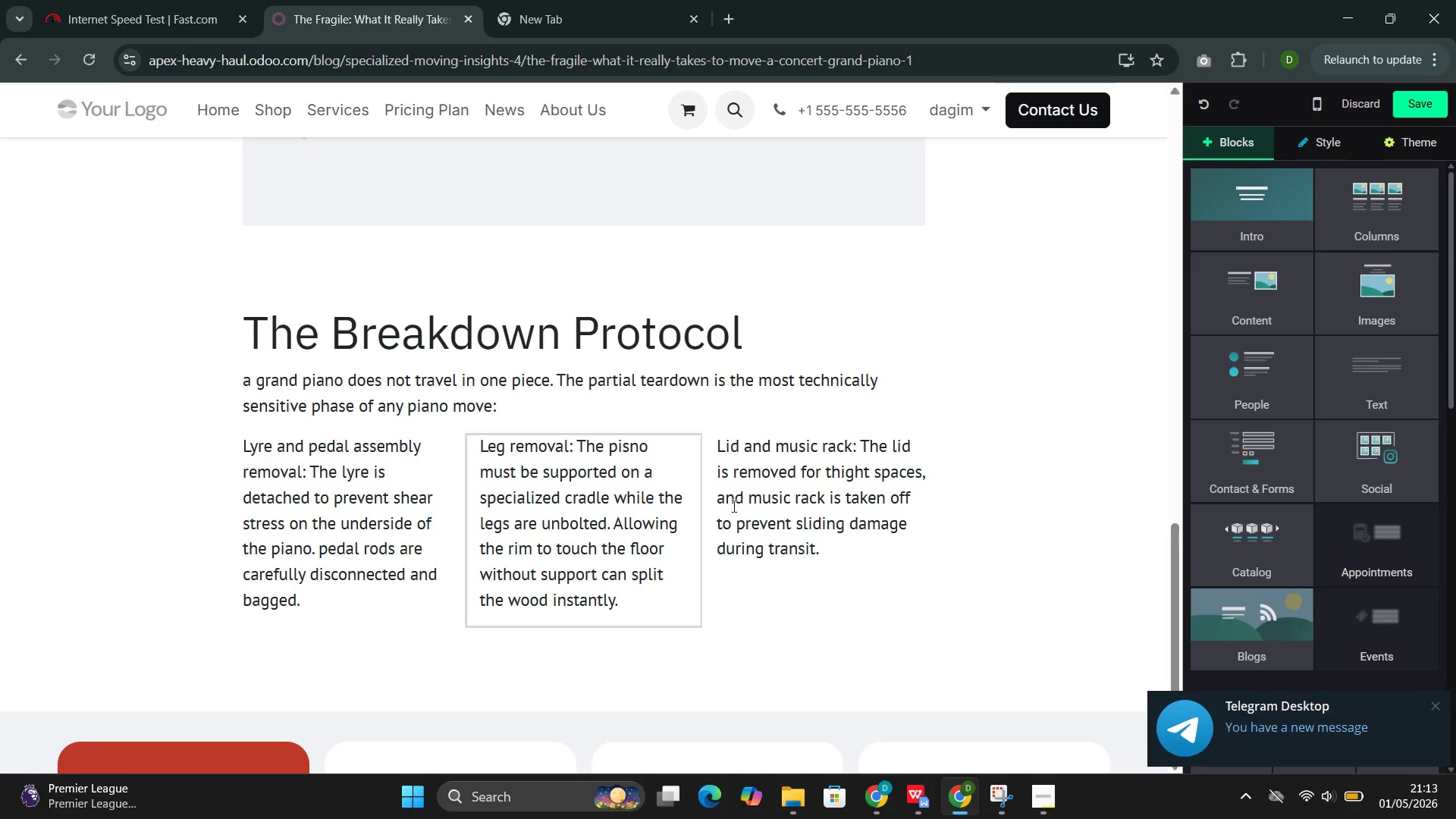 
left_click([766, 506])
 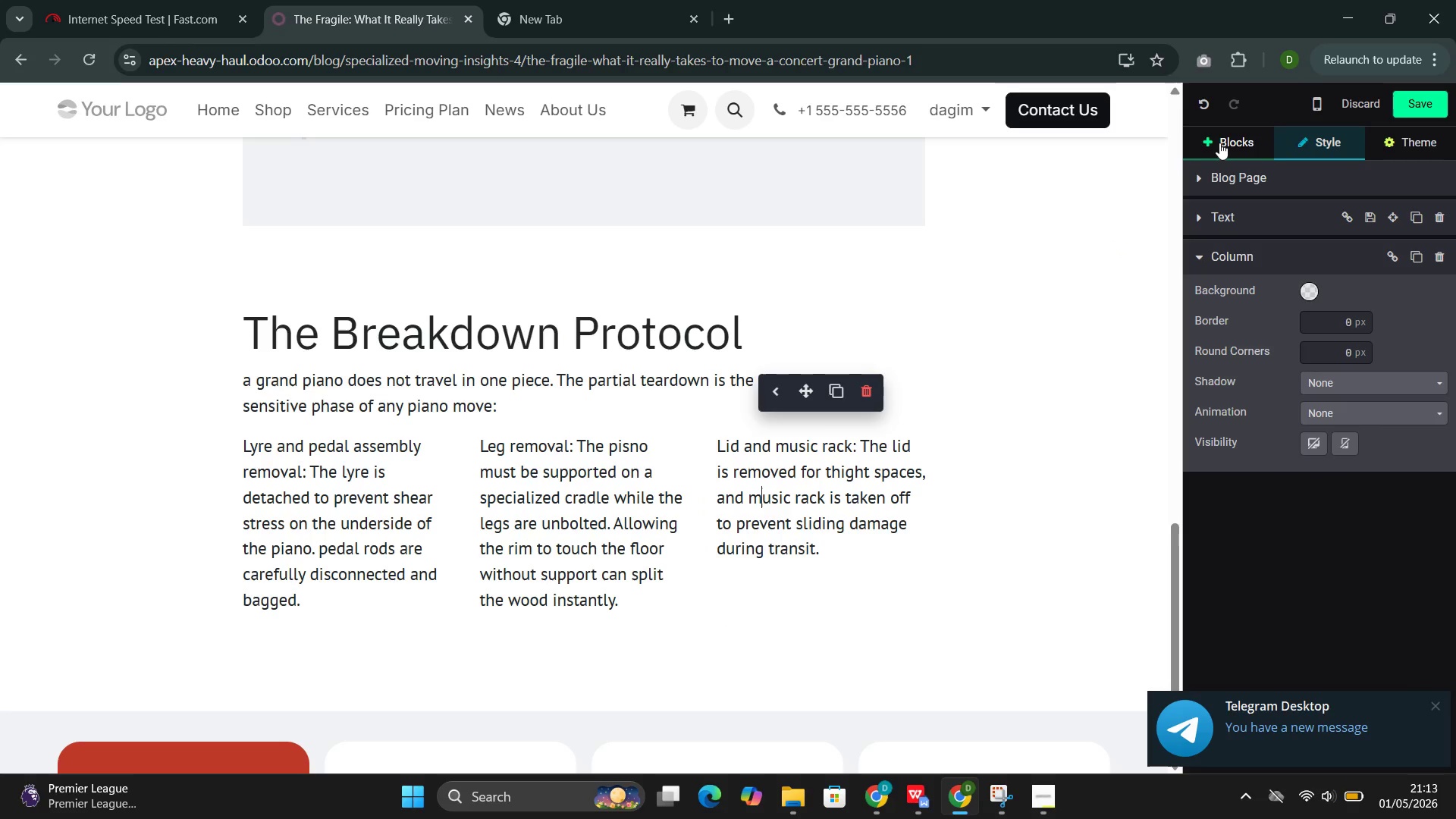 
left_click([1220, 142])
 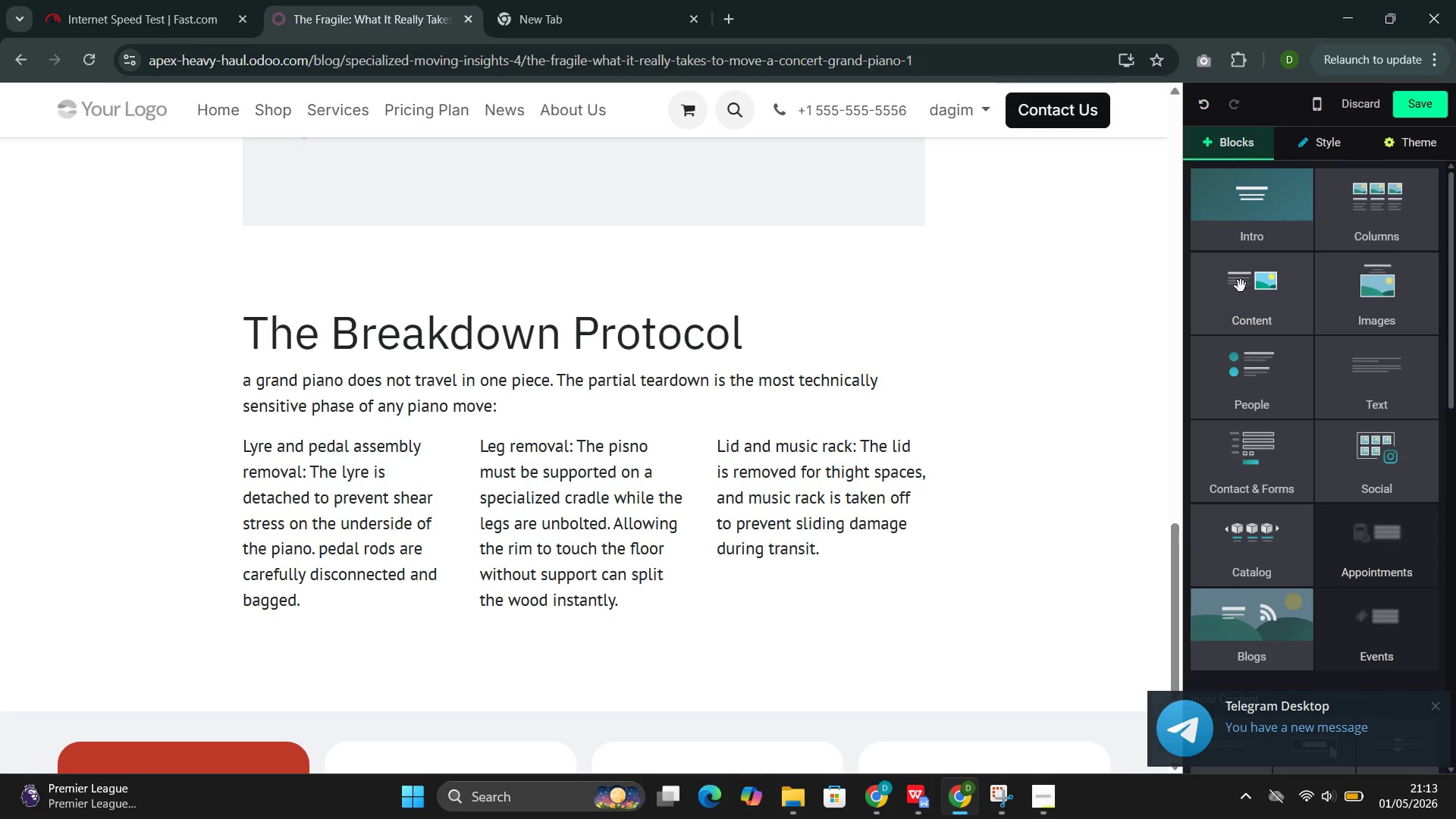 
left_click([1241, 286])
 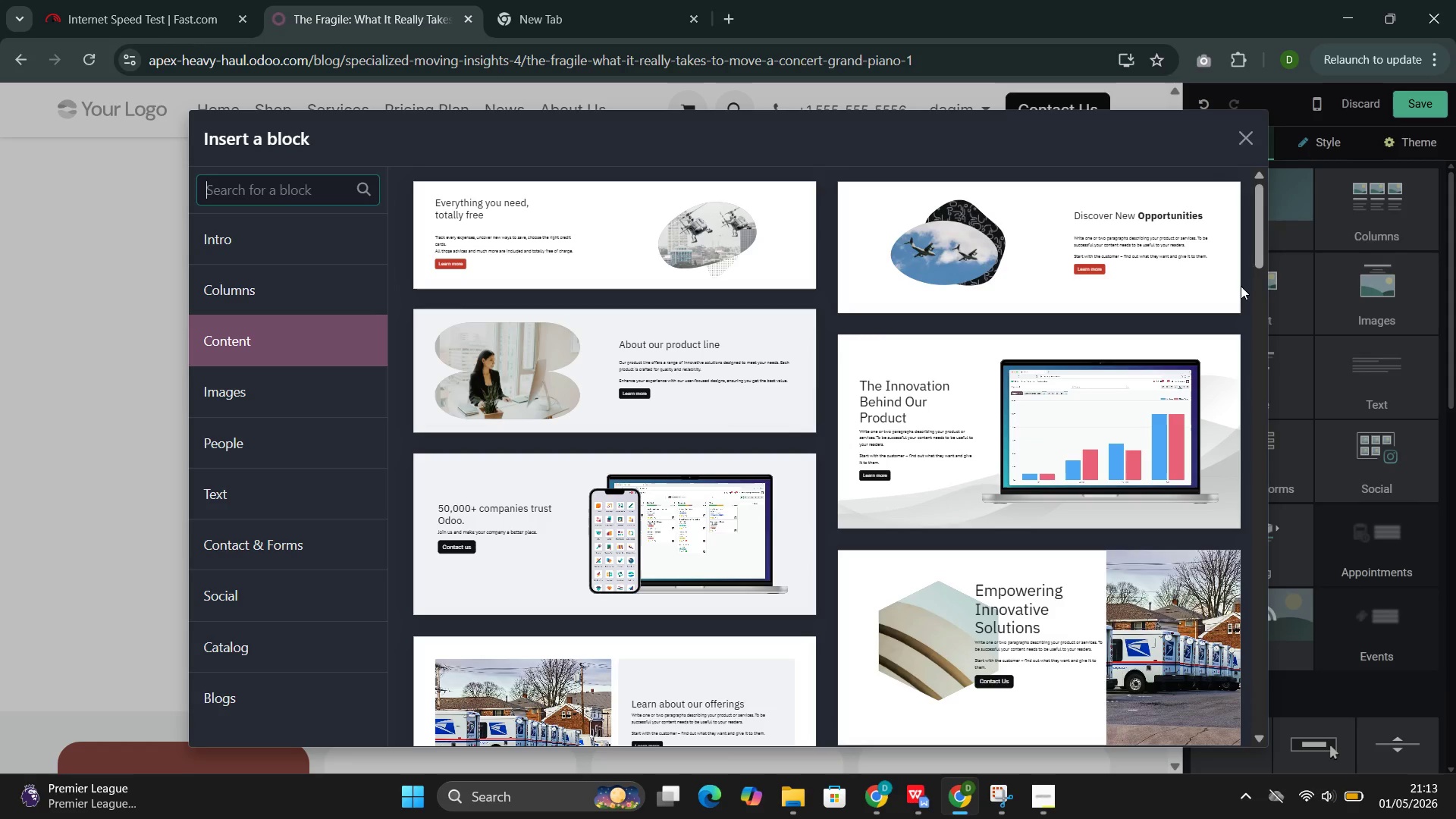 
left_click([1250, 133])
 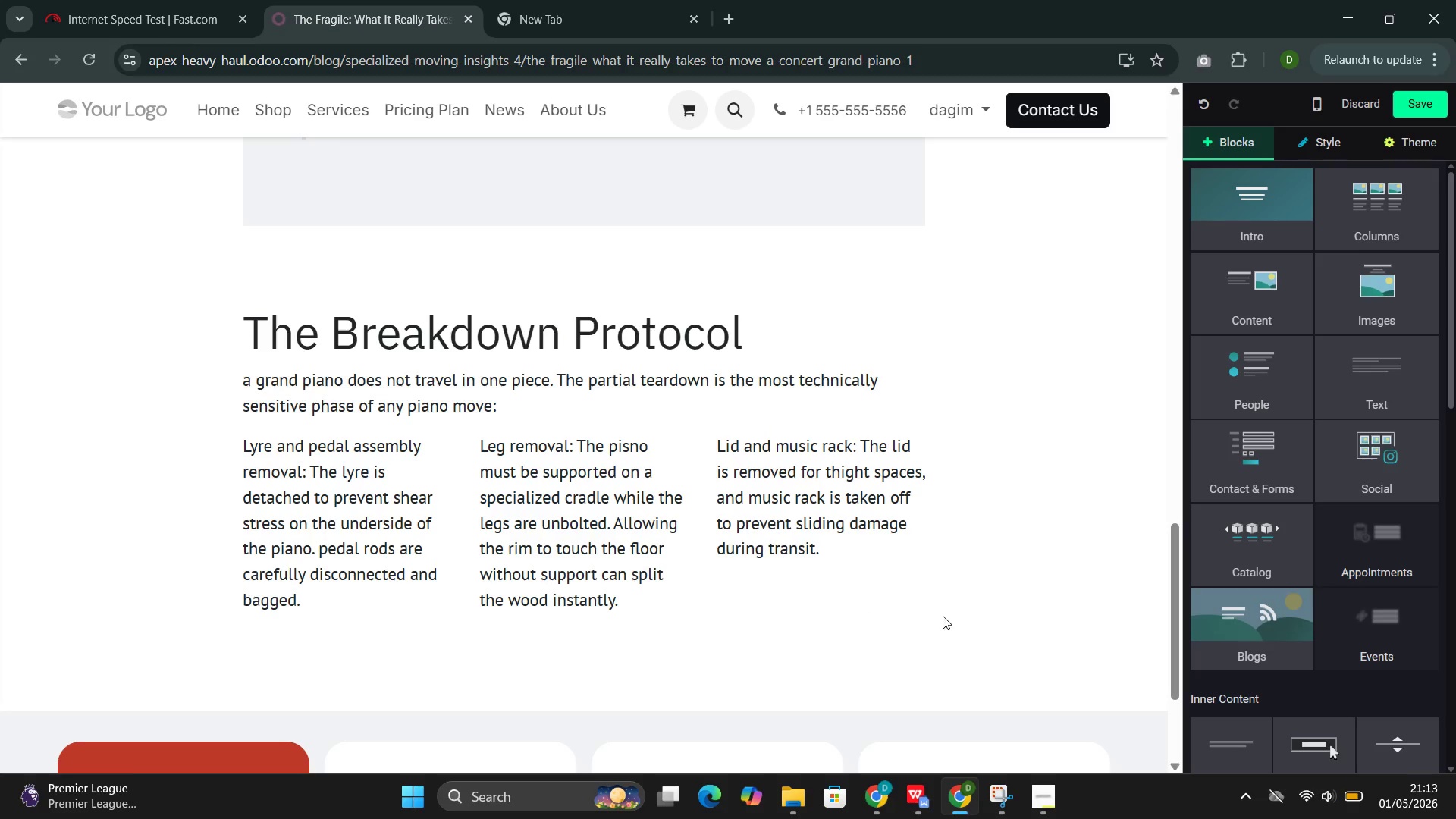 
left_click([951, 619])
 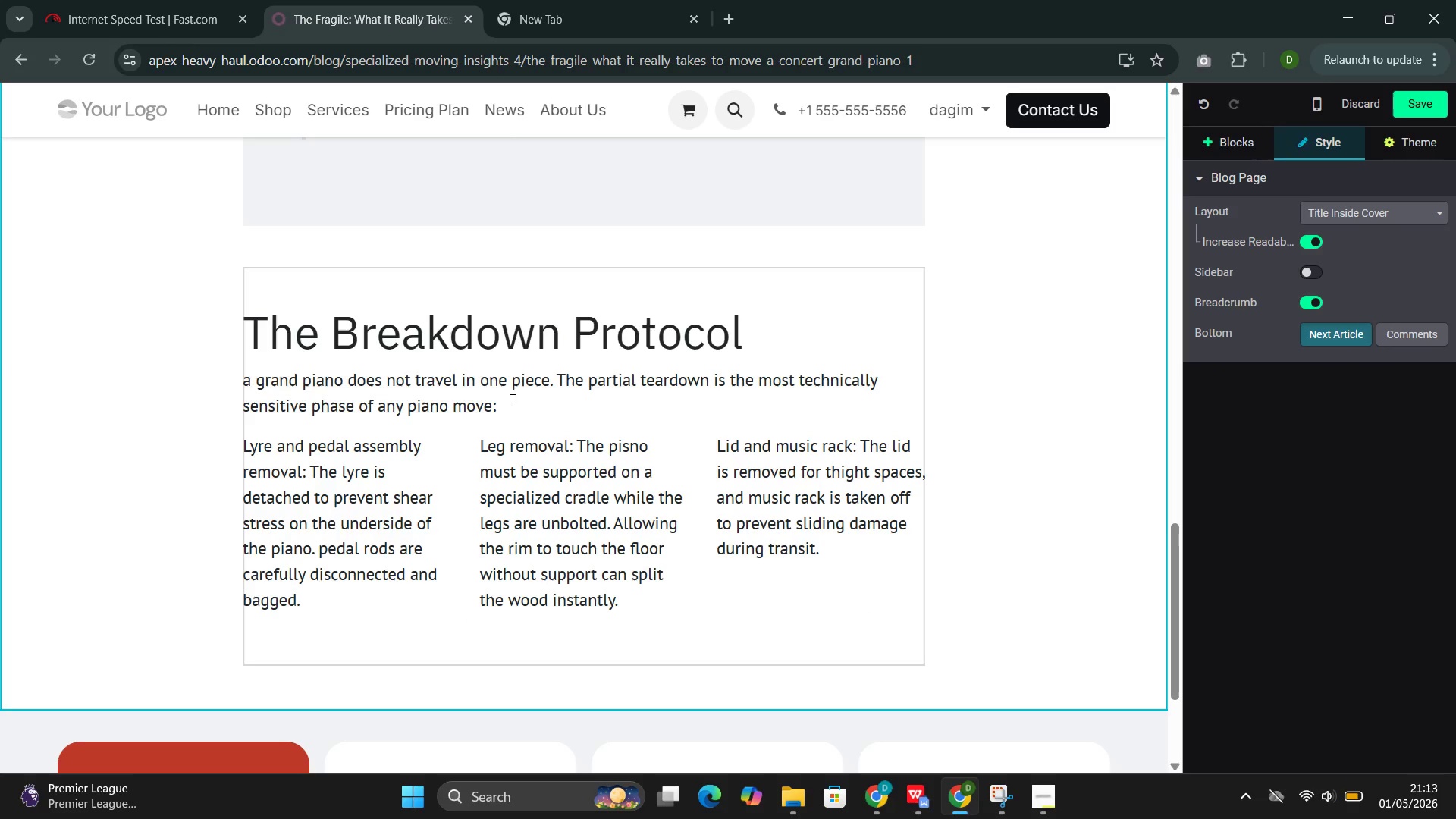 
left_click([518, 407])
 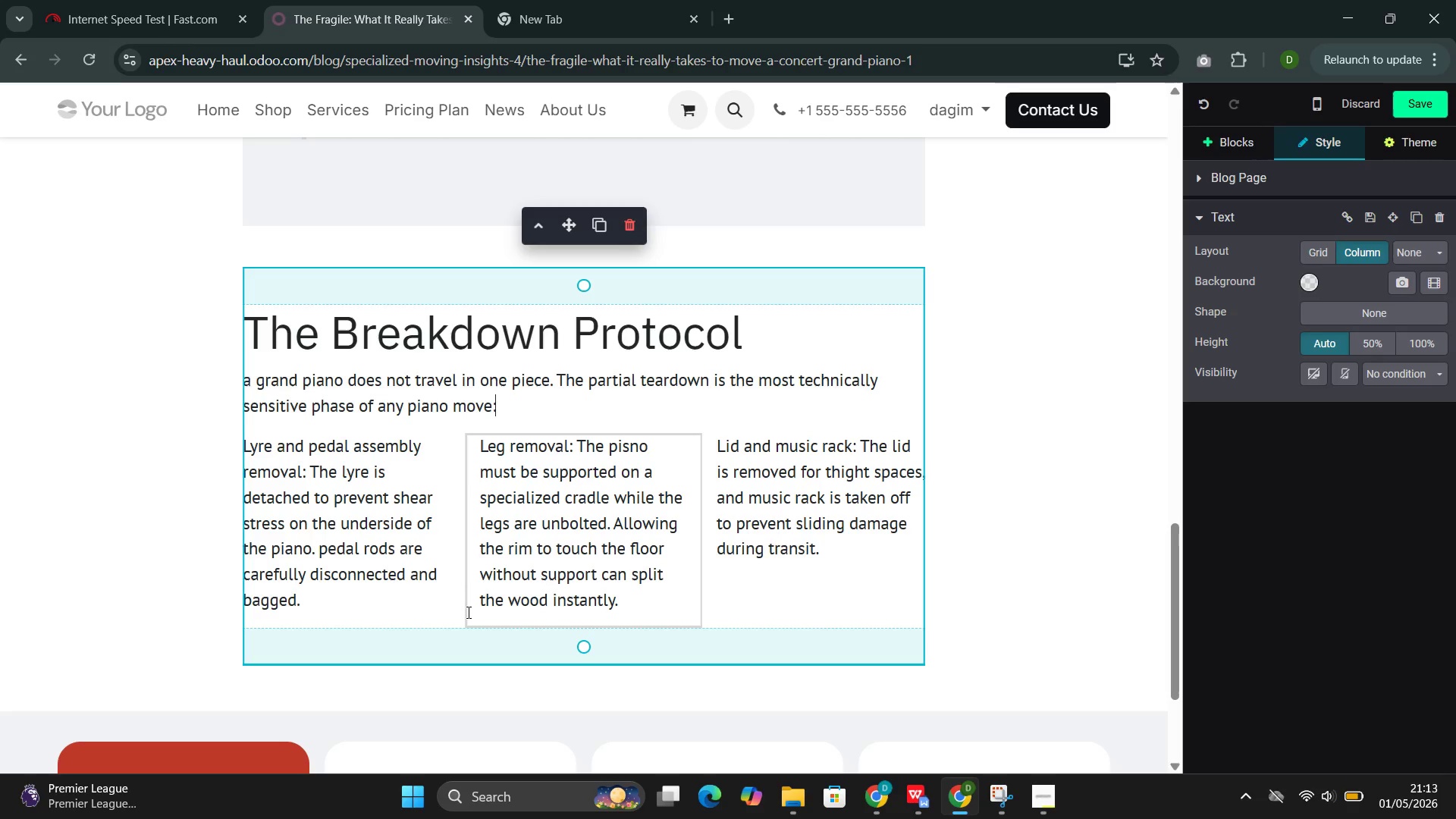 
left_click([424, 607])
 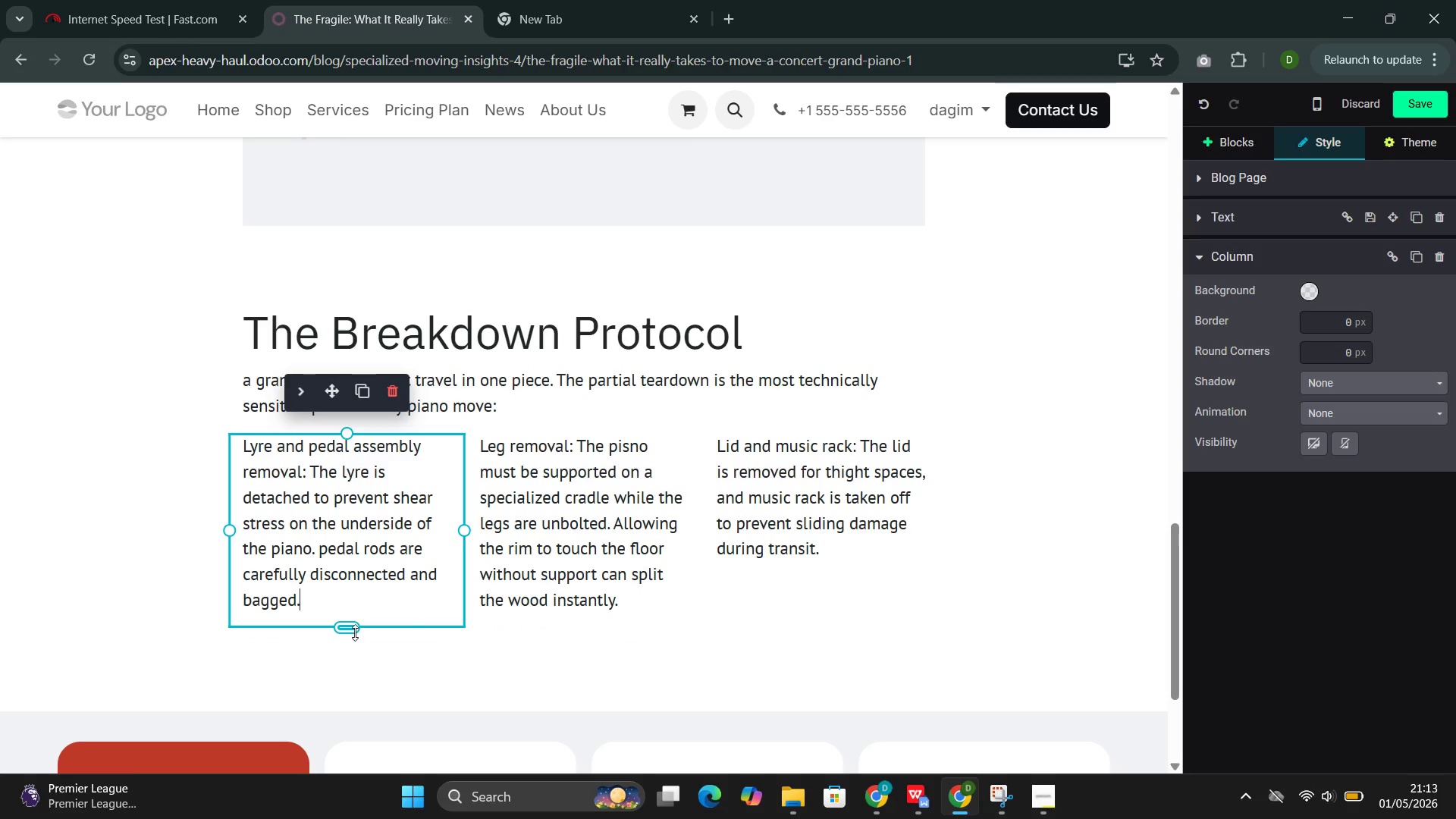 
left_click_drag(start_coordinate=[349, 626], to_coordinate=[350, 561])
 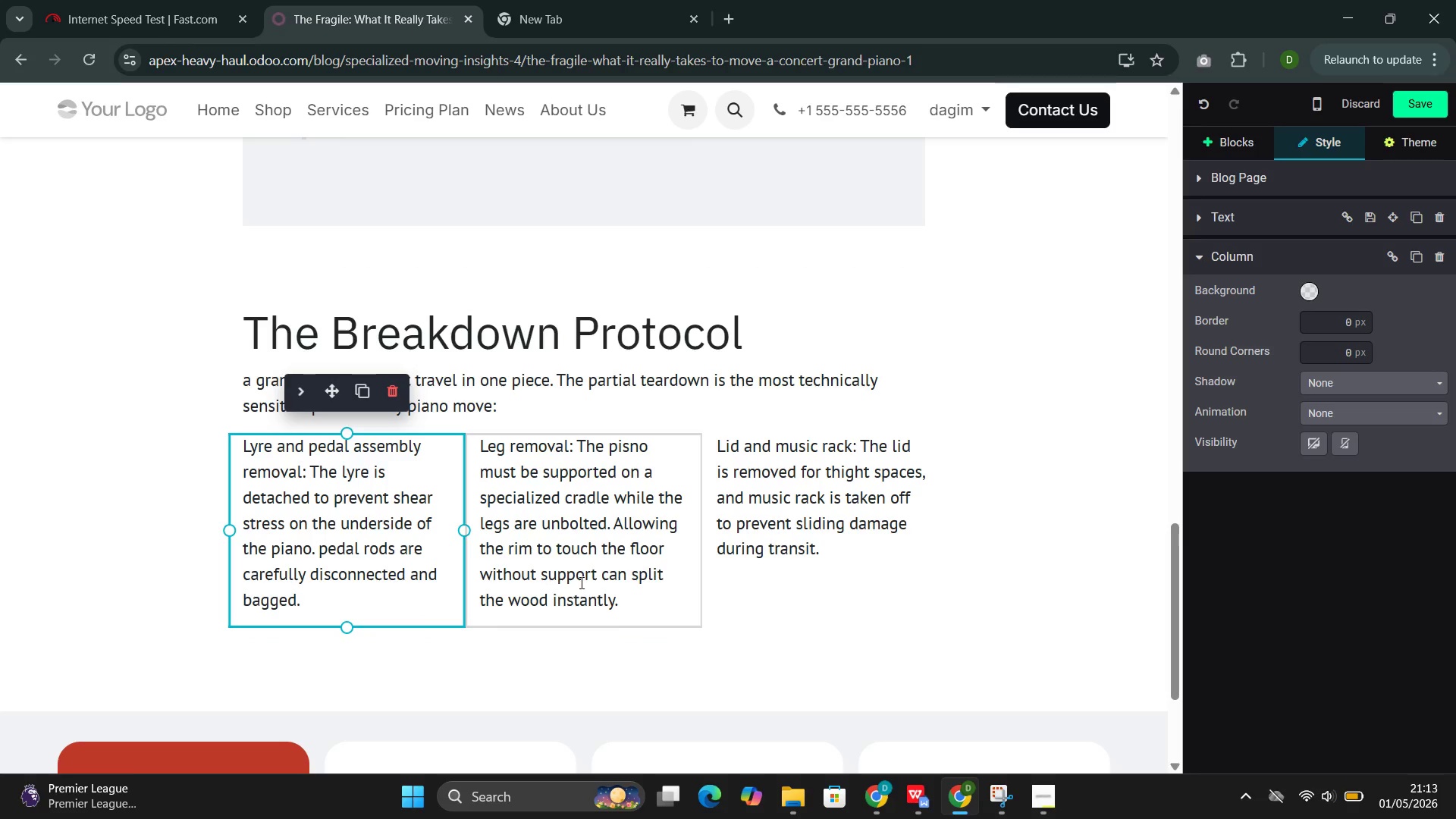 
left_click([581, 576])
 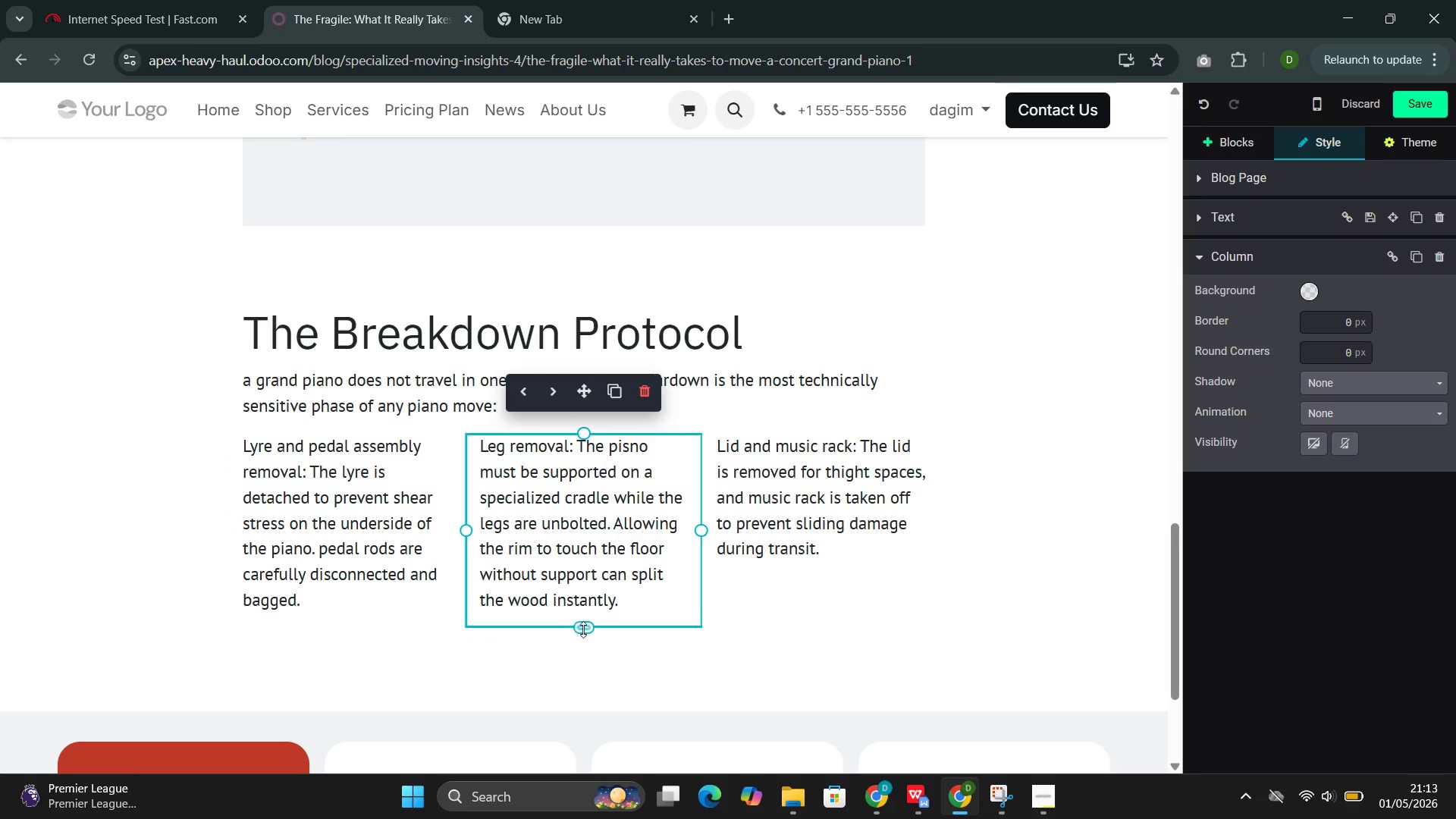 
left_click_drag(start_coordinate=[585, 629], to_coordinate=[580, 691])
 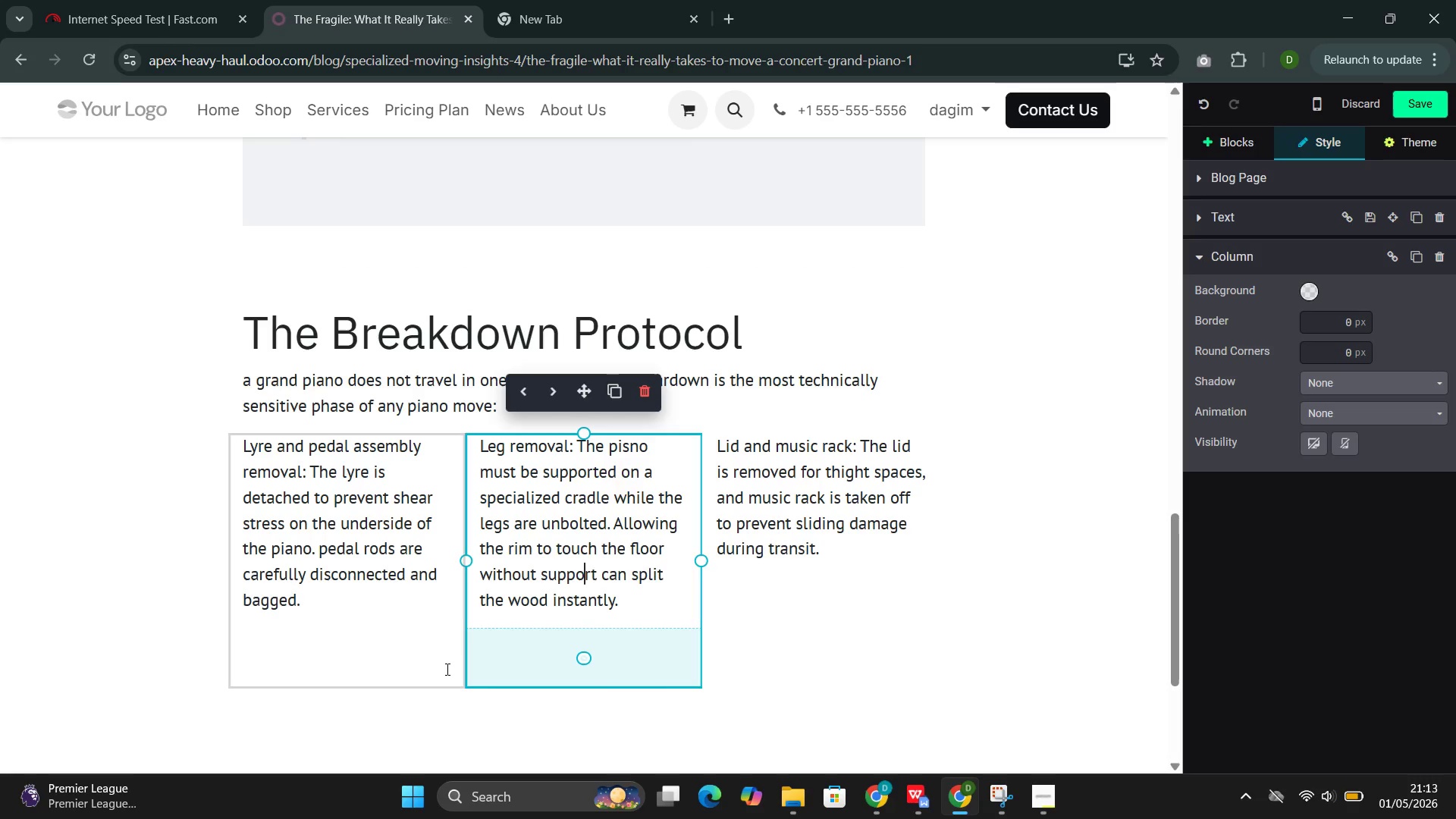 
left_click([446, 669])
 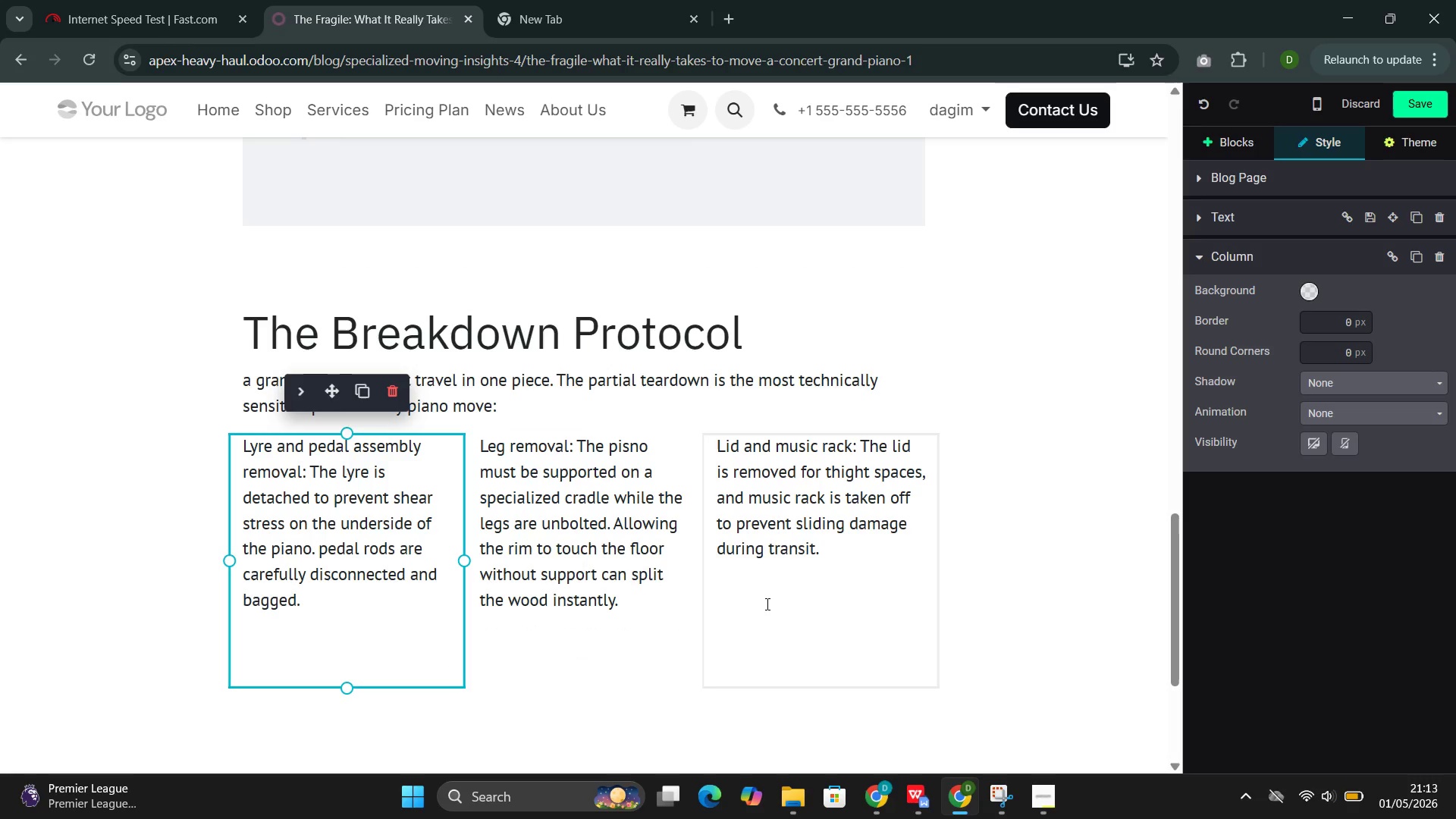 
left_click([765, 607])
 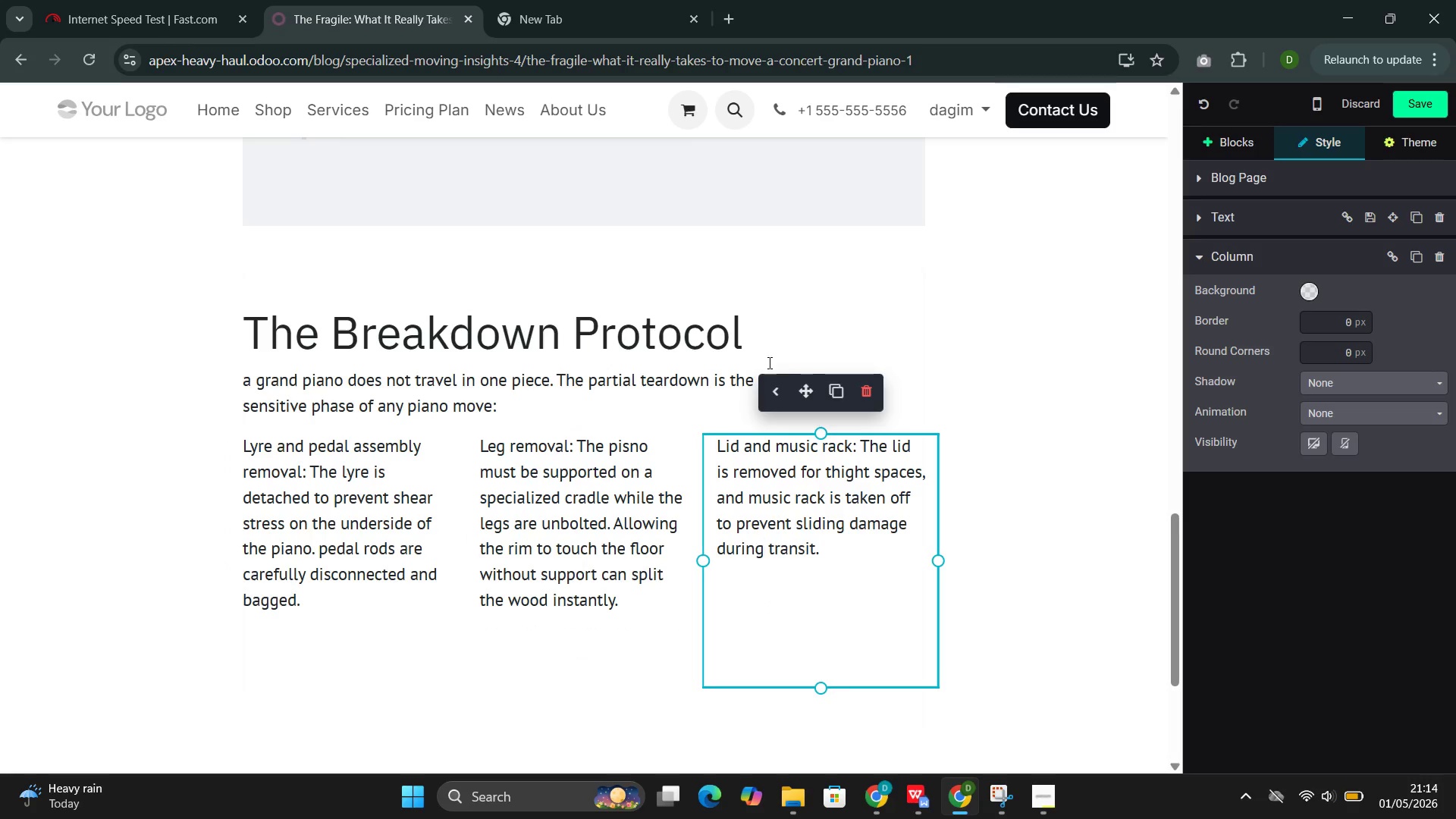 
left_click([808, 346])
 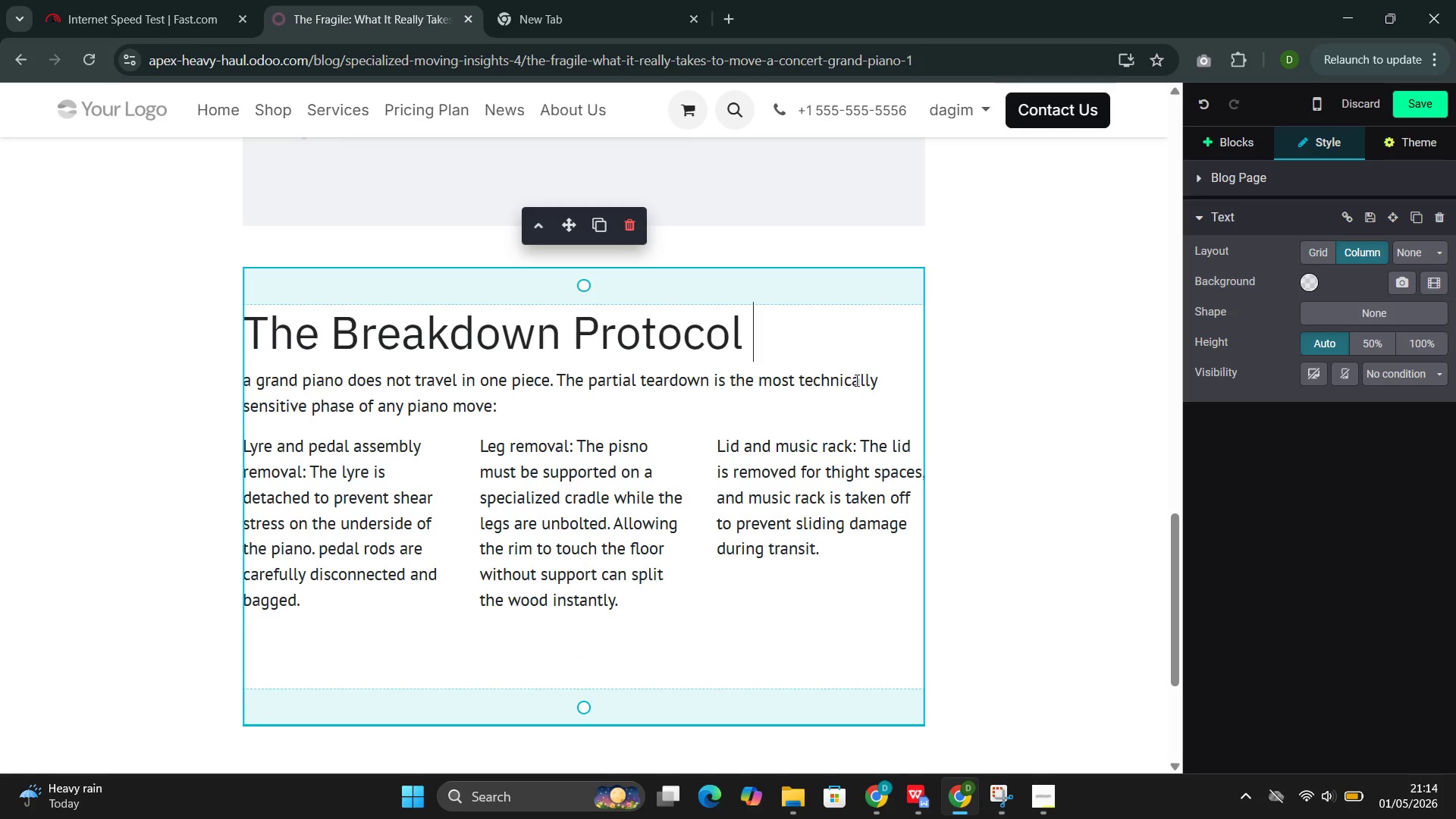 
left_click([884, 392])
 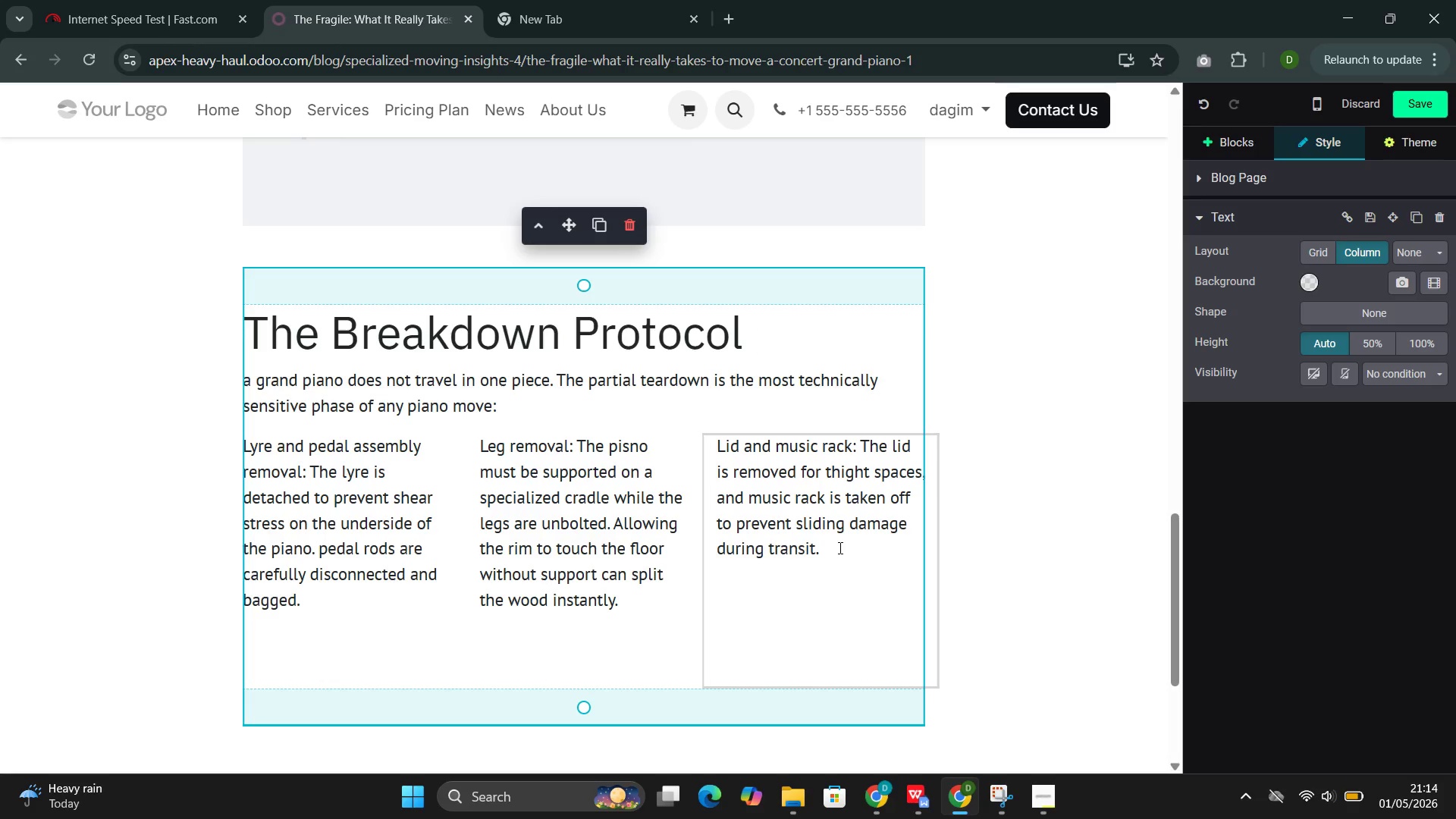 
wait(8.06)
 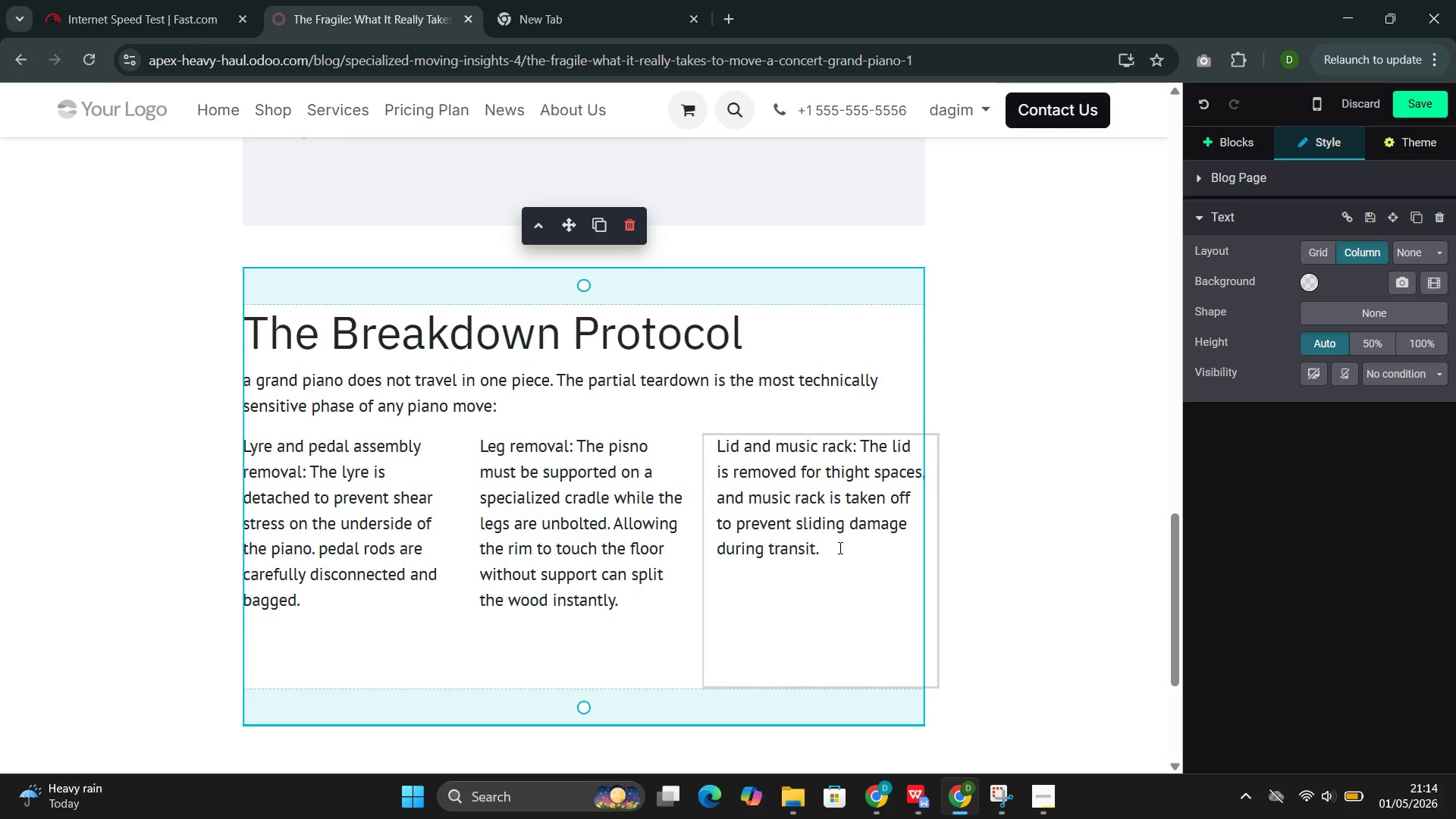 
left_click([387, 605])
 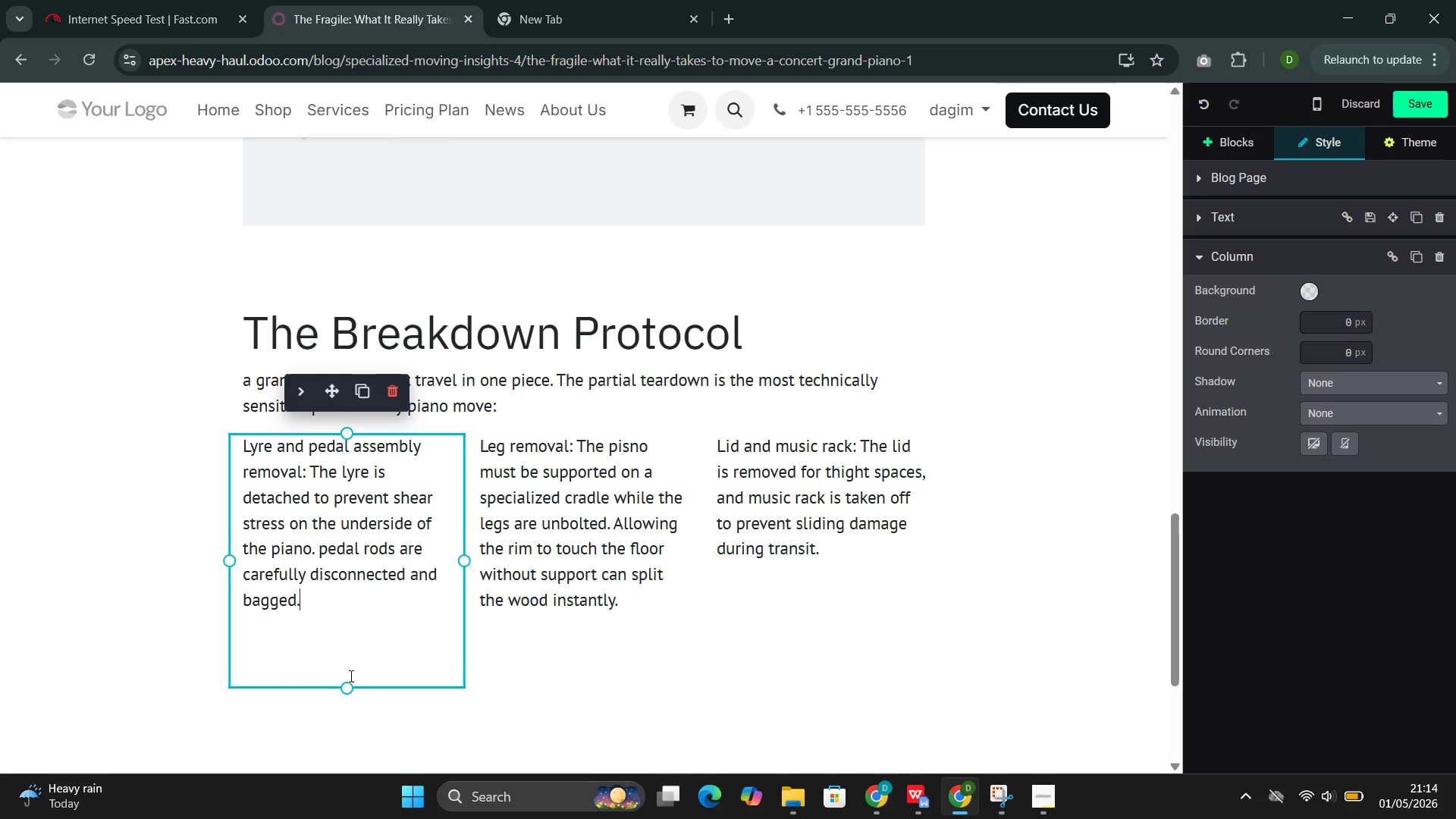 
left_click_drag(start_coordinate=[346, 683], to_coordinate=[337, 618])
 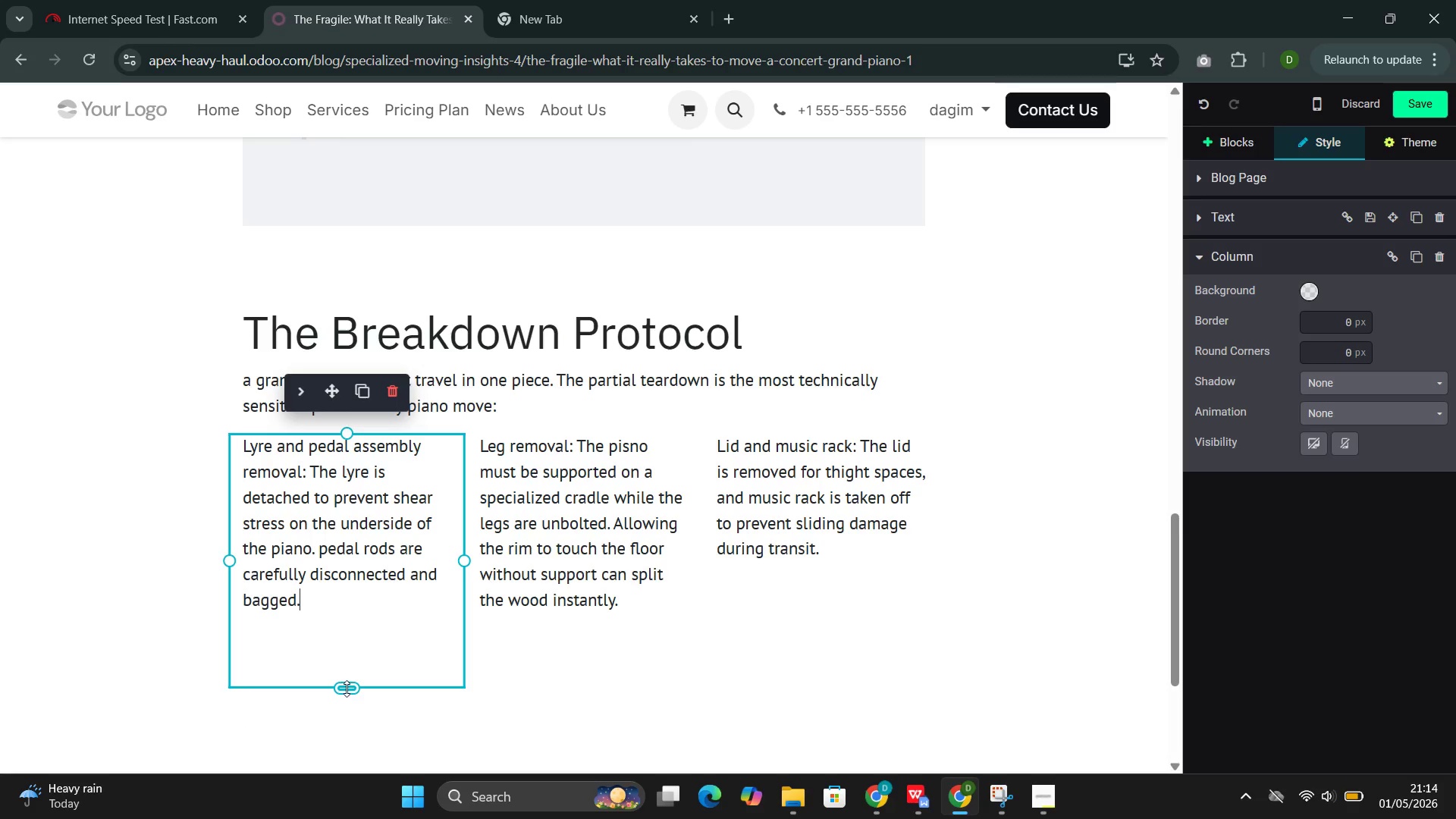 
left_click_drag(start_coordinate=[347, 689], to_coordinate=[352, 637])
 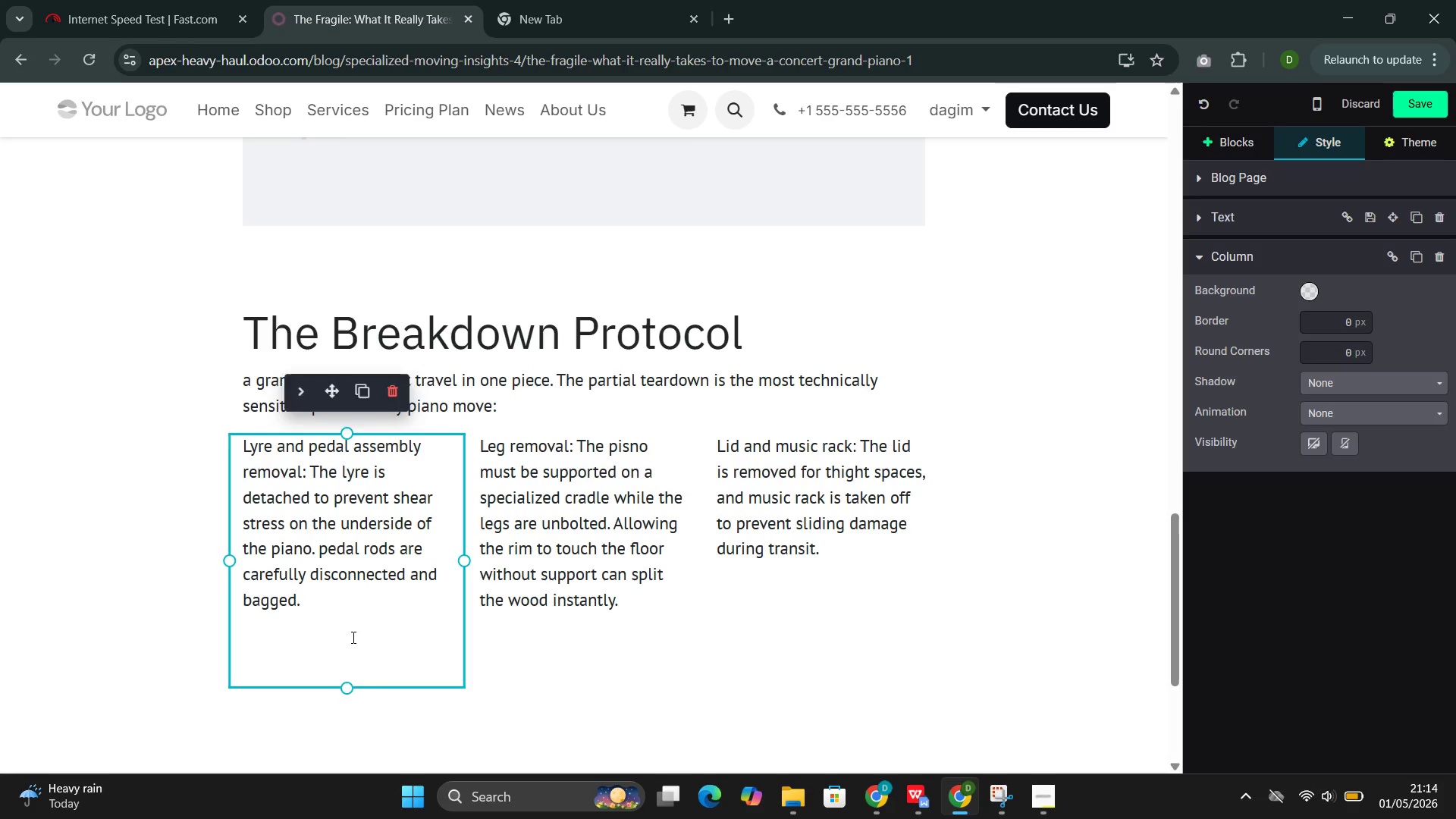 
key(Control+Z)
 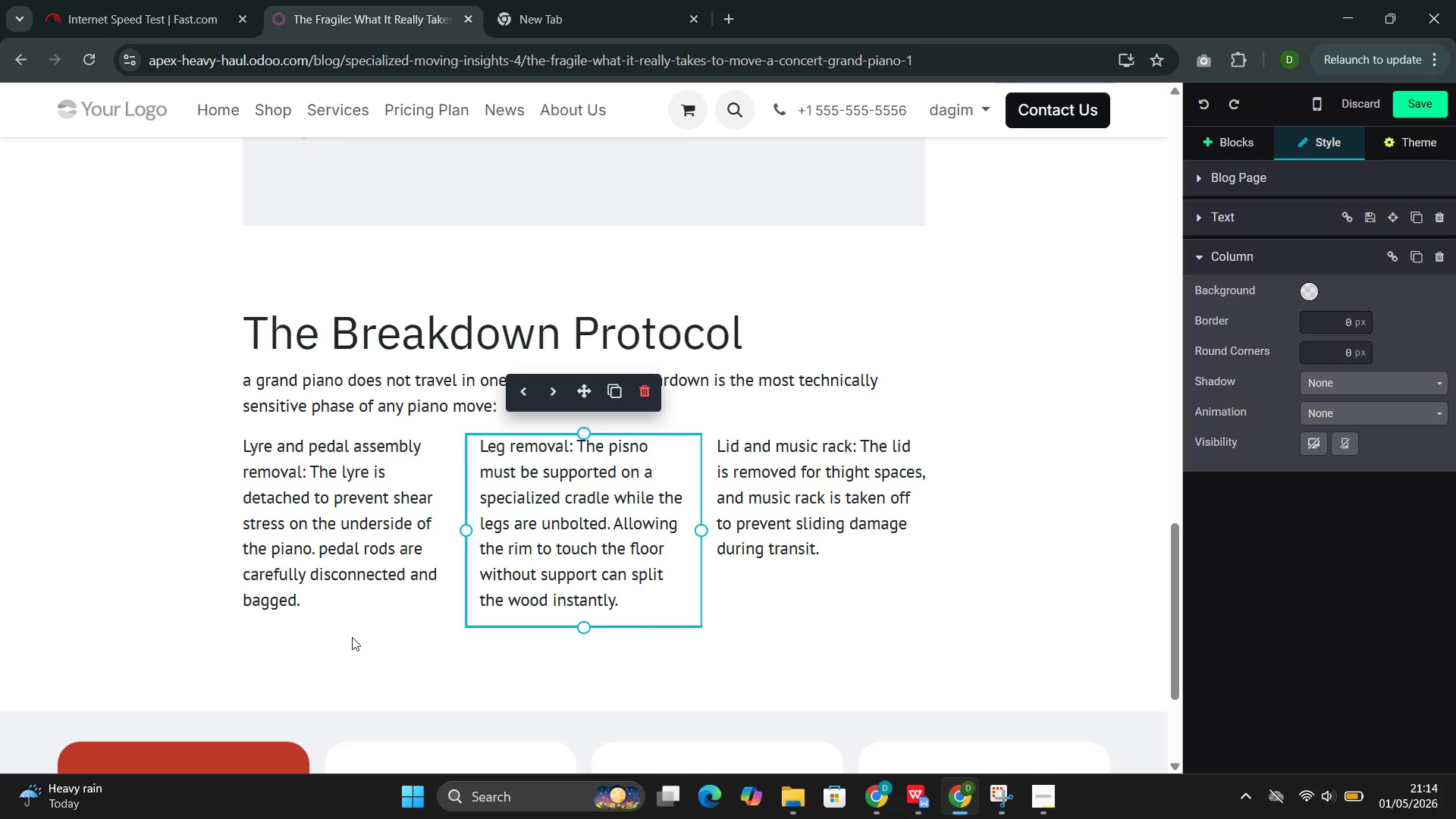 
key(Control+Z)
 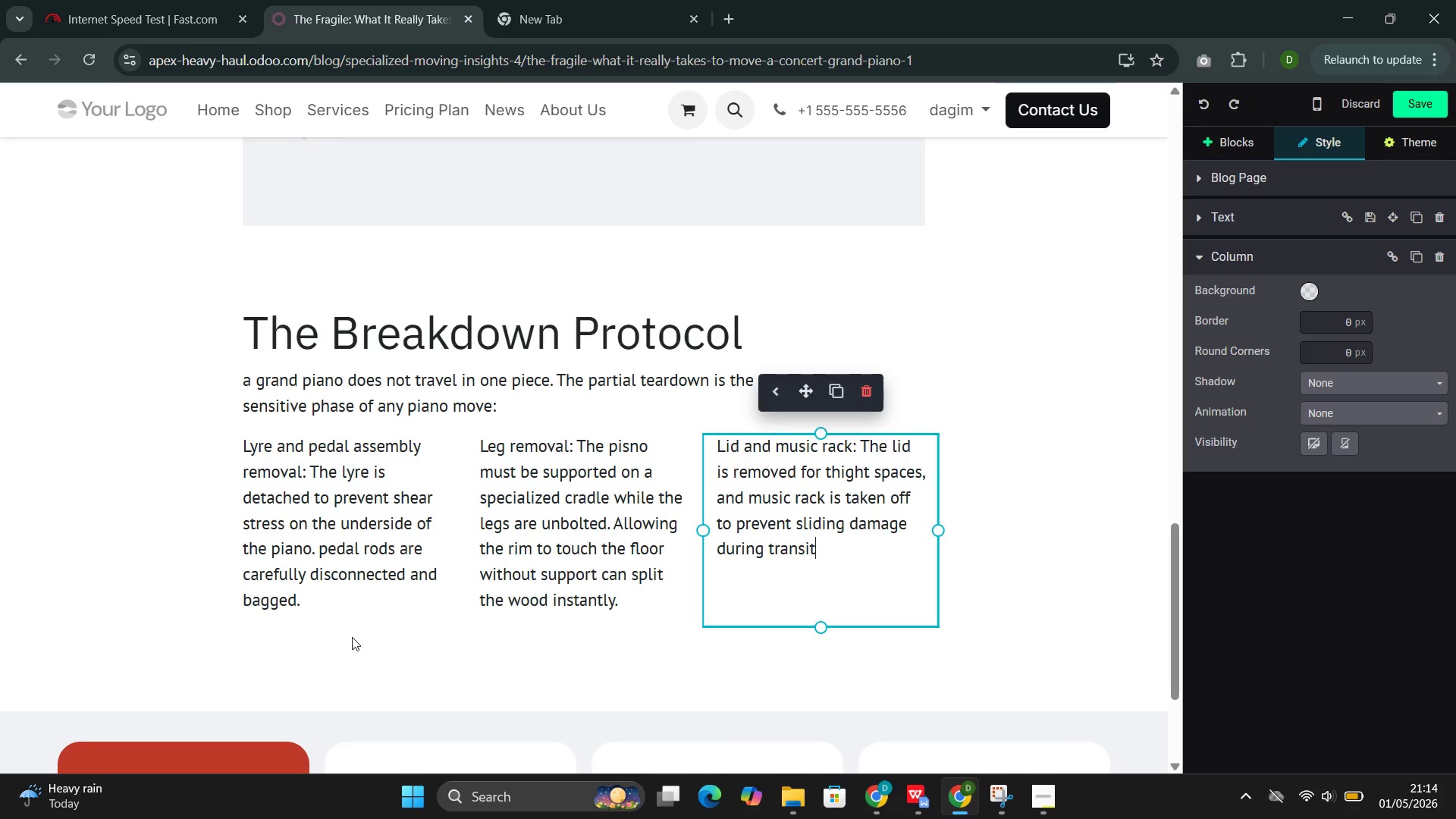 
key(Control+Y)
 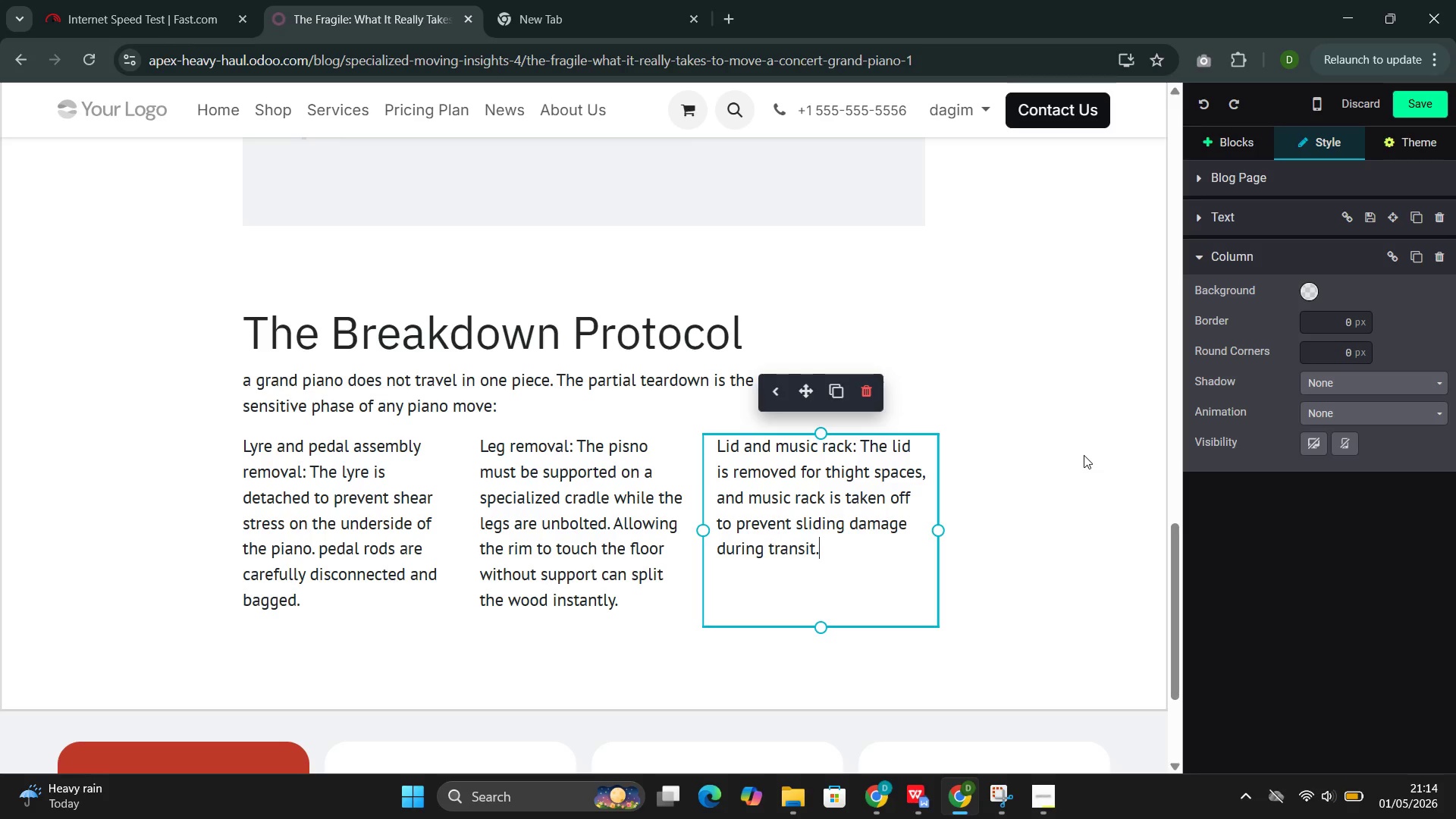 
wait(7.38)
 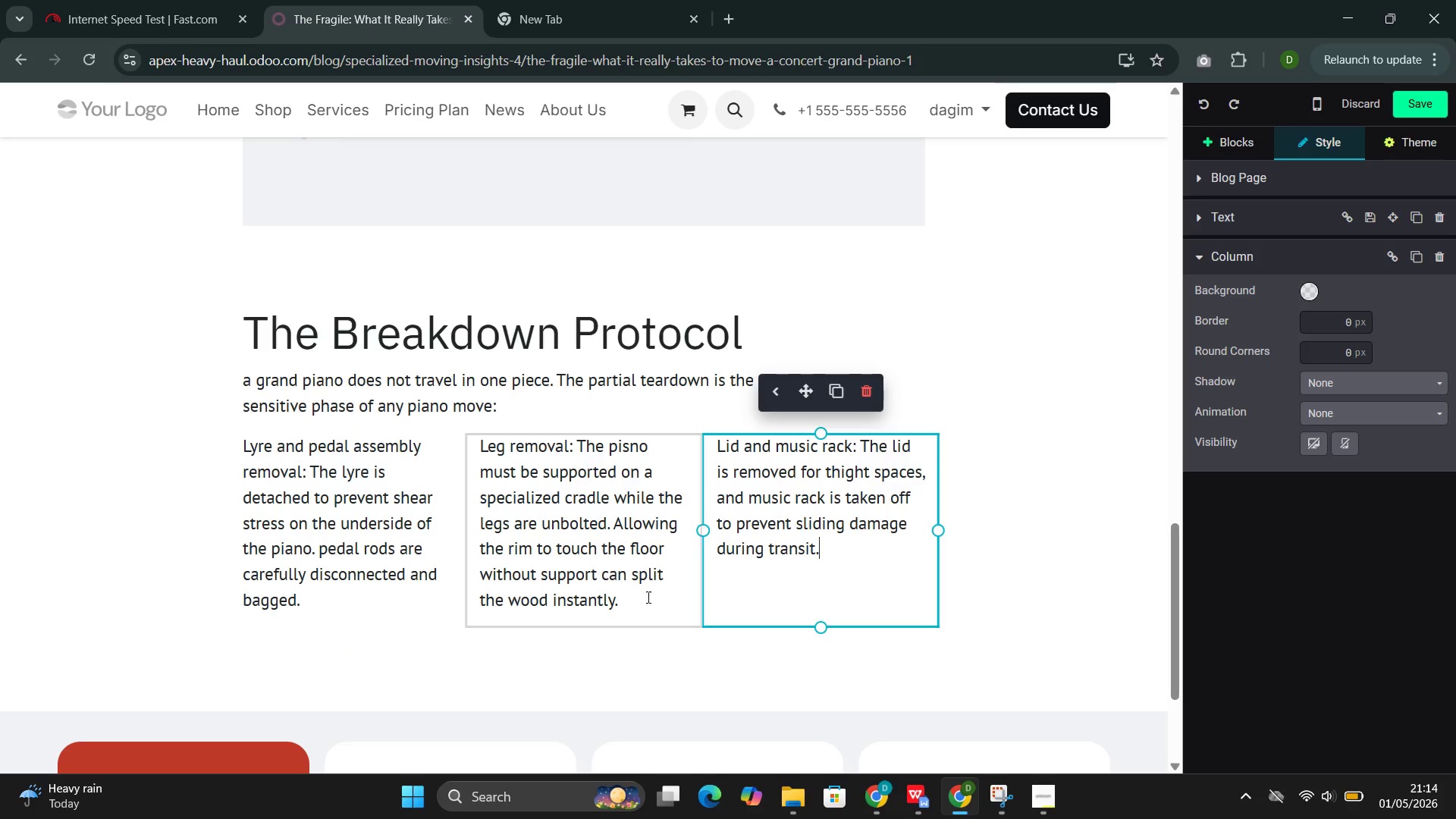 
left_click([1243, 140])
 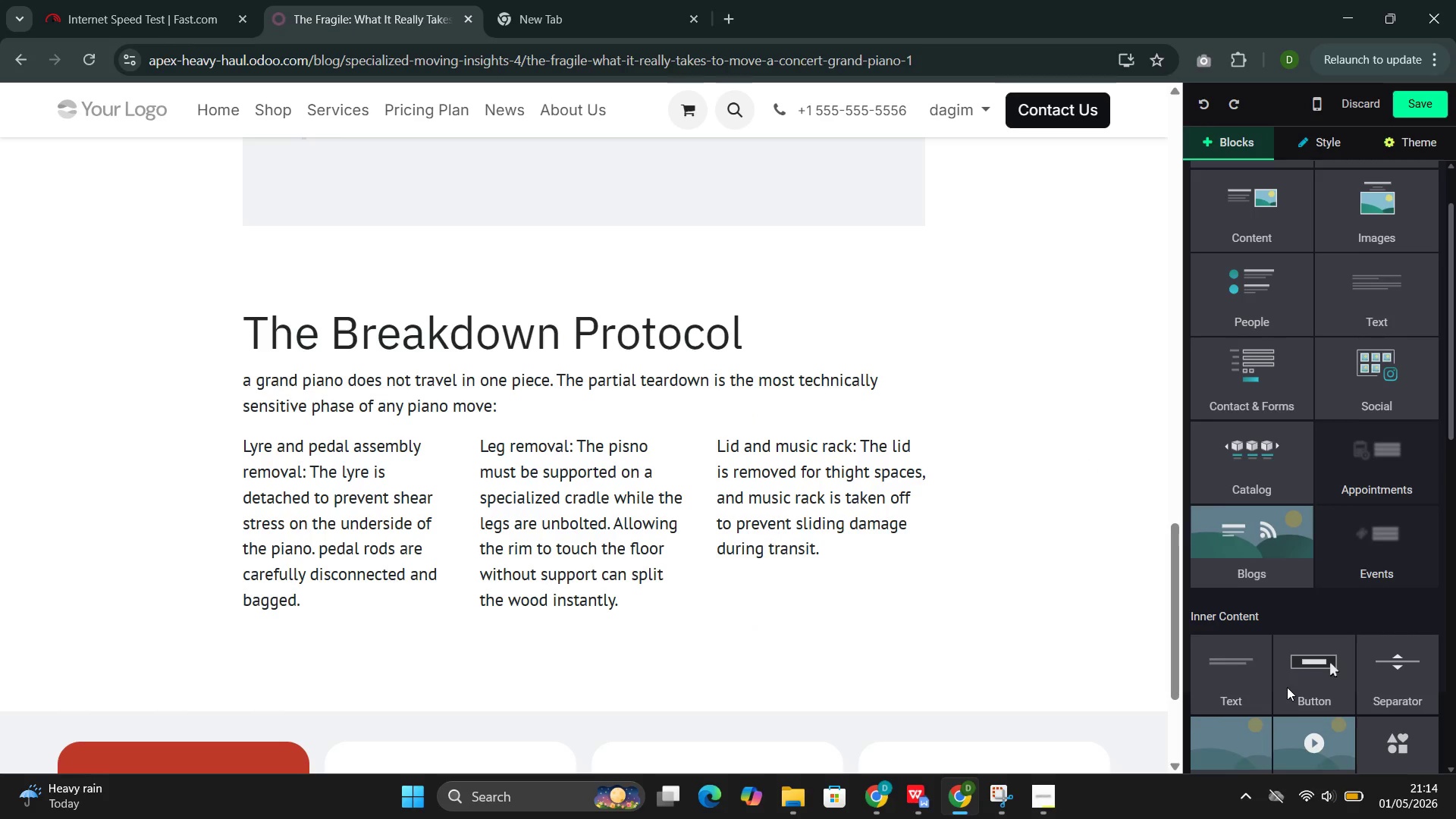 
left_click([1225, 672])
 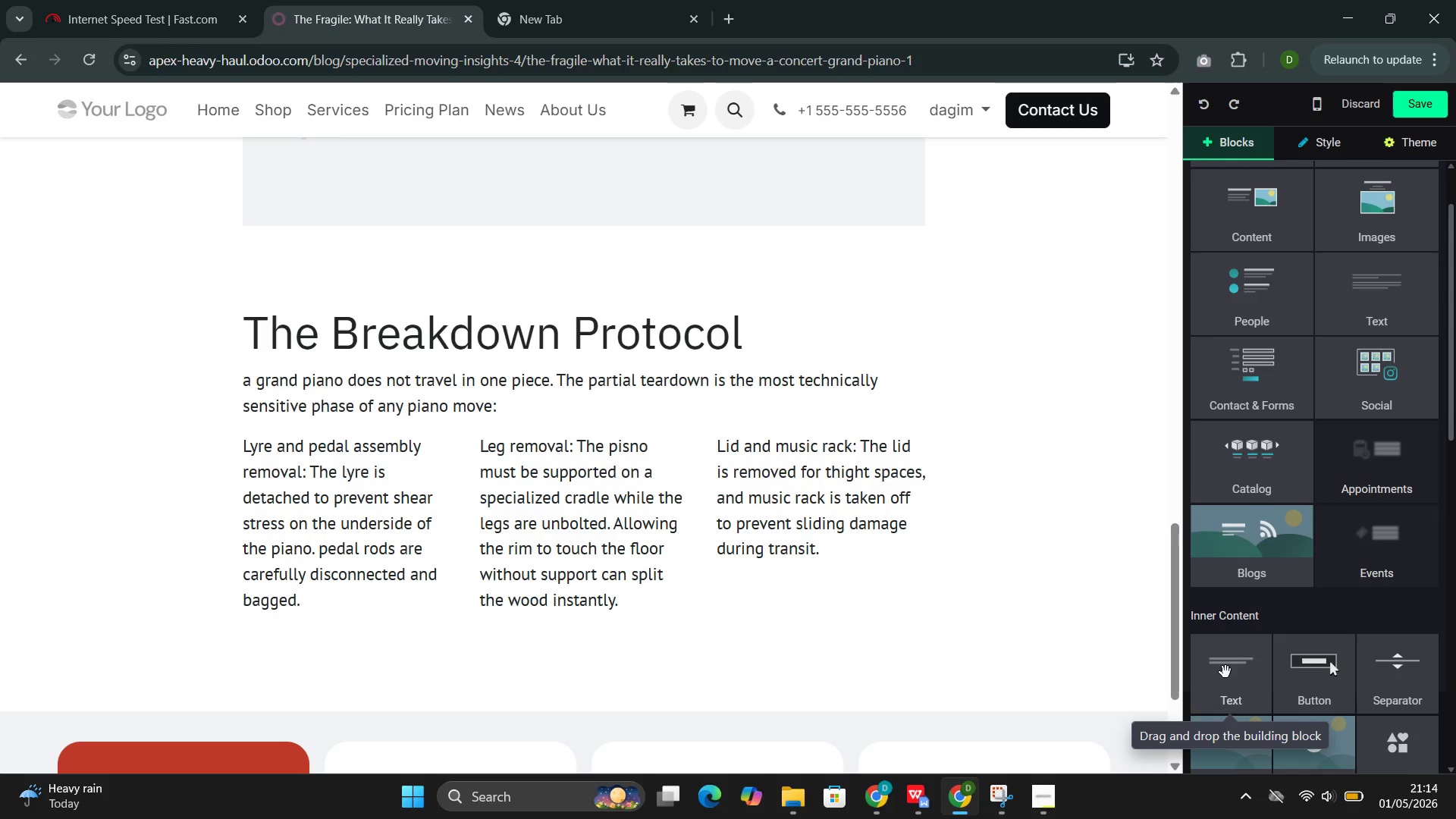 
left_click_drag(start_coordinate=[1225, 672], to_coordinate=[1357, 564])
 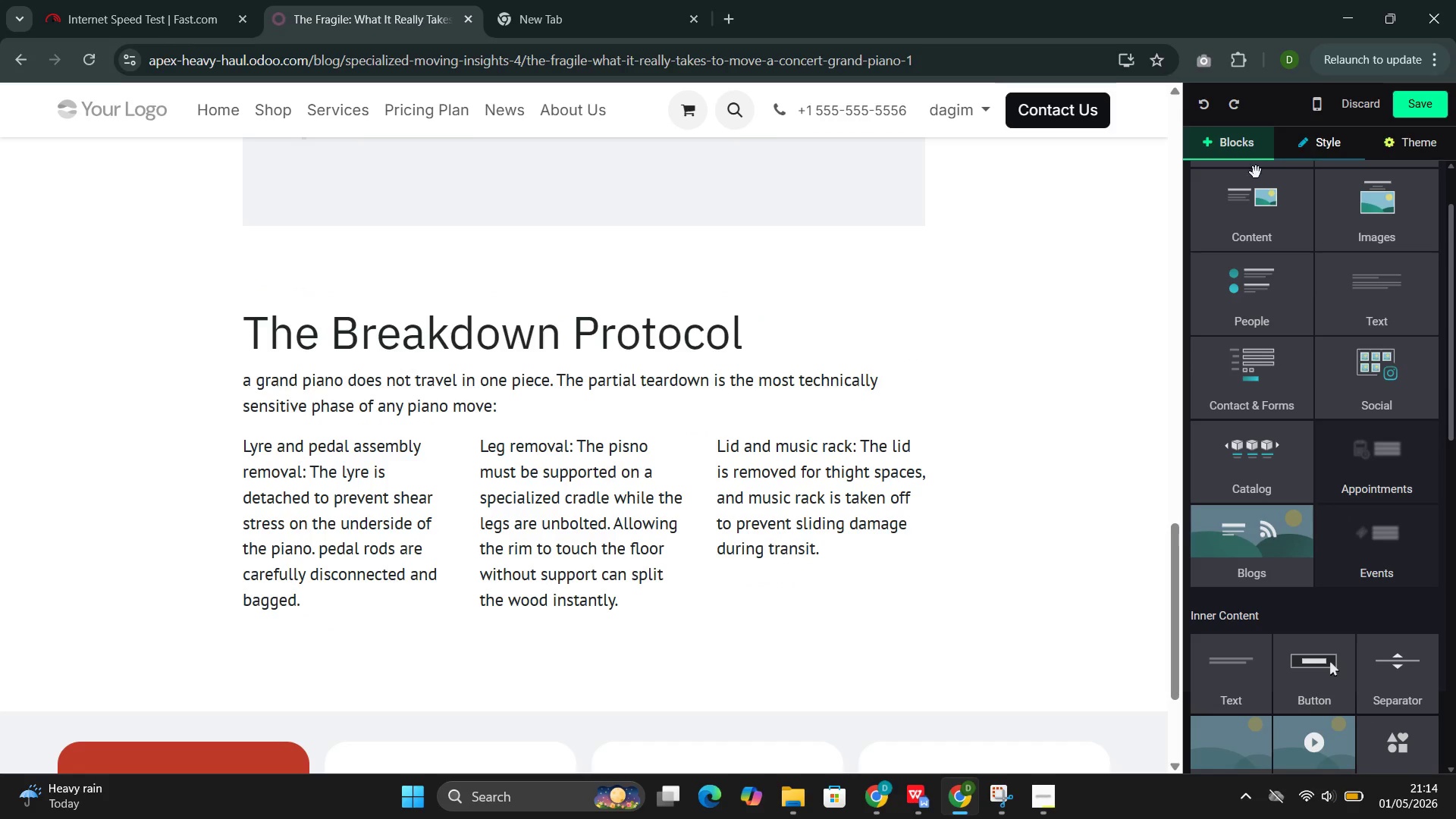 
left_click([501, 485])
 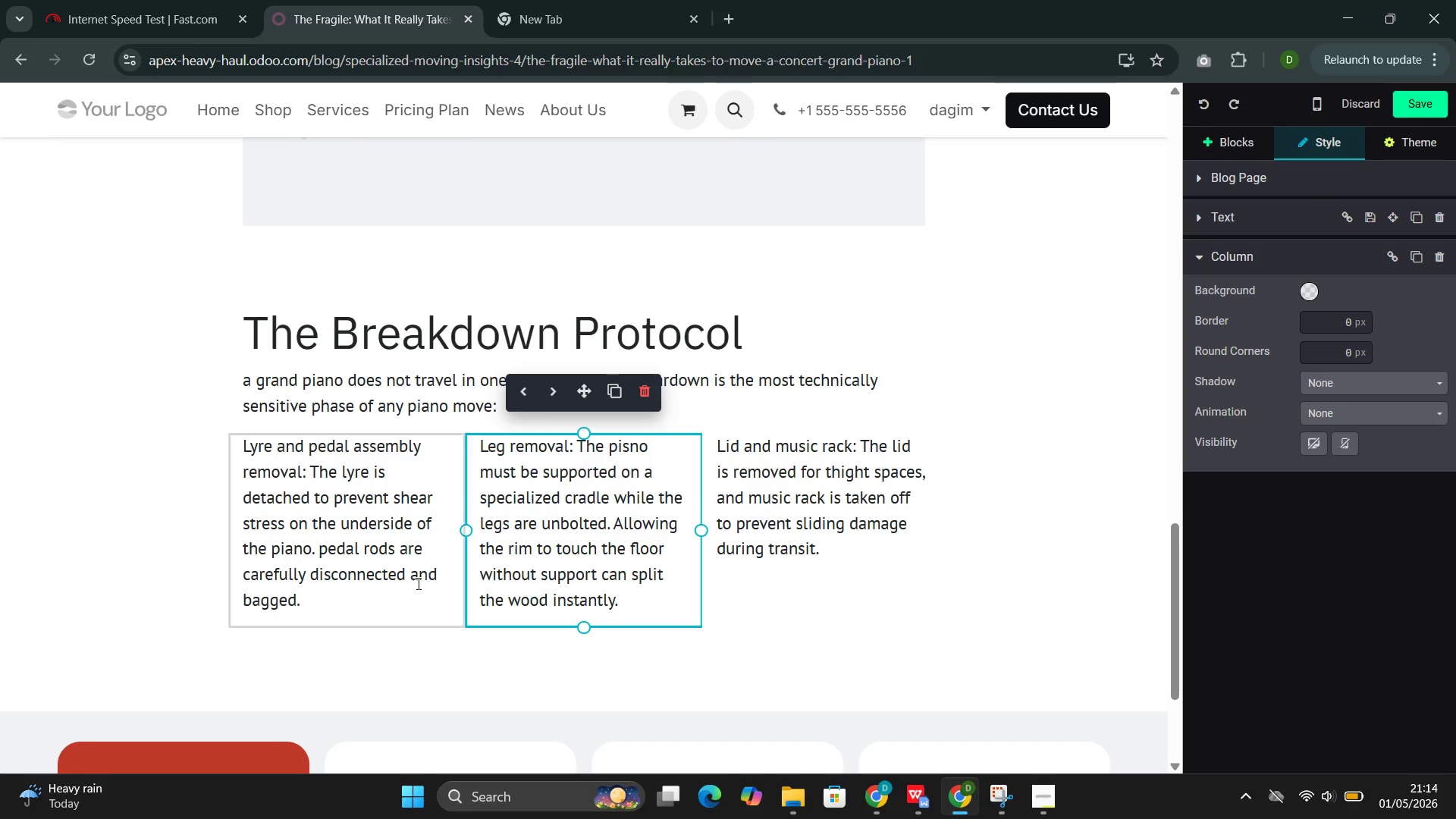 
left_click([416, 585])
 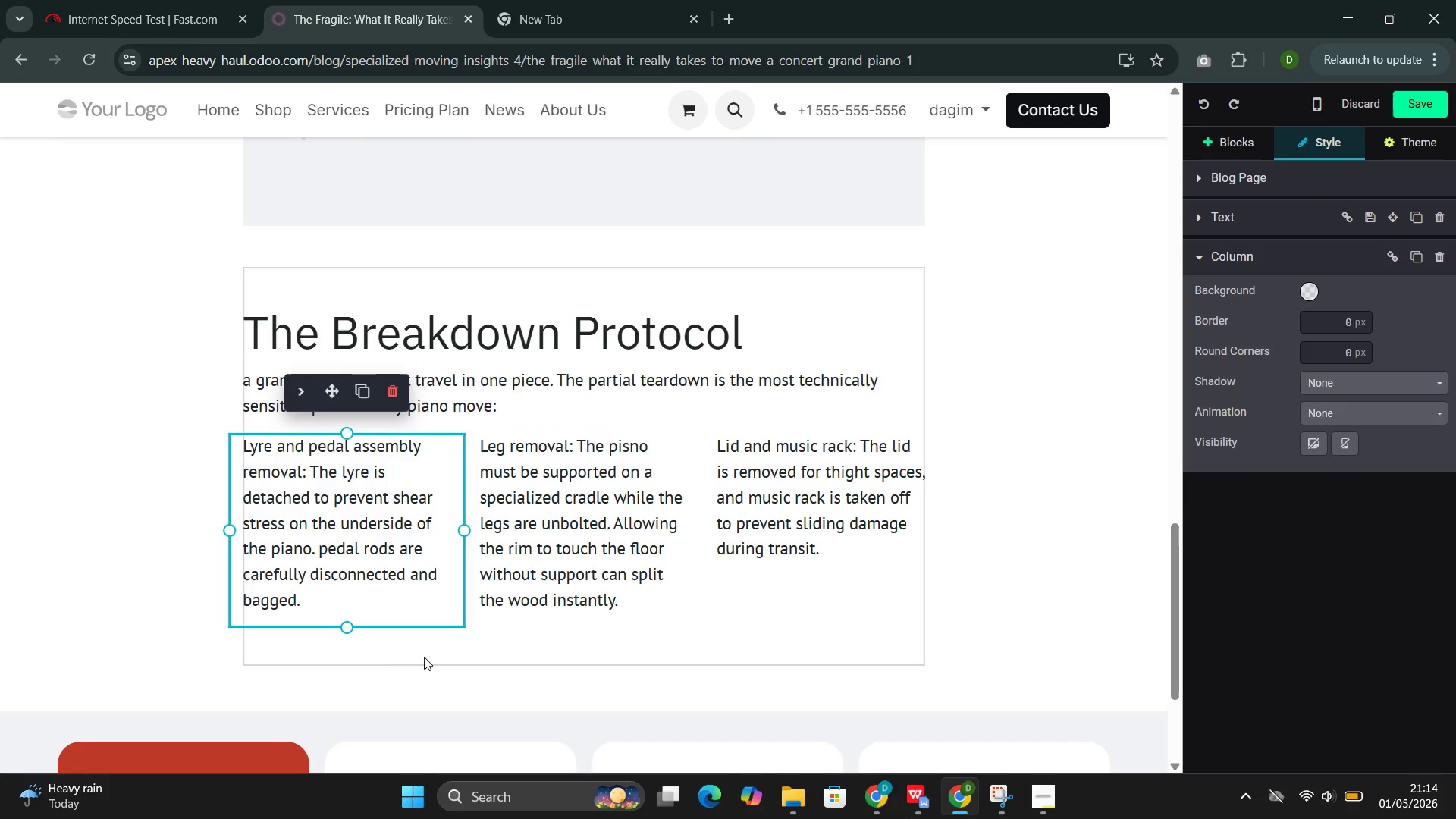 
left_click([424, 657])
 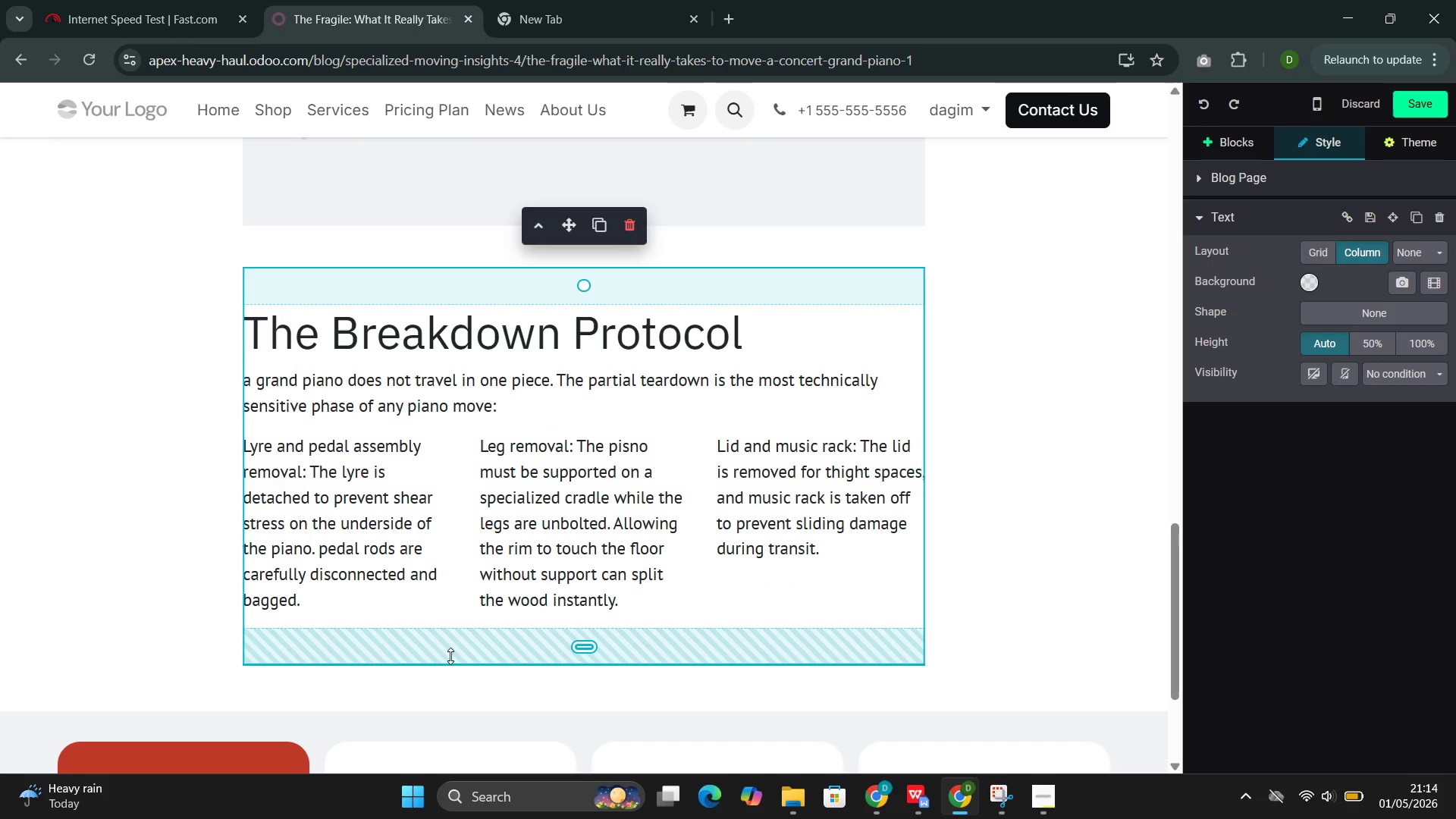 
left_click_drag(start_coordinate=[452, 654], to_coordinate=[457, 542])
 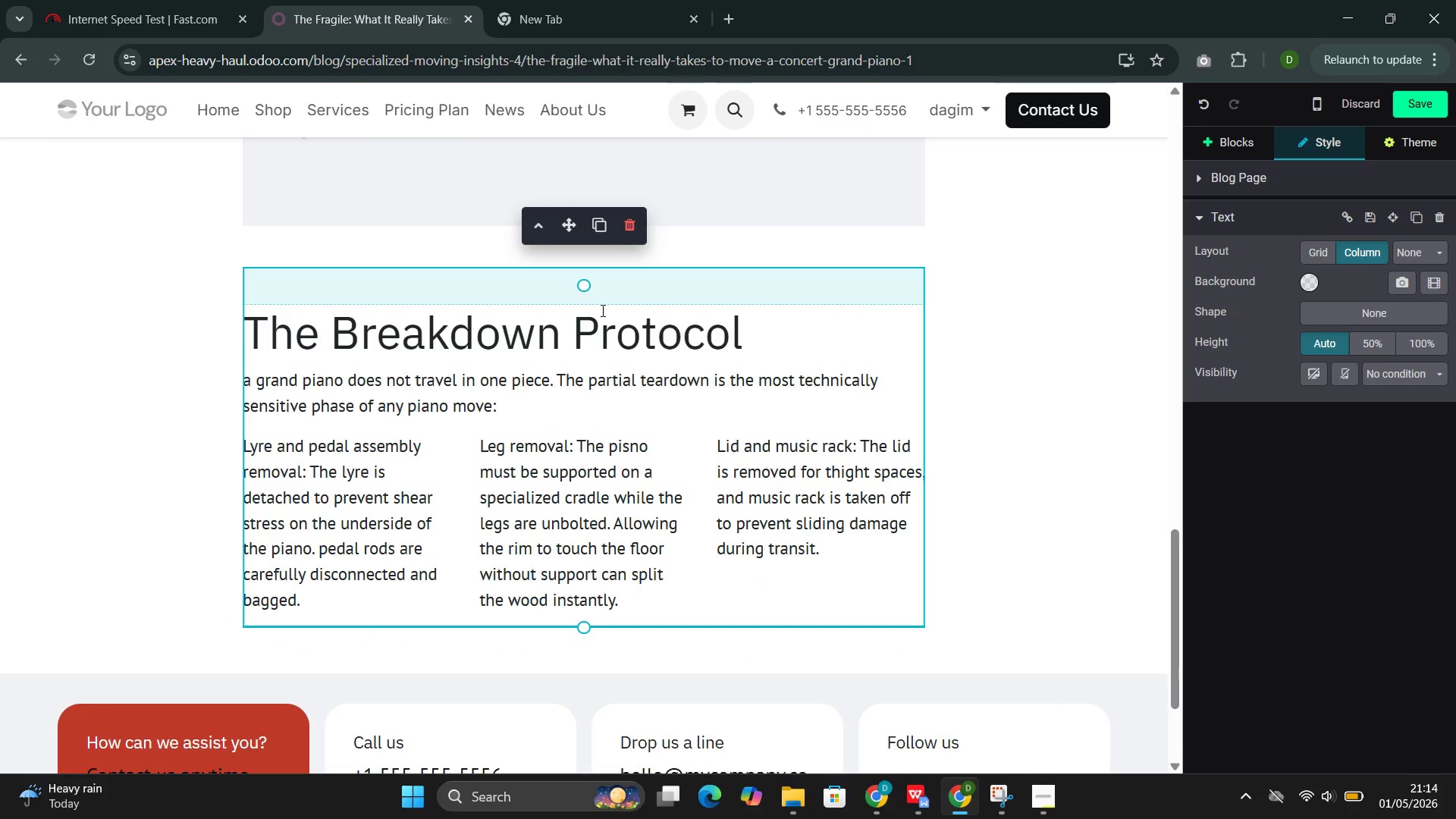 
left_click_drag(start_coordinate=[594, 303], to_coordinate=[595, 241])
 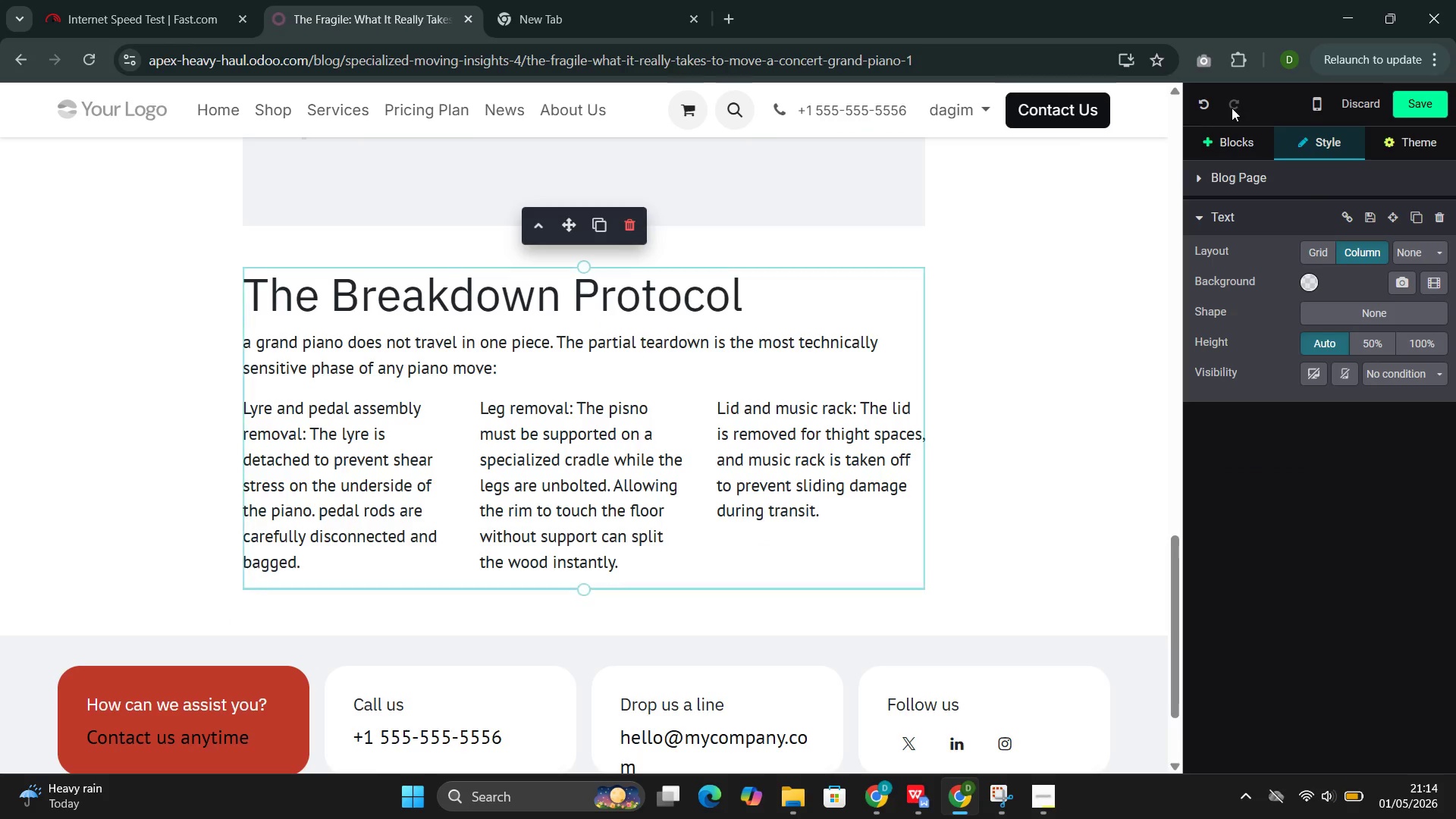 
left_click([1219, 146])
 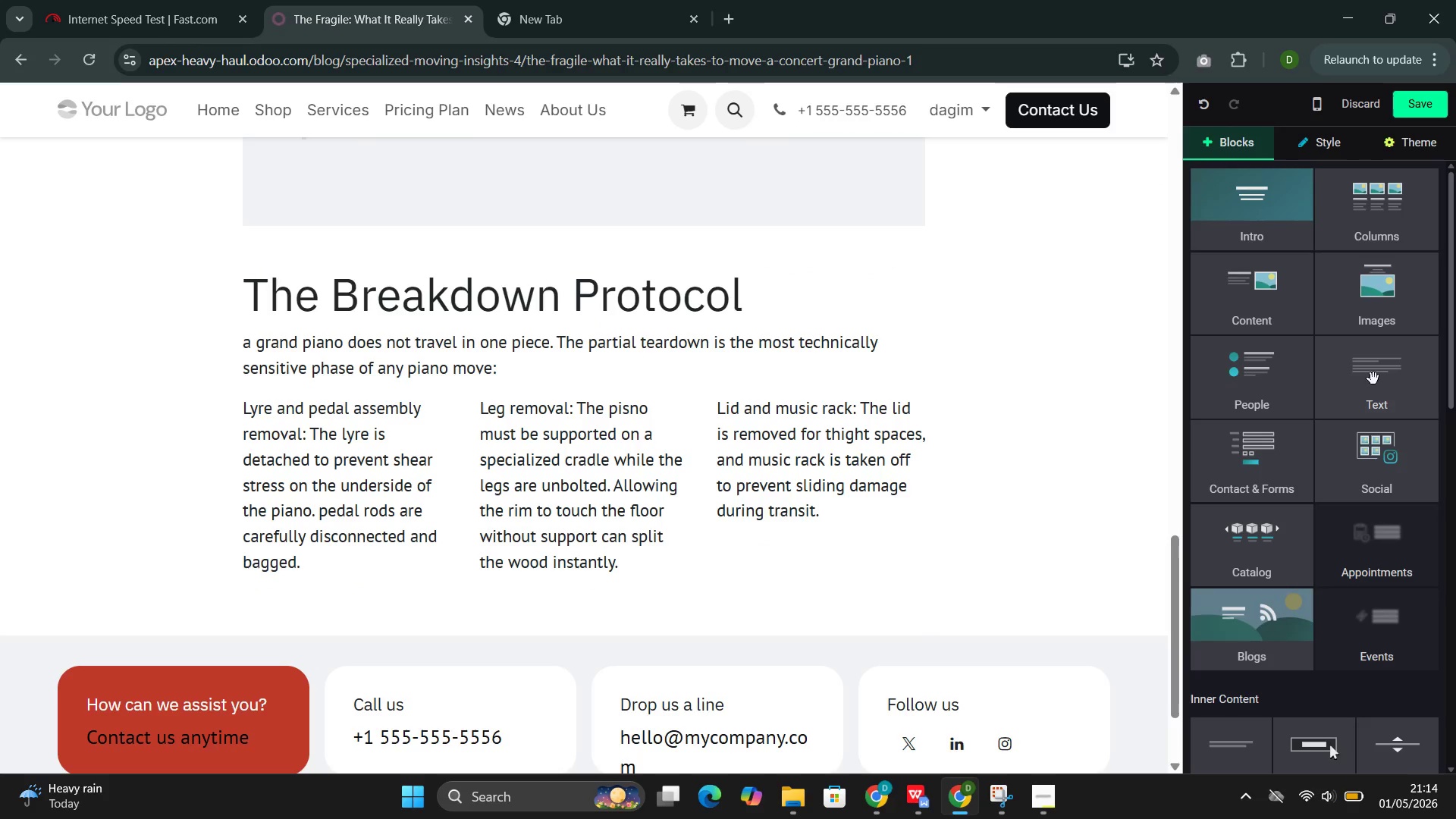 
left_click([1380, 392])
 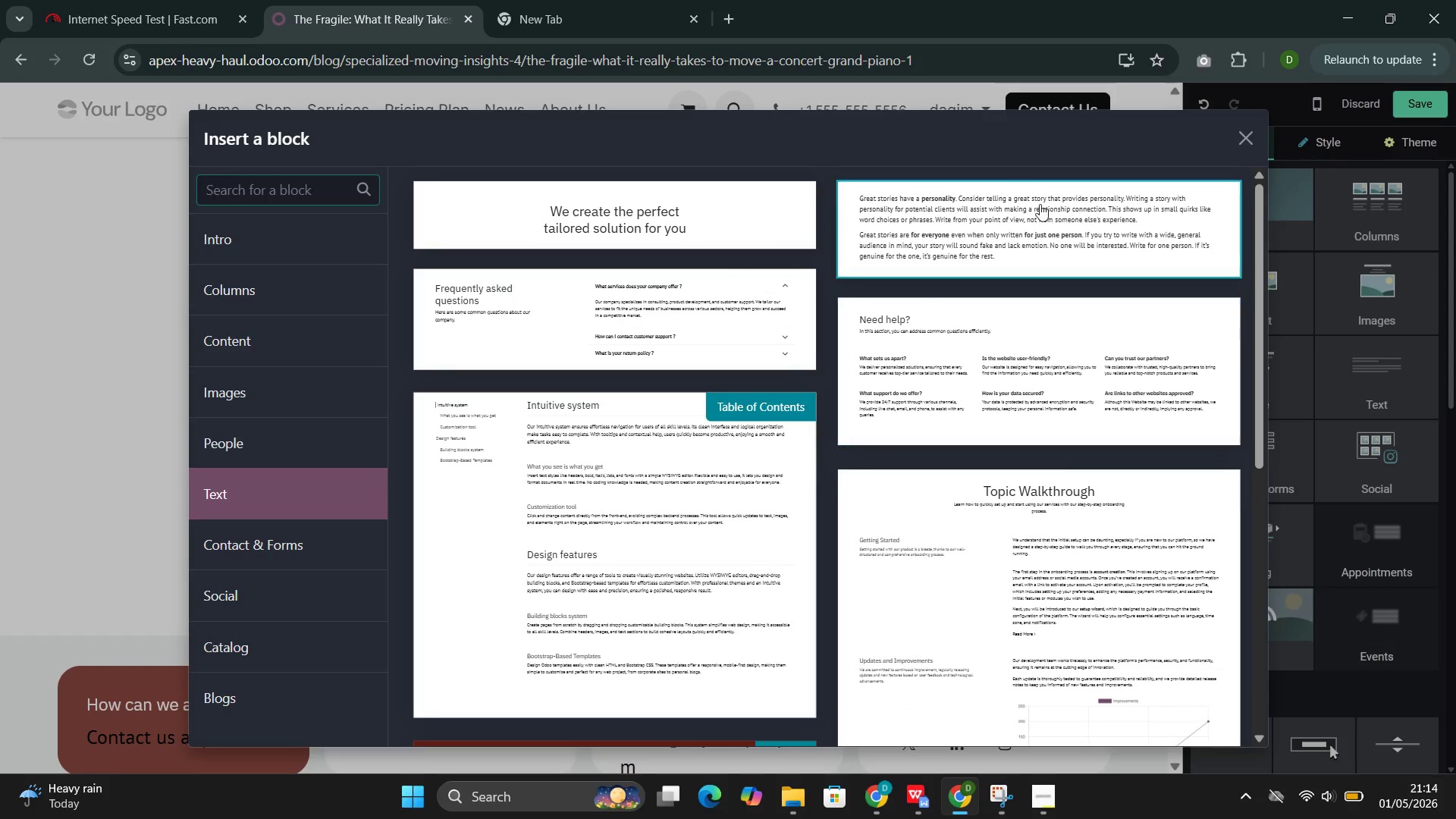 
left_click([1022, 185])
 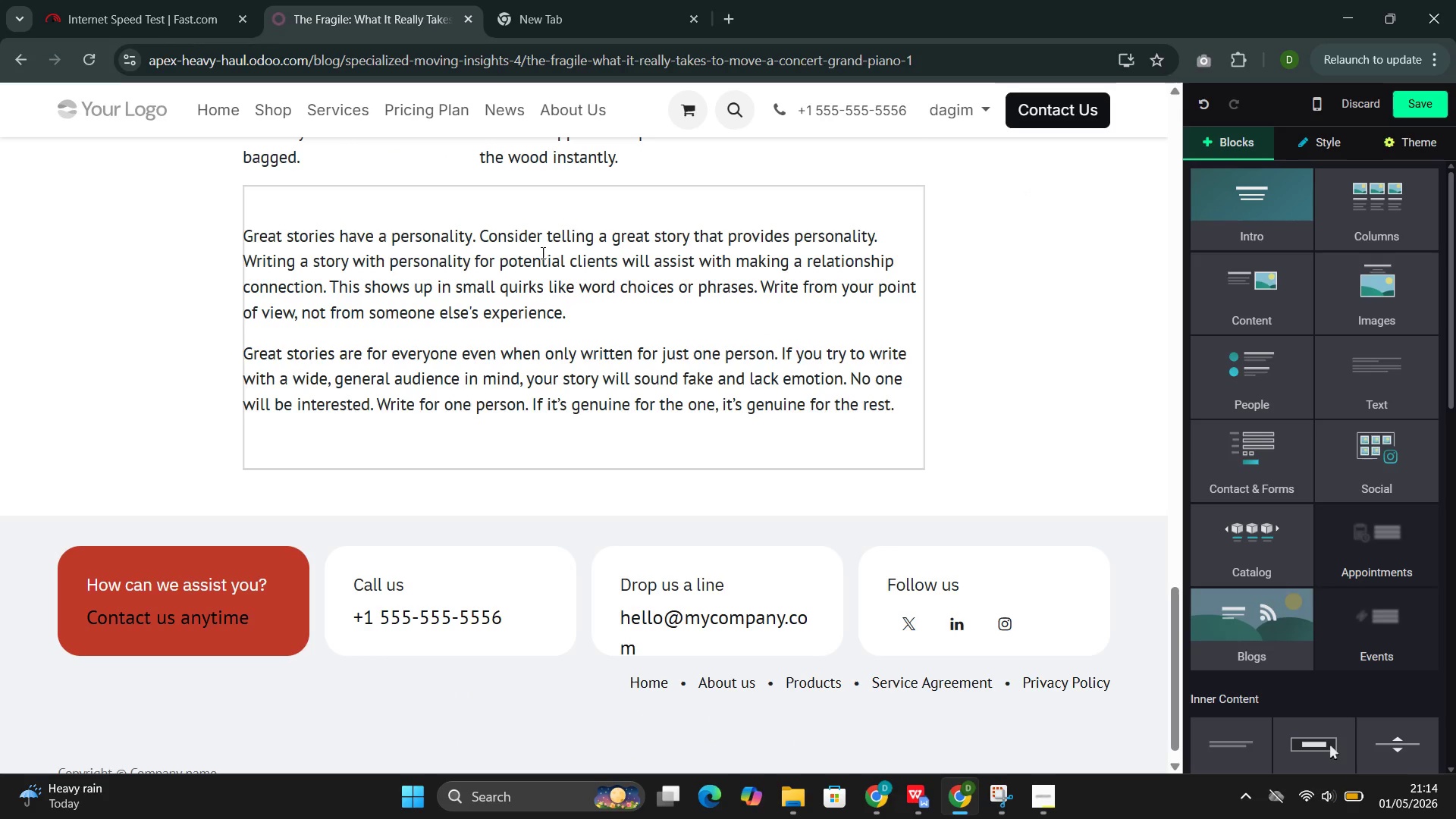 
left_click([542, 244])
 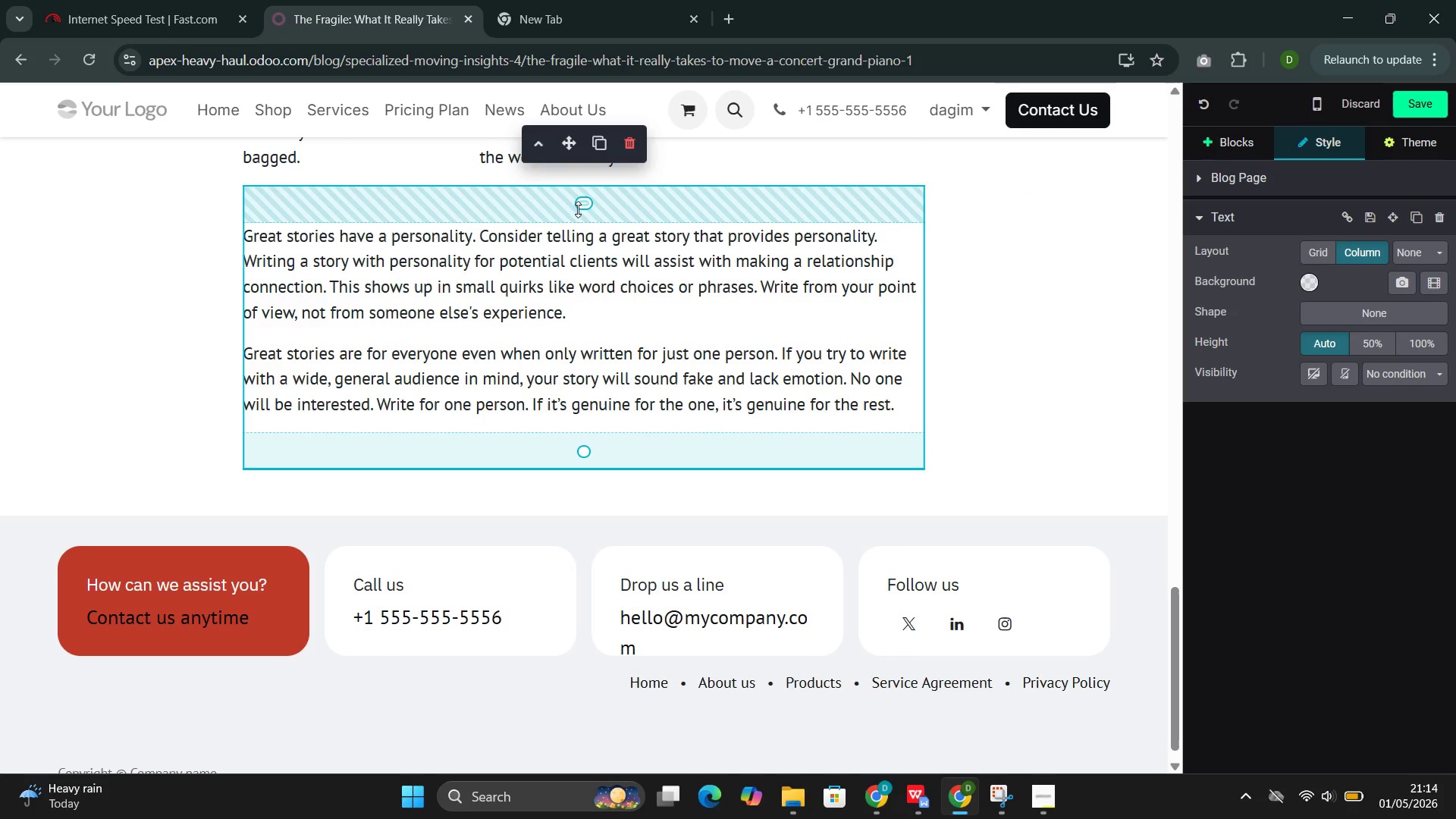 
left_click_drag(start_coordinate=[579, 206], to_coordinate=[575, 172])
 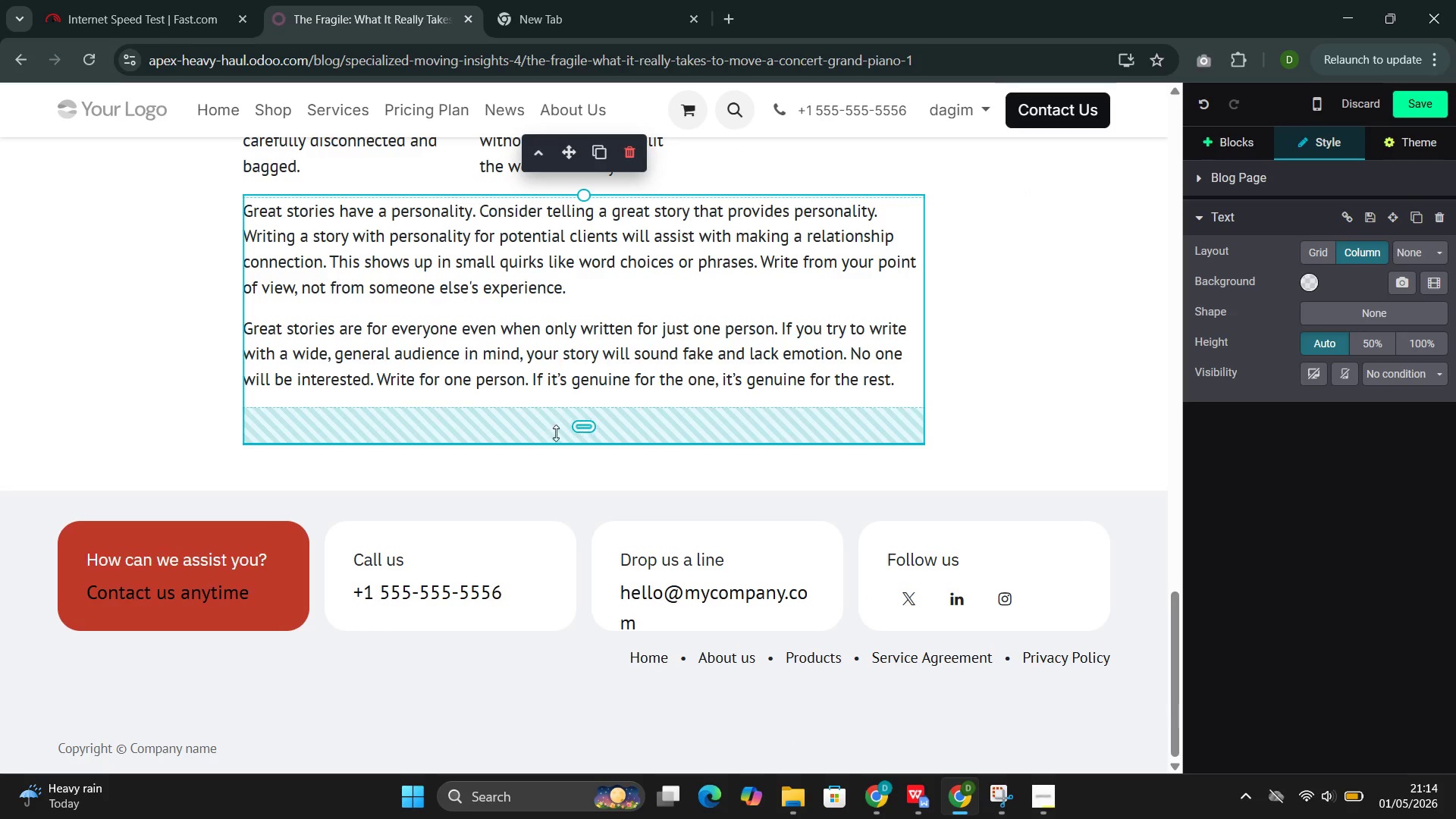 
left_click_drag(start_coordinate=[556, 435], to_coordinate=[544, 318])
 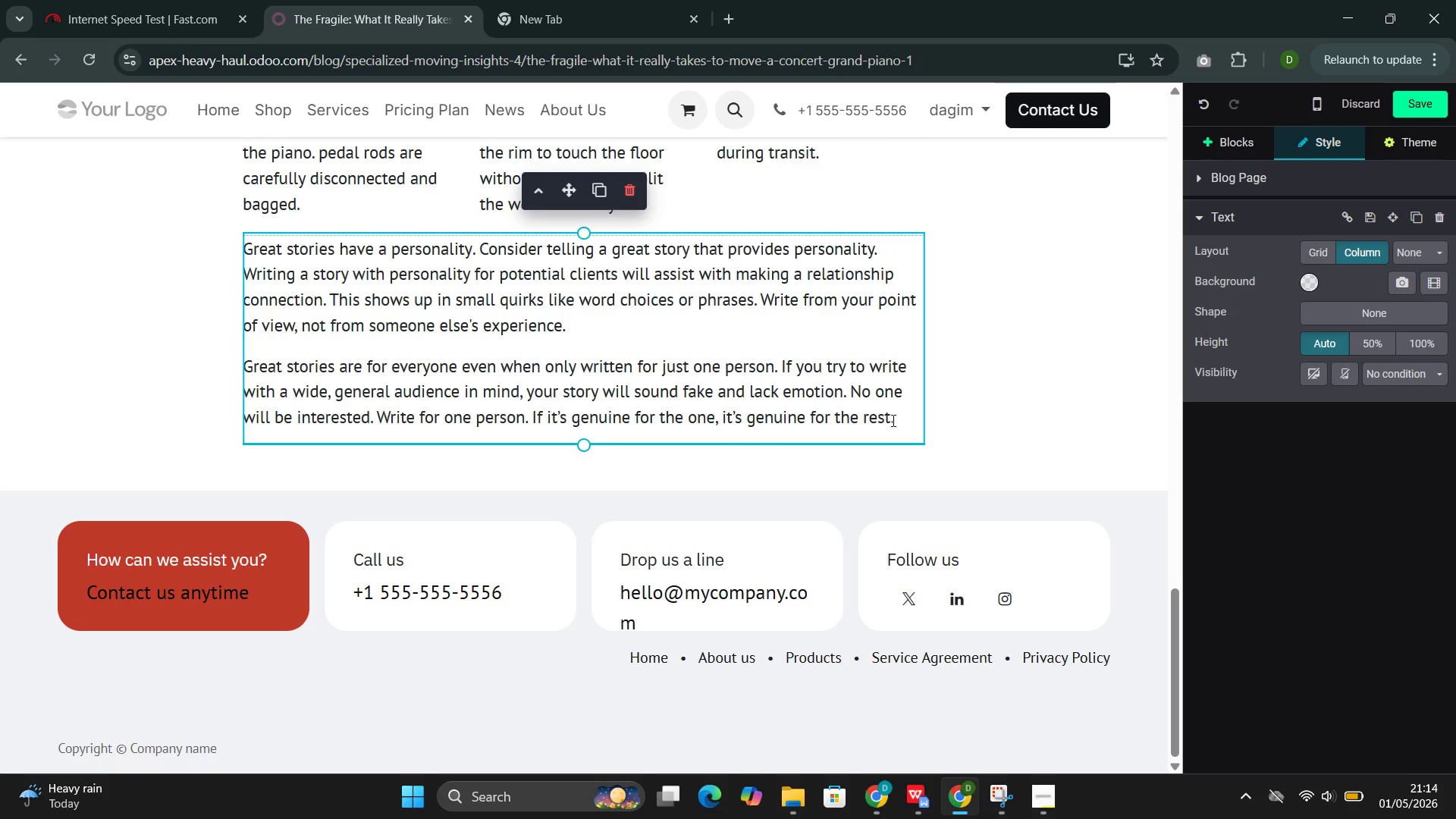 
left_click_drag(start_coordinate=[894, 418], to_coordinate=[244, 240])
 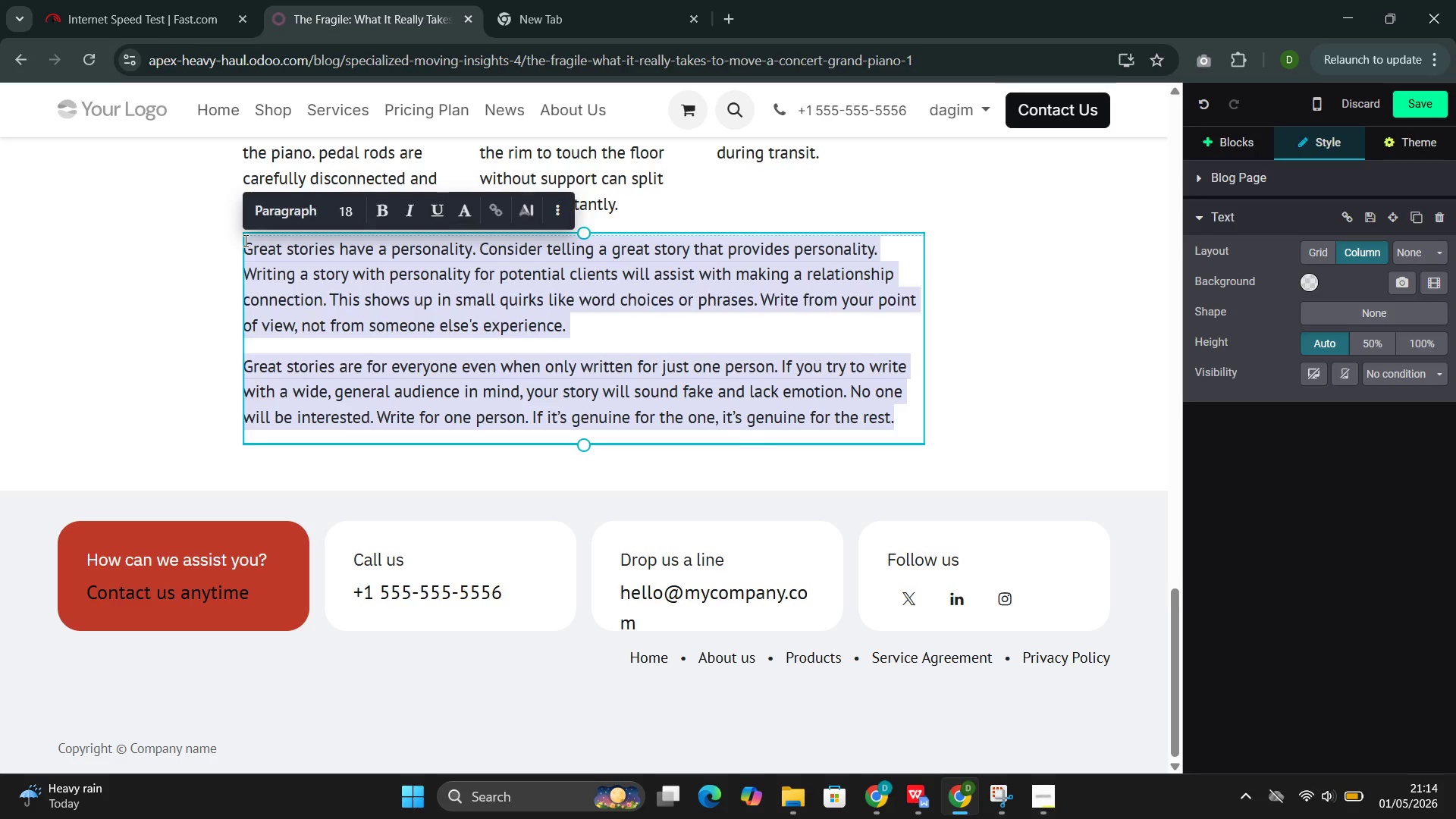 
key(Backspace)
 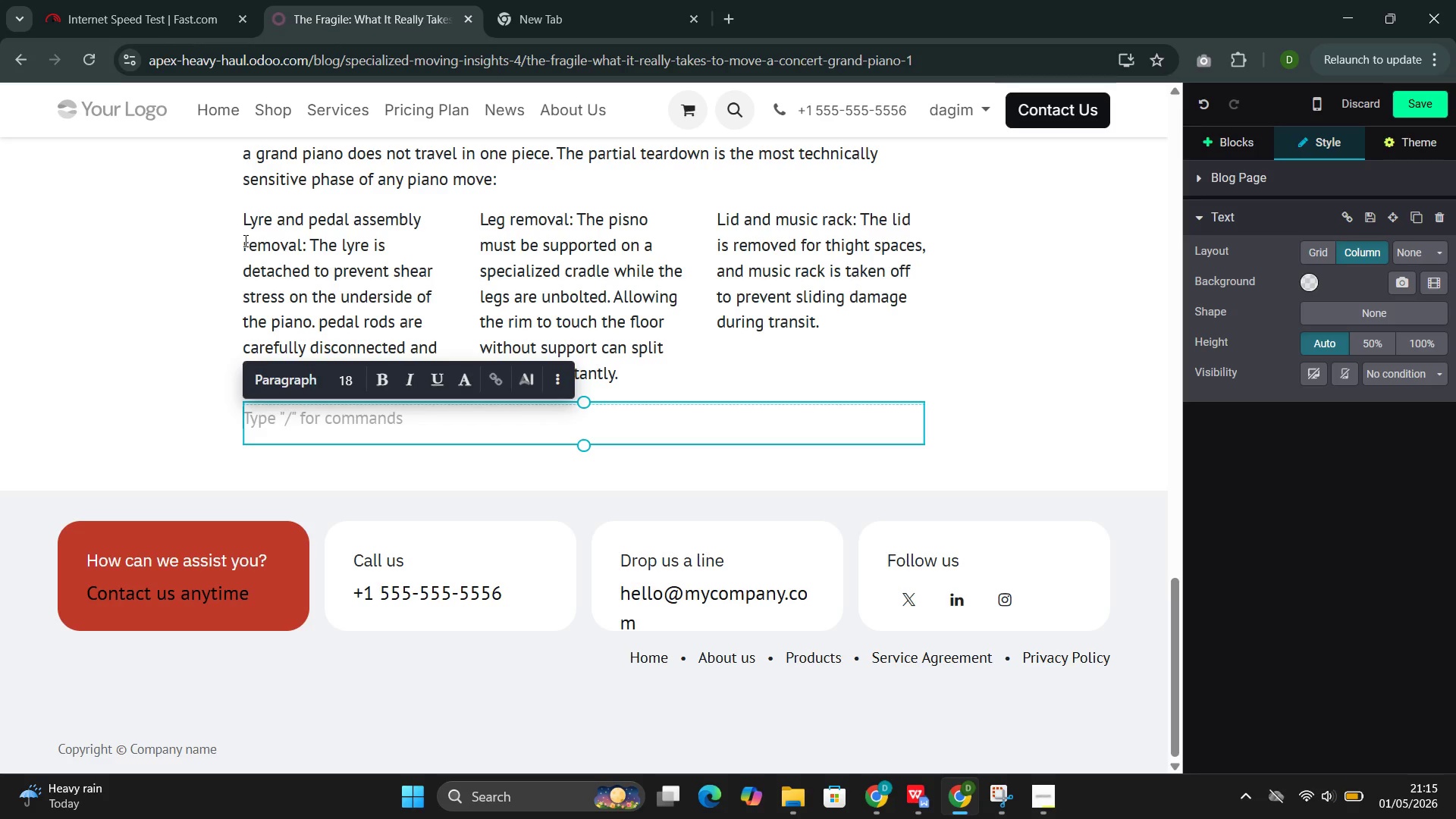 
wait(28.62)
 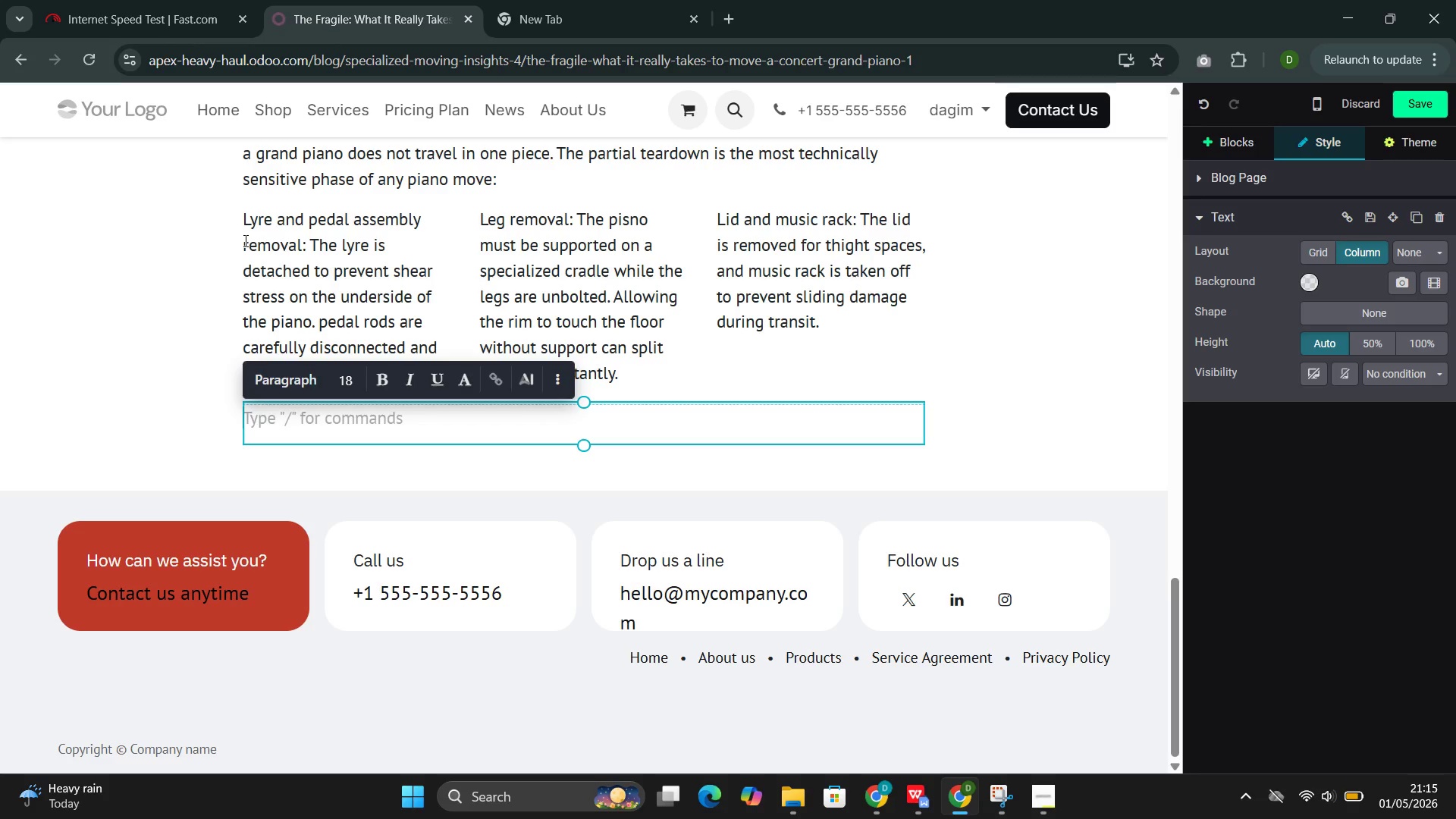 
type(Every screw and blot )
 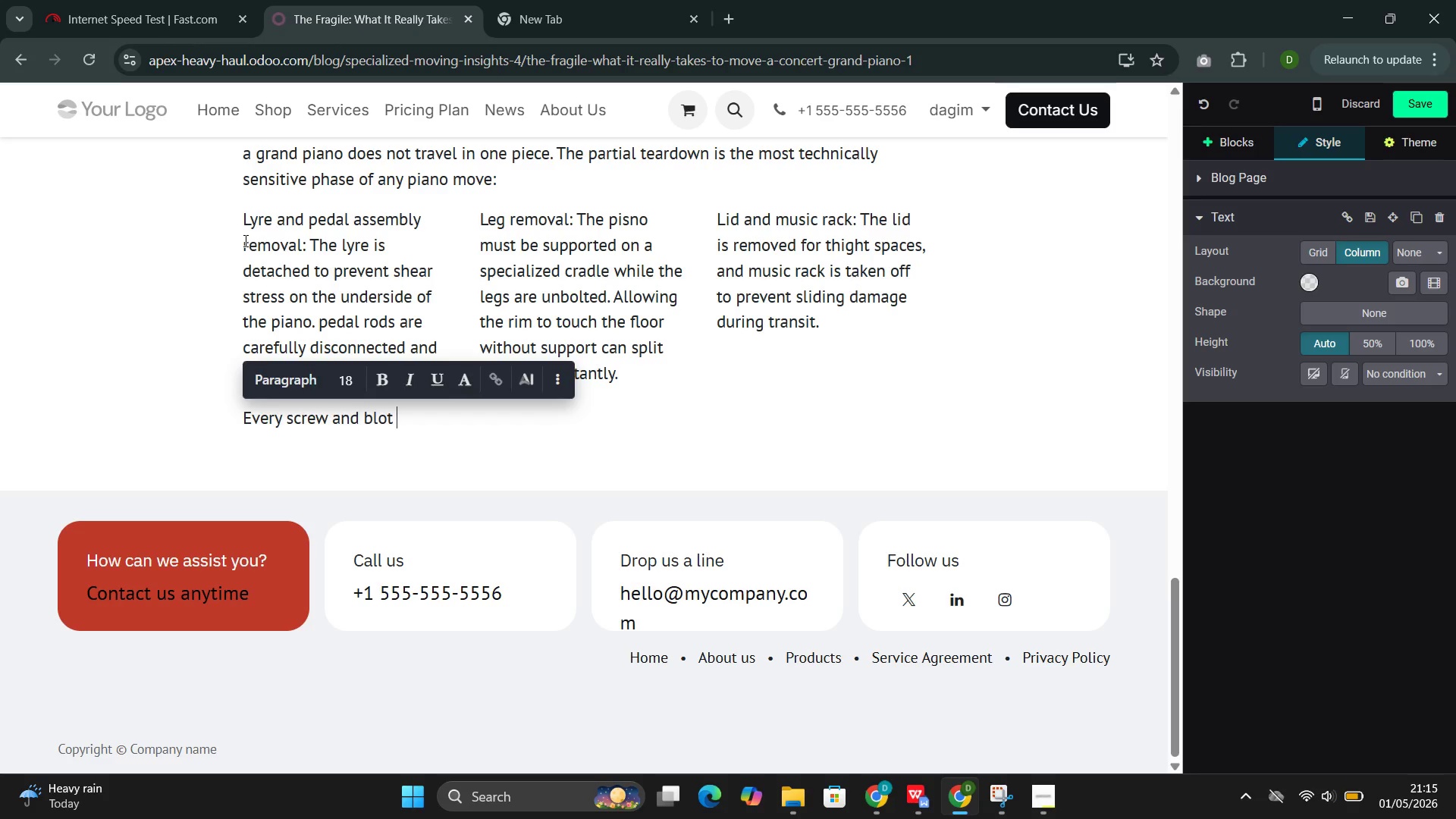 
wait(26.58)
 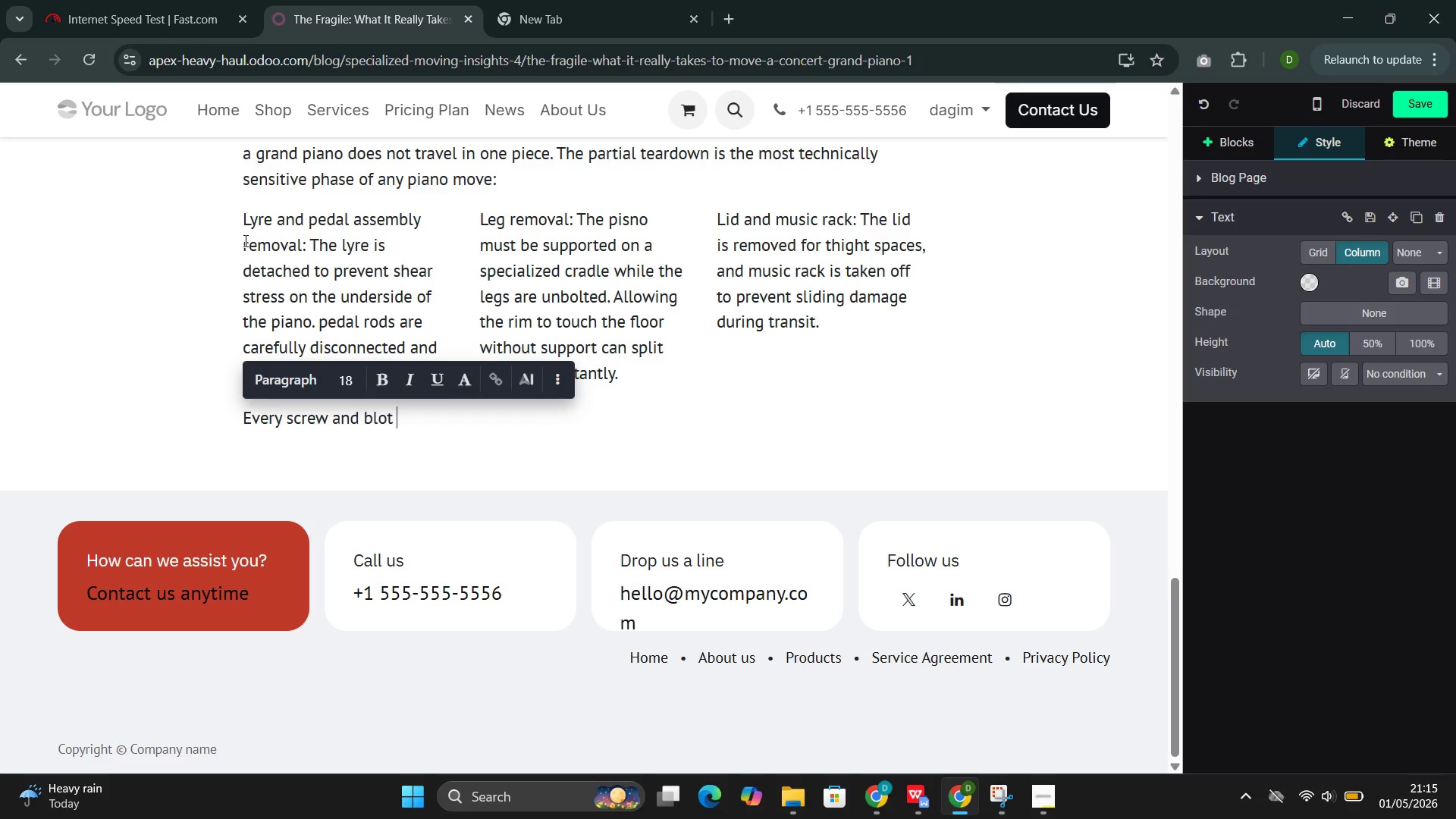 
type(is stored in a labeled )
key(Backspace)
type(, sealed bag that is phy)
 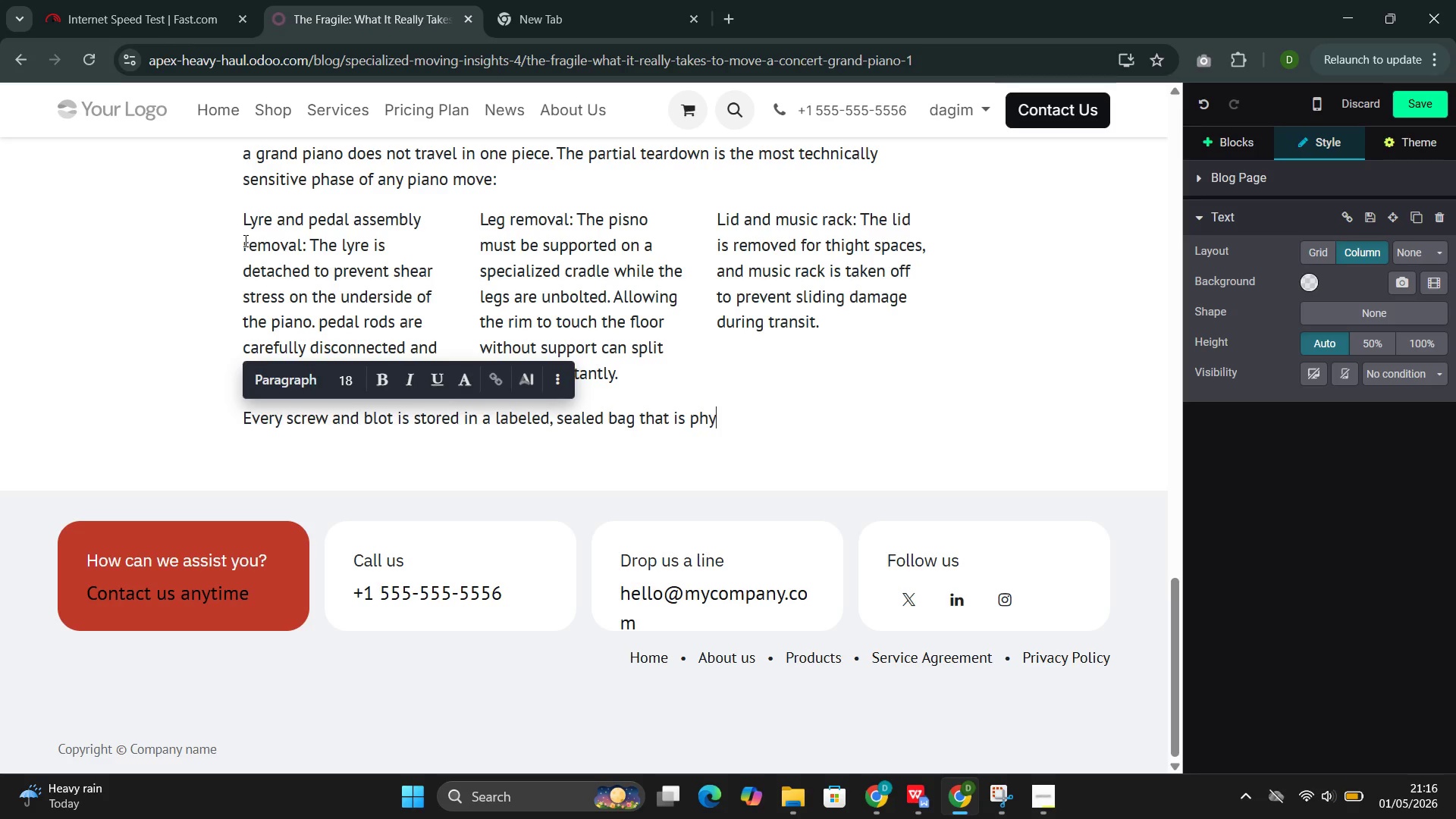 
wait(27.36)
 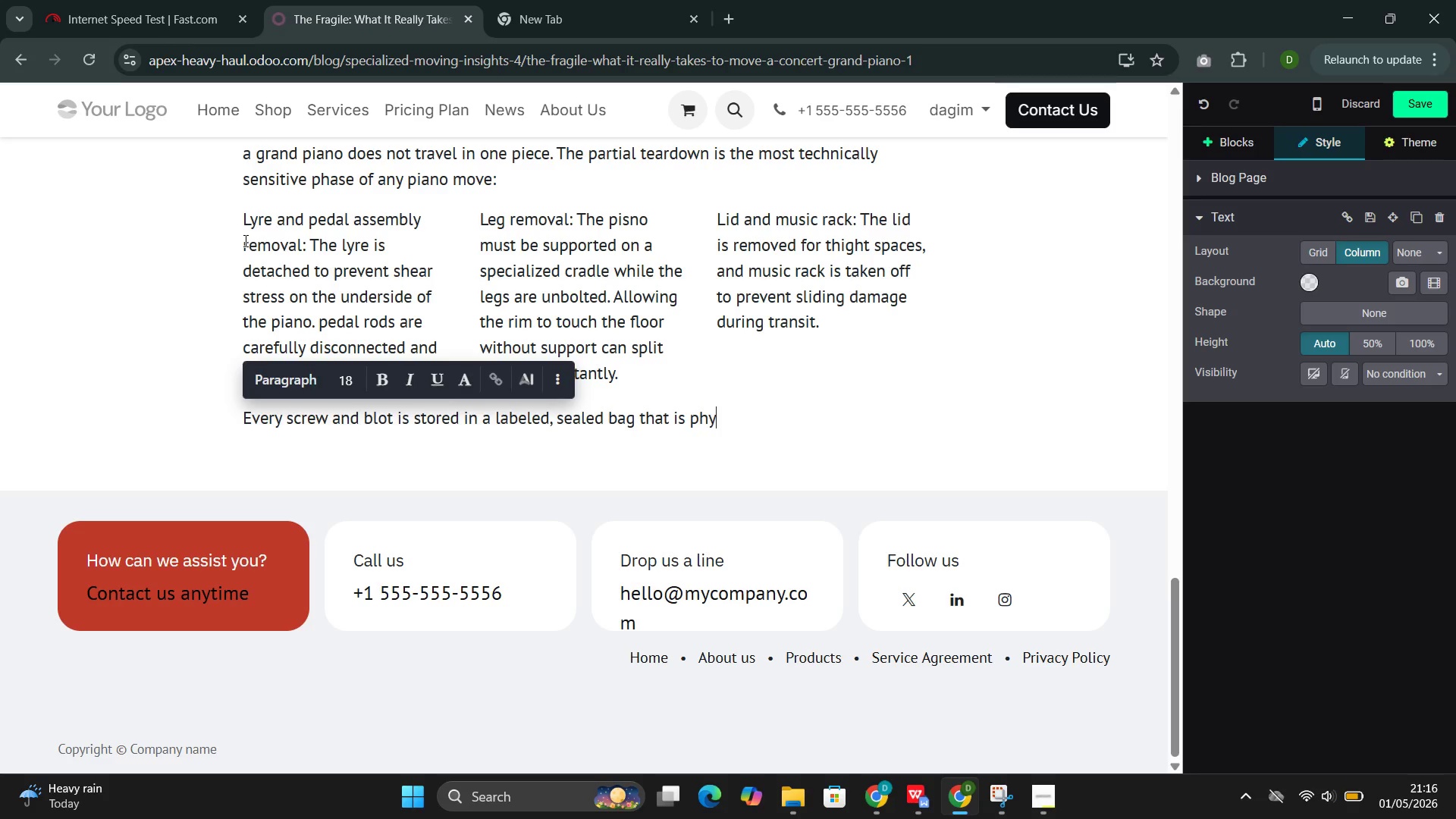 
type(sically atteched )
 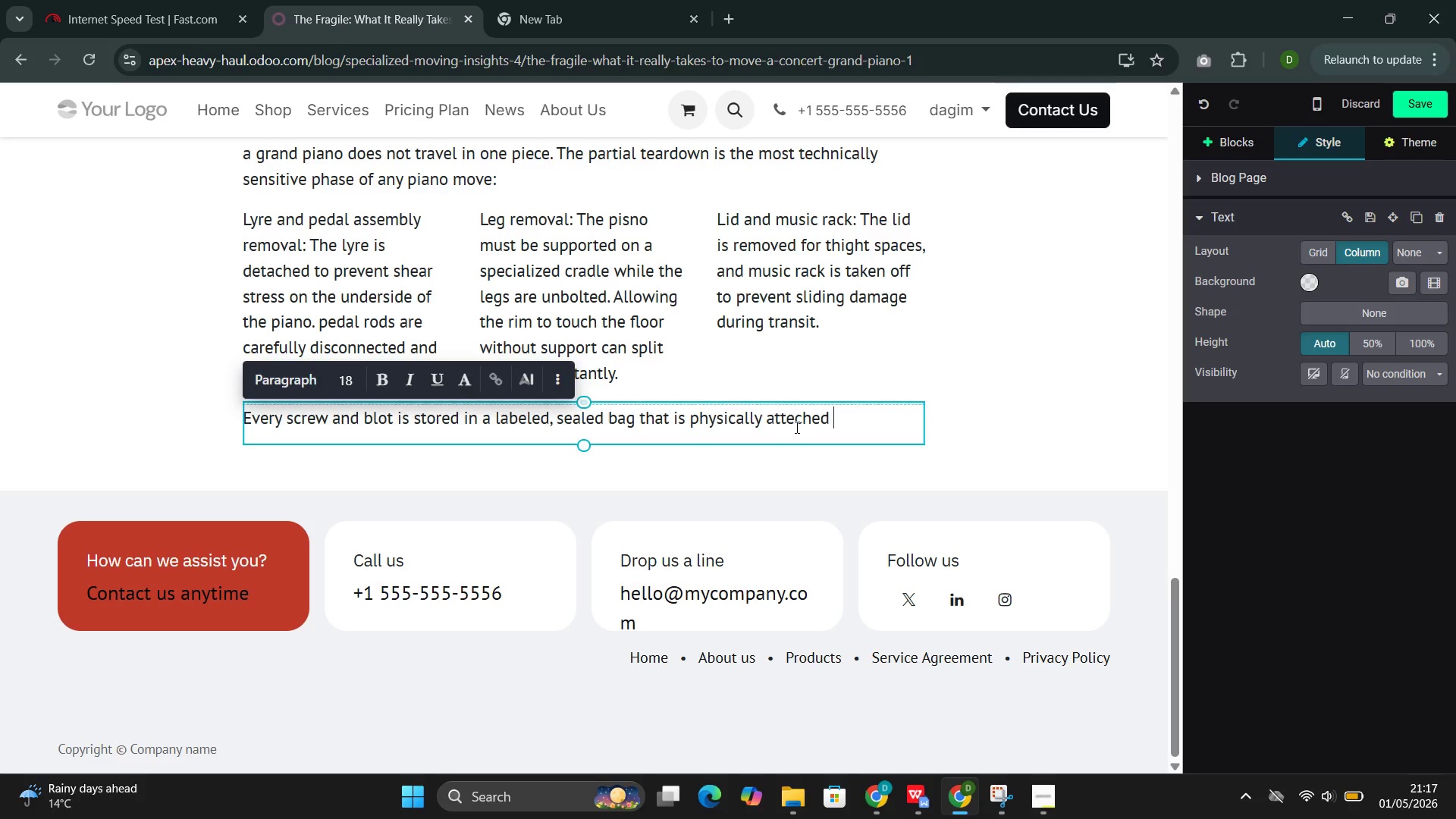 
left_click([796, 418])
 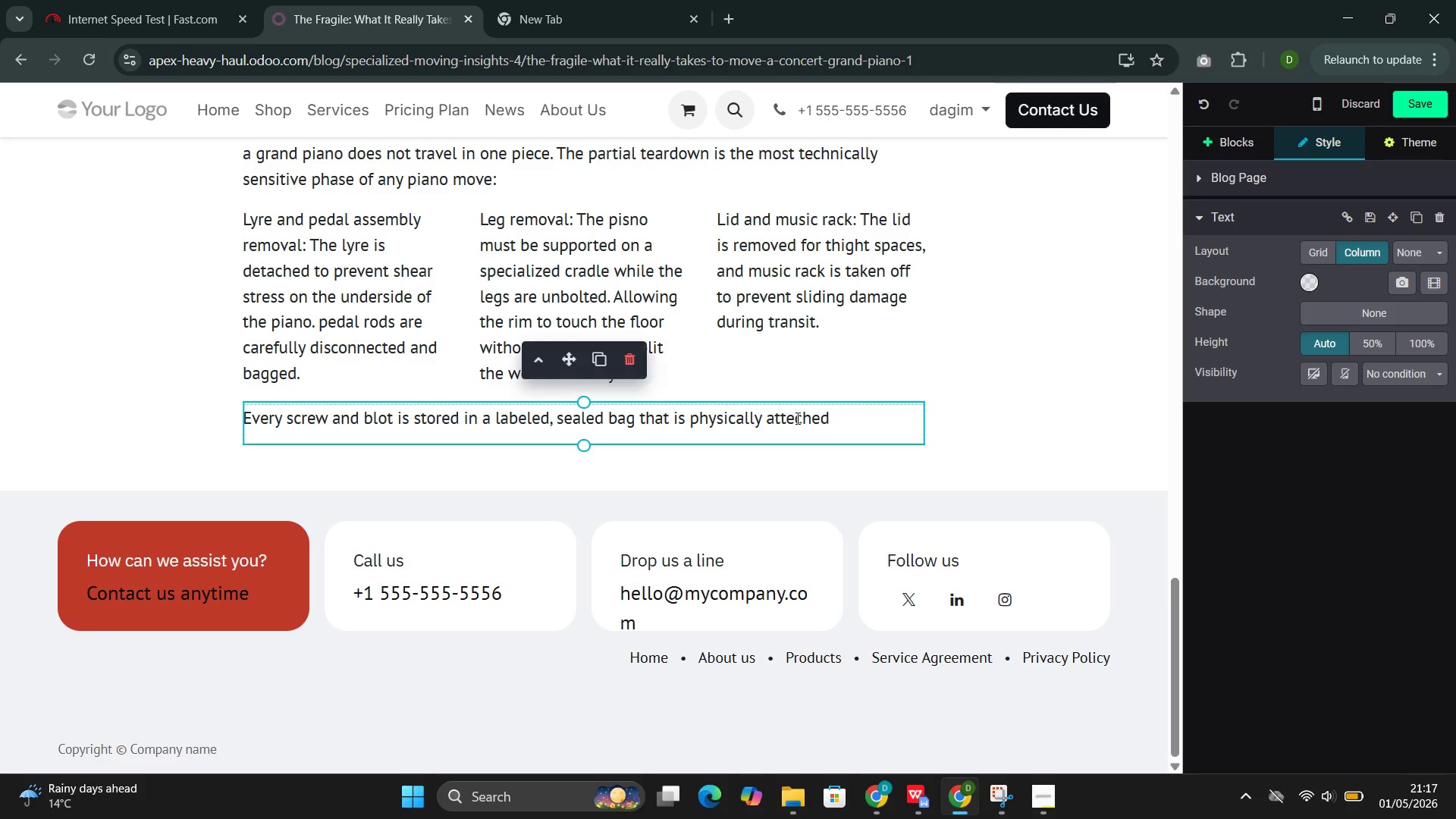 
key(Backspace)
 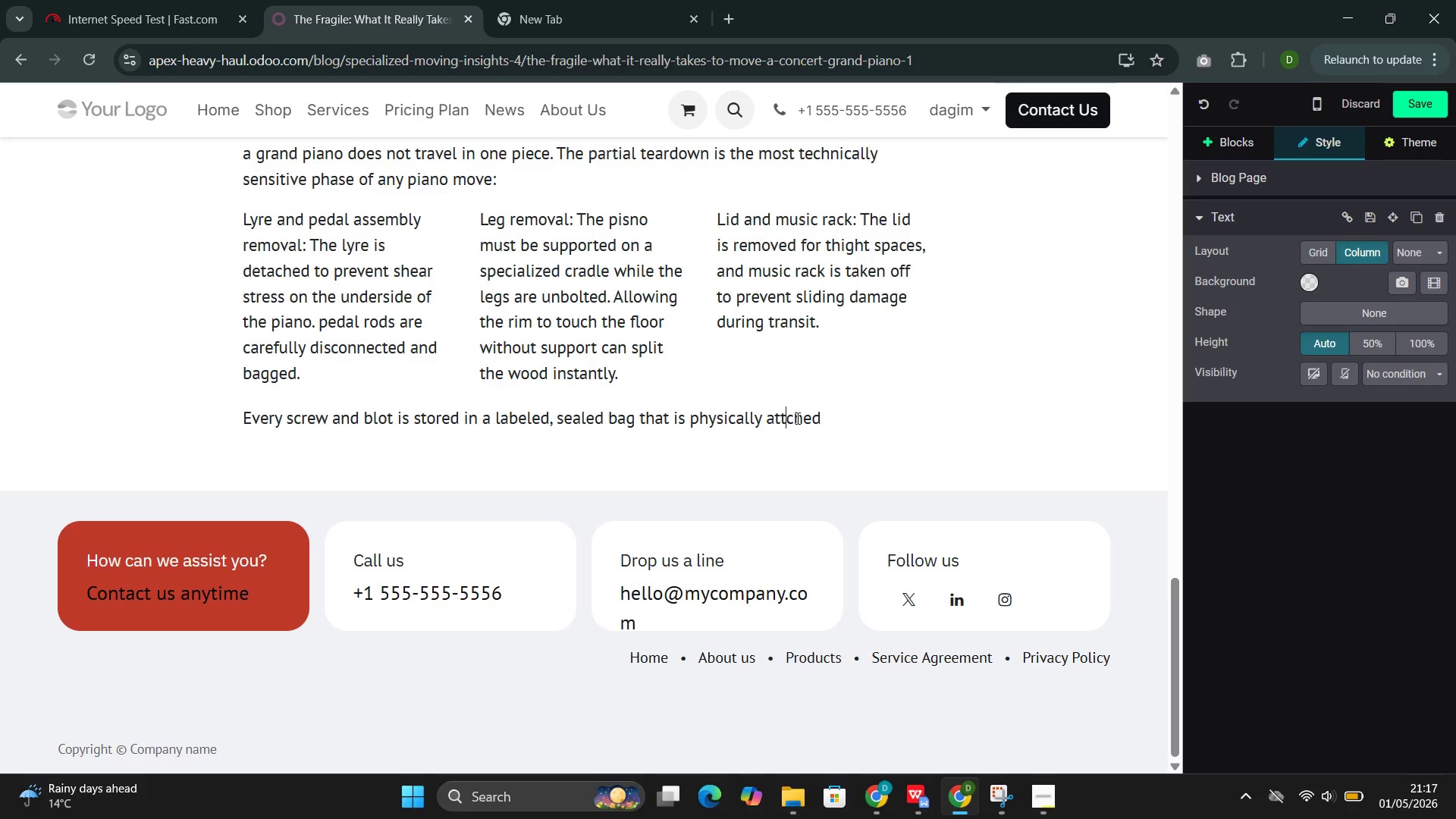 
key(A)
 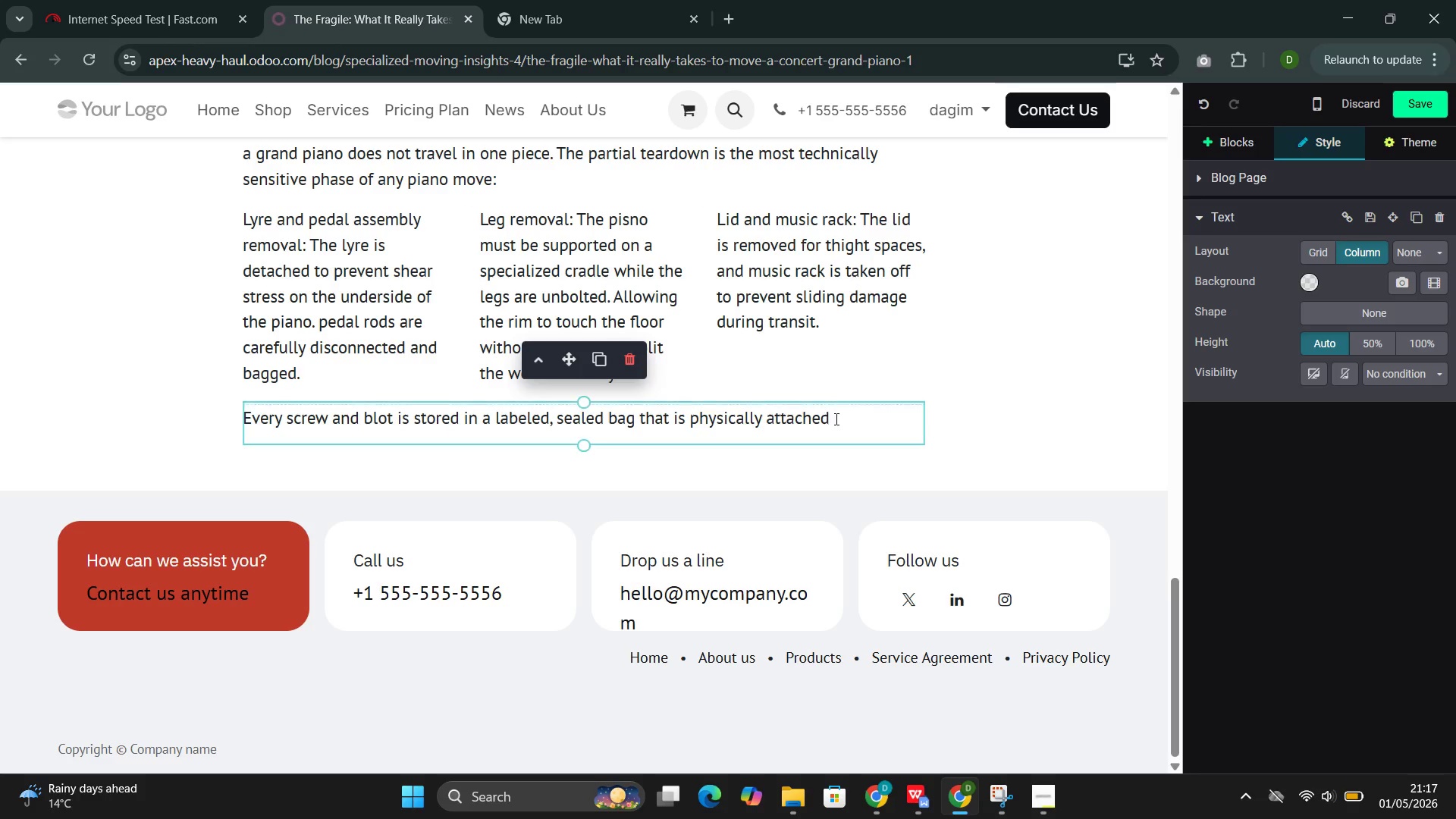 
left_click([841, 419])
 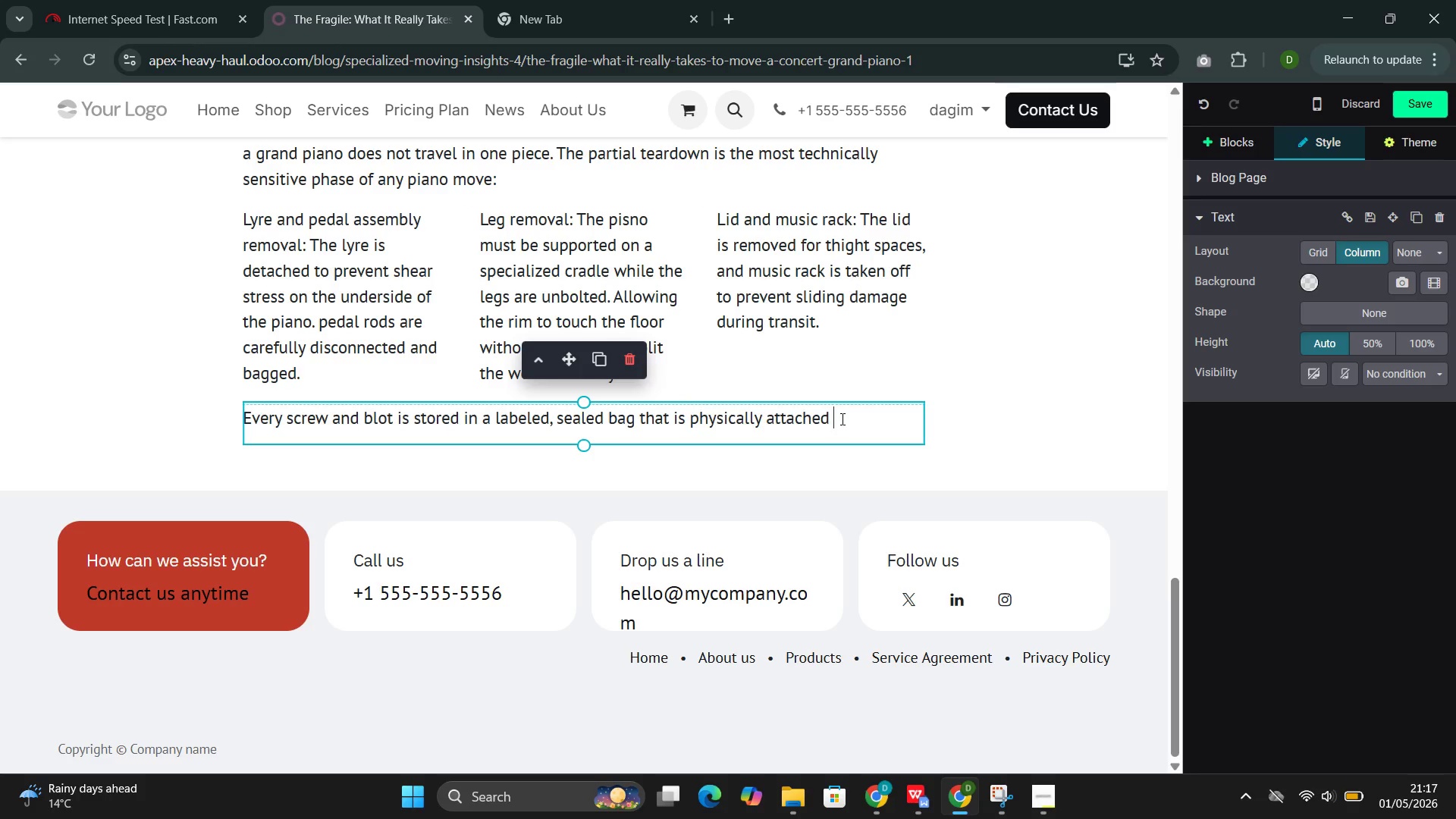 
type(to the piano board. No)
 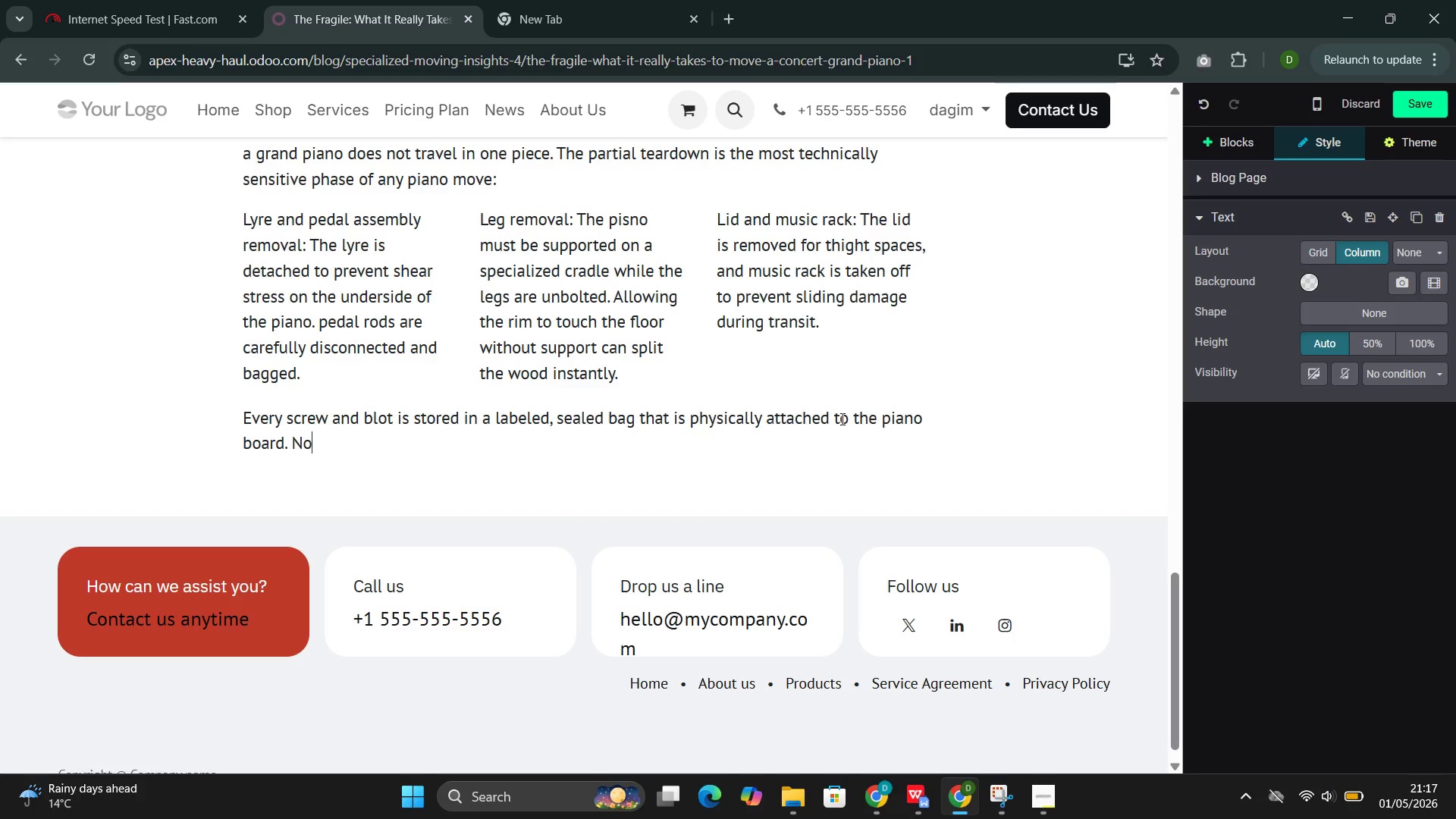 
type( exceptions. This documentation creates a chain of custody )
 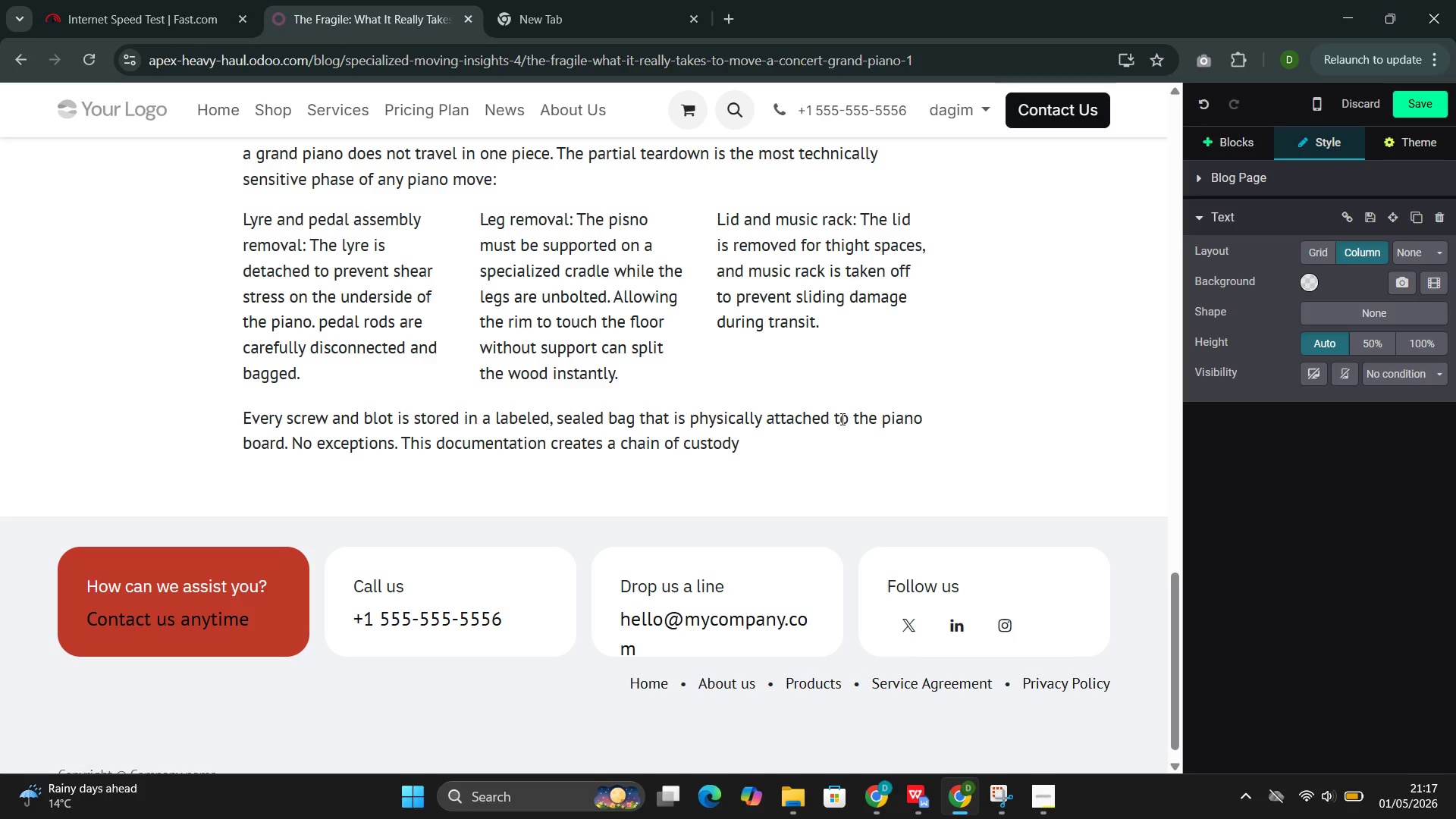 
type(that protect both the instu)
key(Backspace)
type(tuments's)
key(Backspace)
key(Backspace)
key(Backspace)
type('s )
 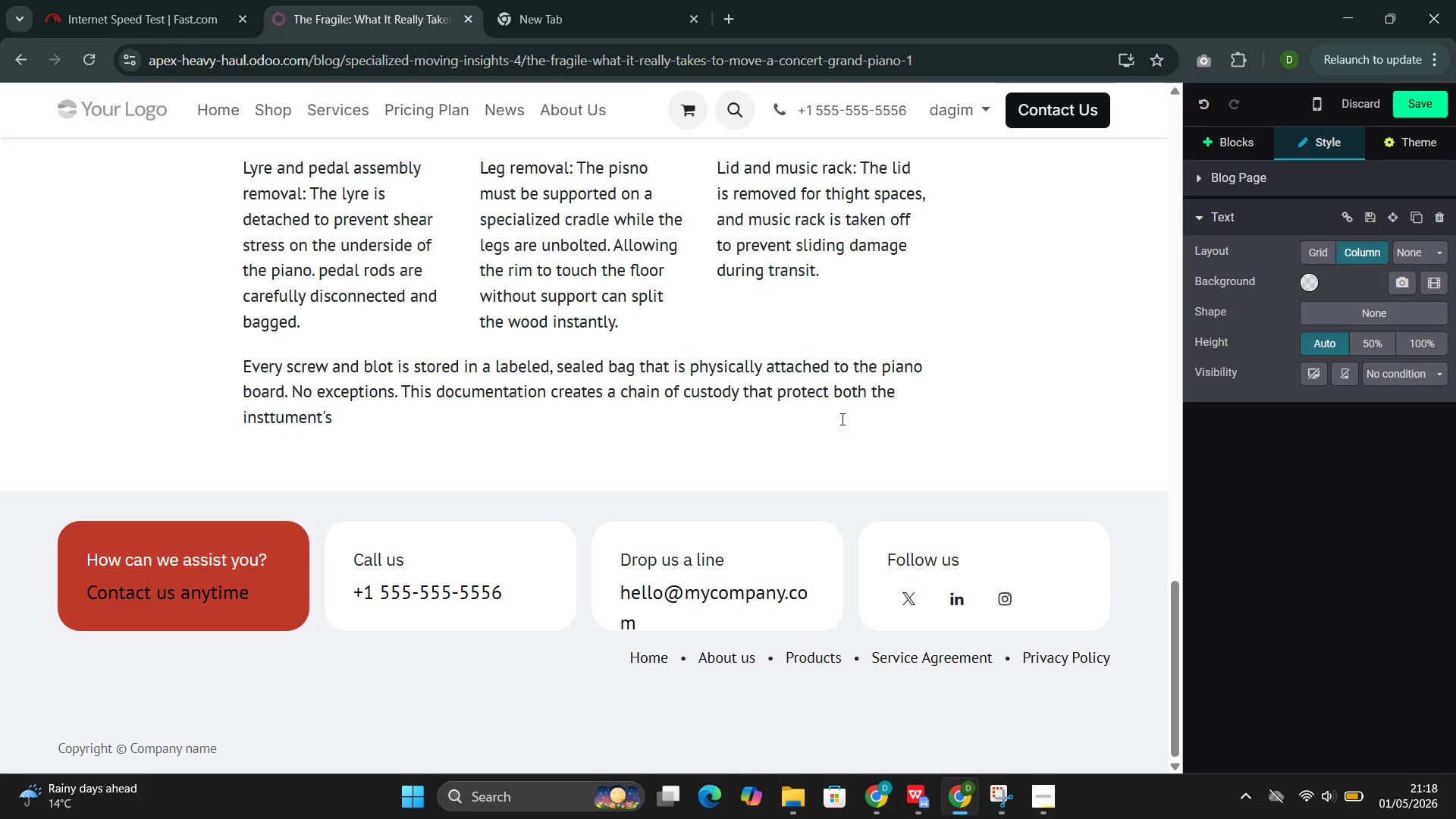 
type(w)
key(Backspace)
type(owner and the logistics team)
 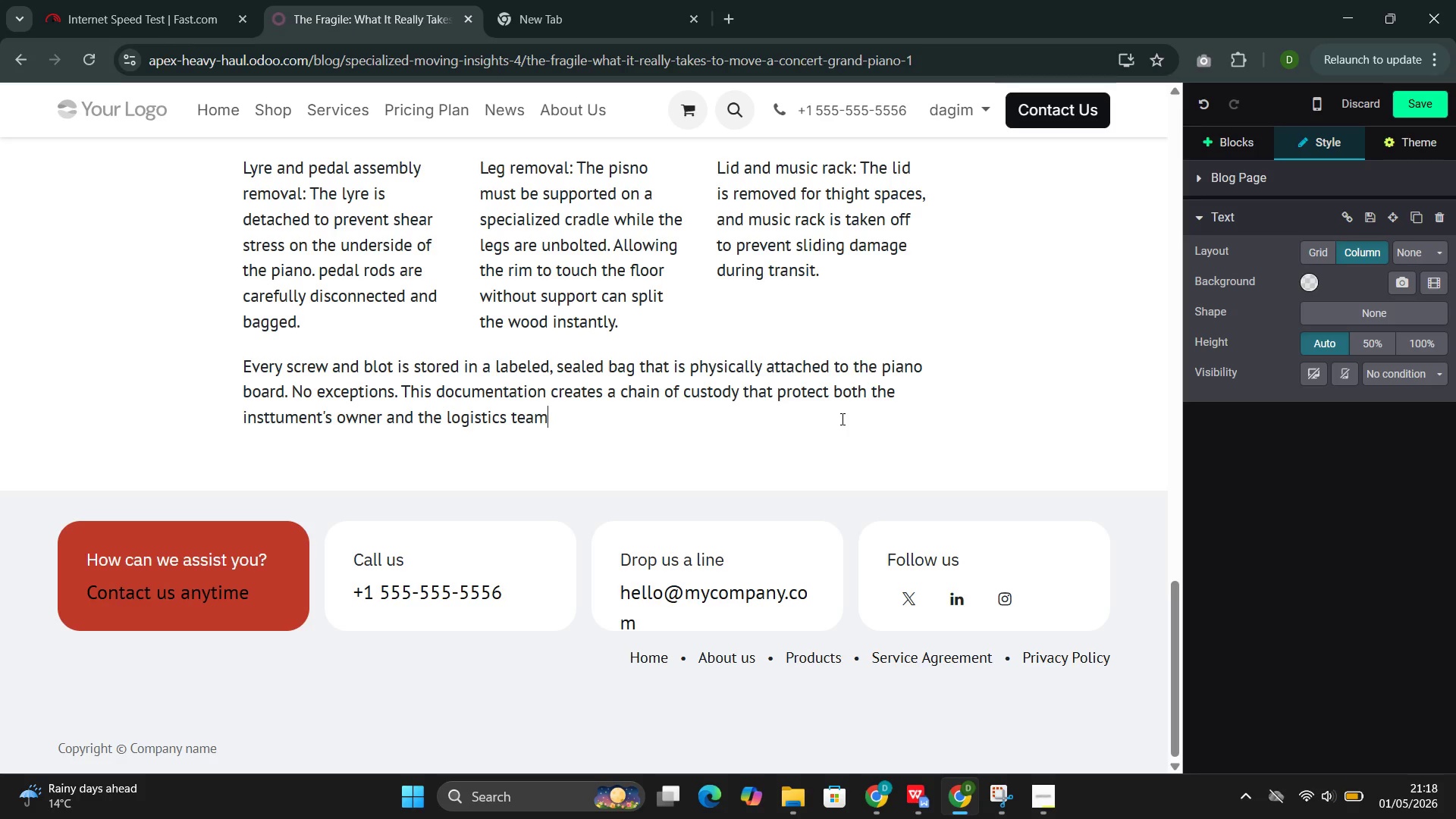 
wait(10.67)
 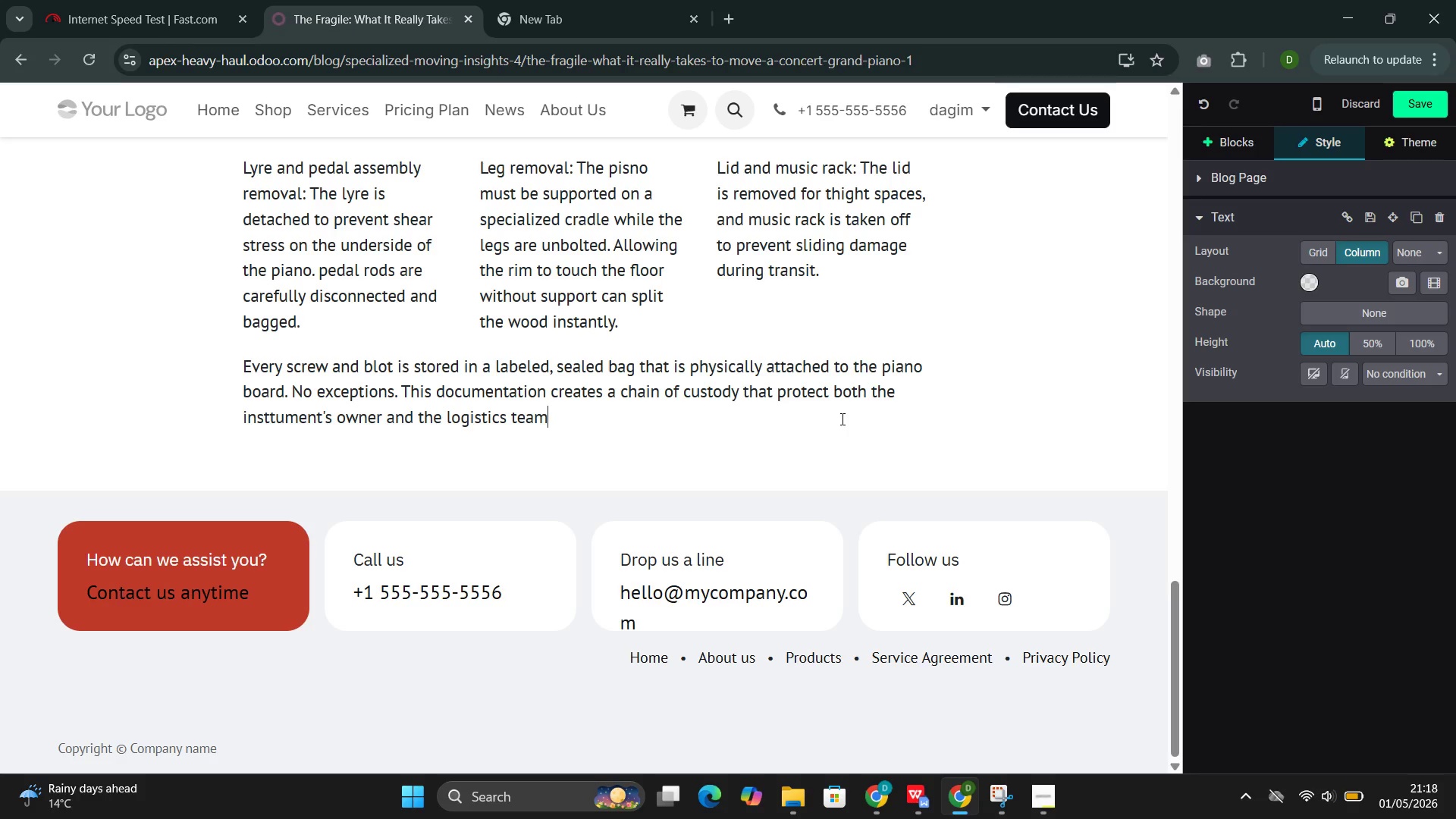 
hold_key(key=Delete, duration=0.36)
 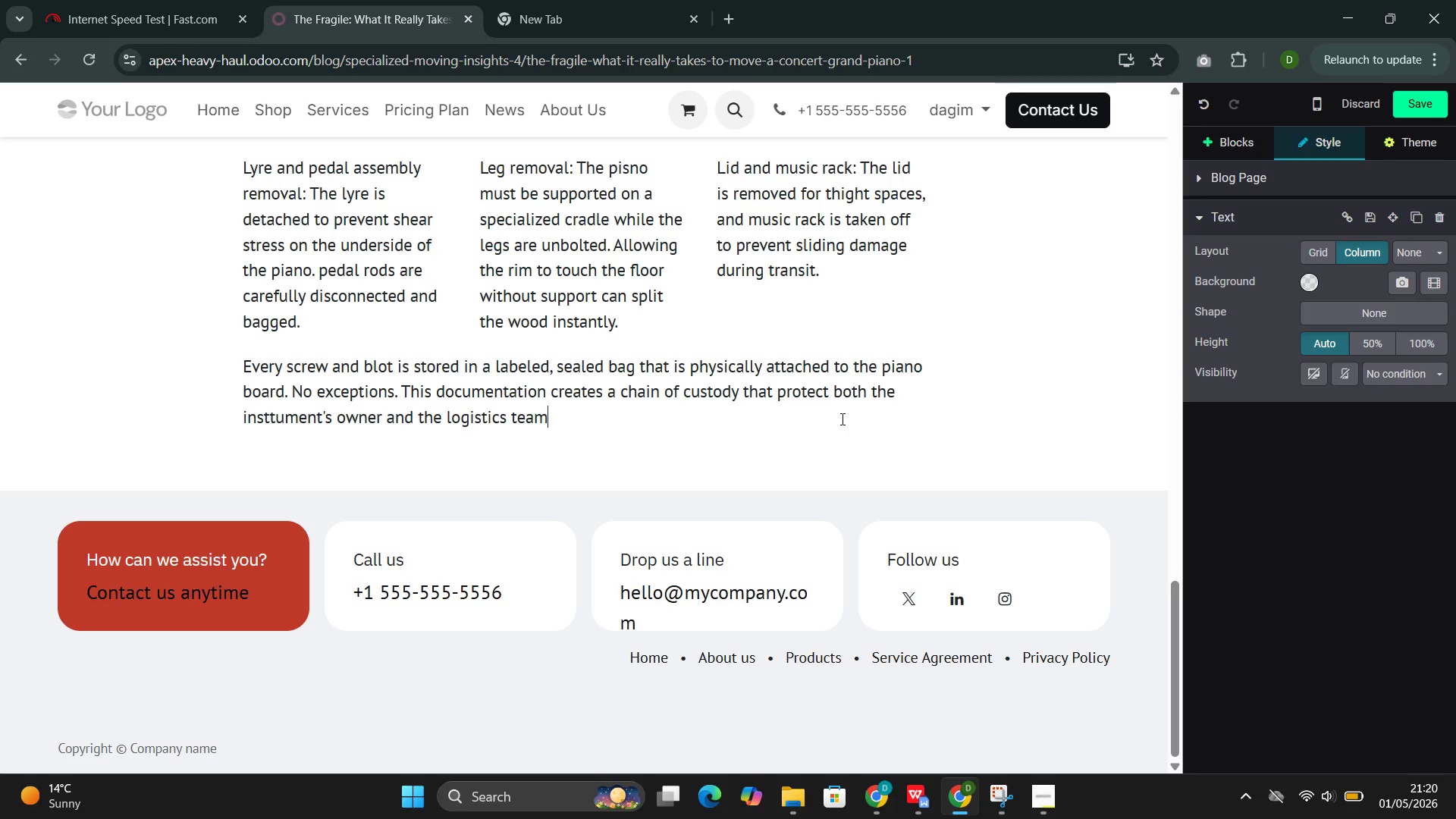 
wait(82.25)
 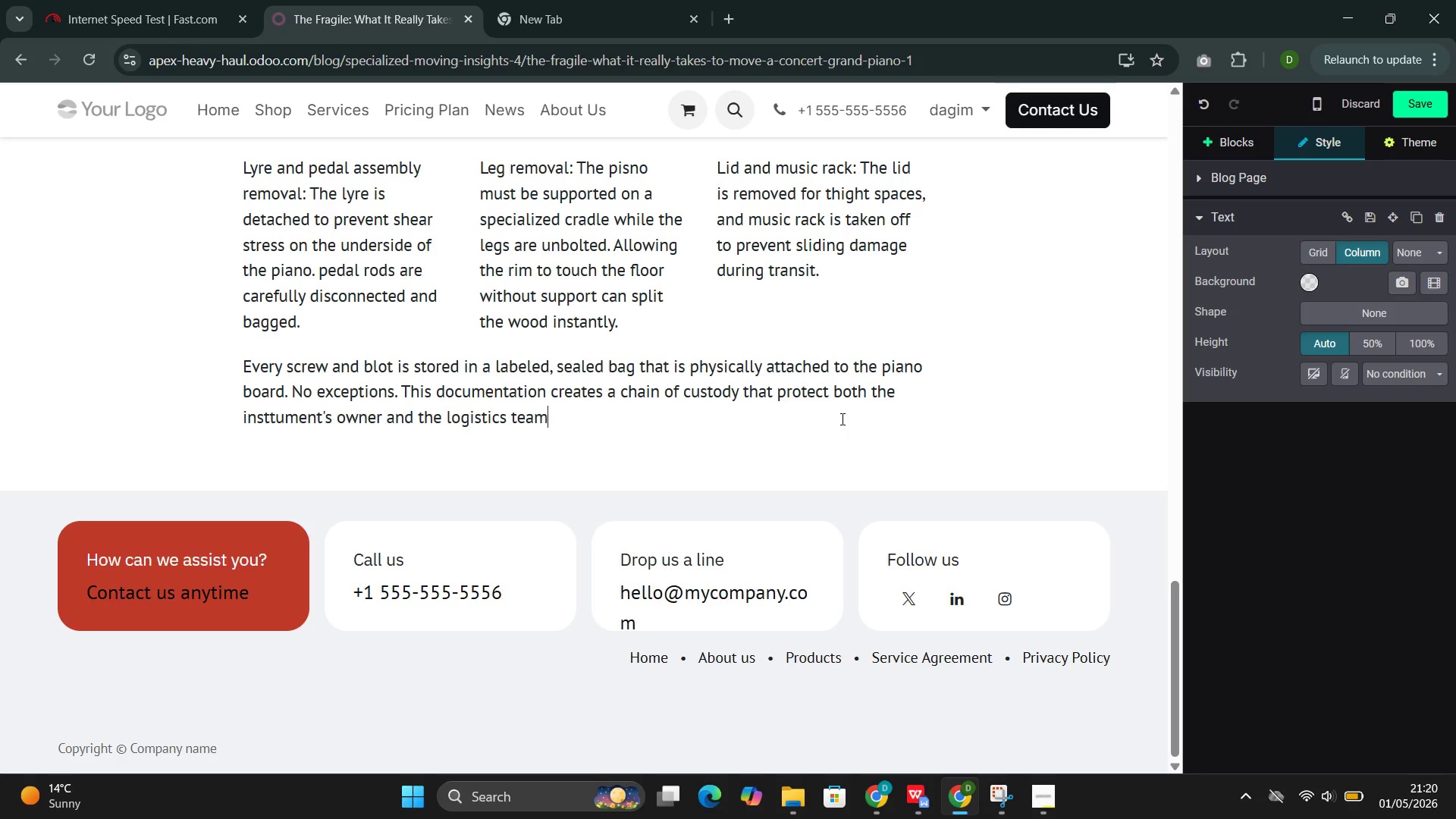 
key(Period)
 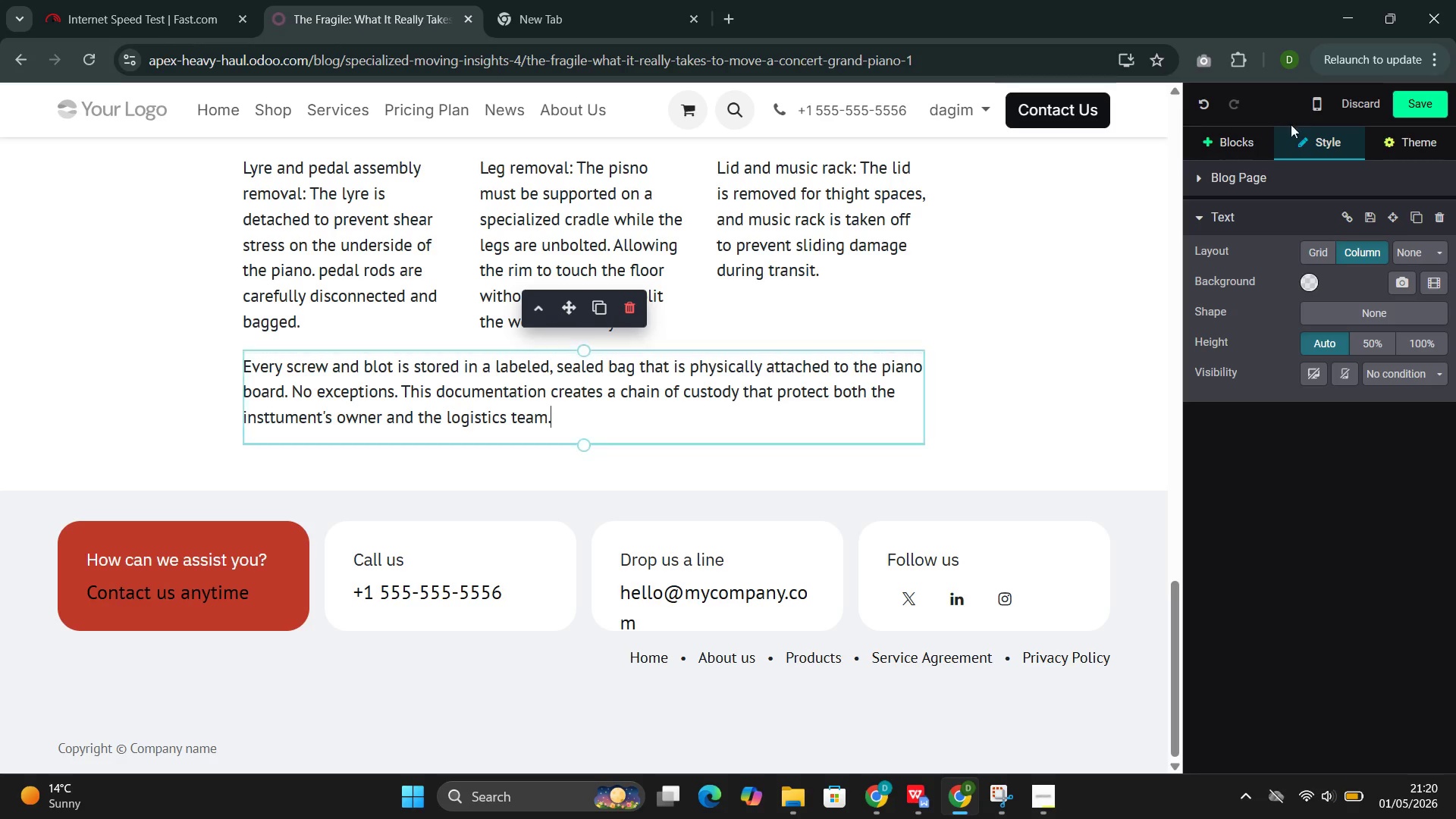 
left_click([1224, 145])
 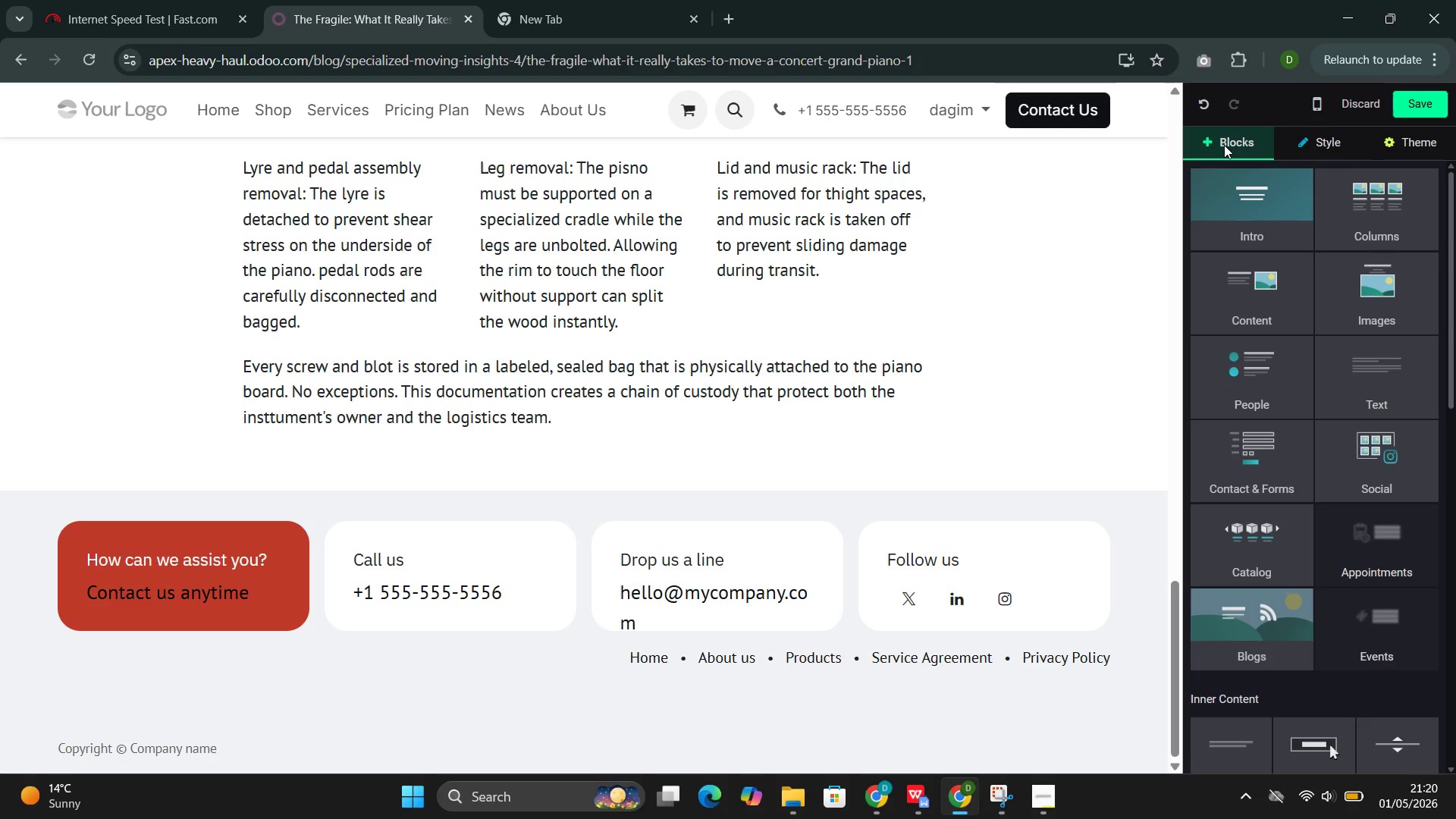 
wait(20.89)
 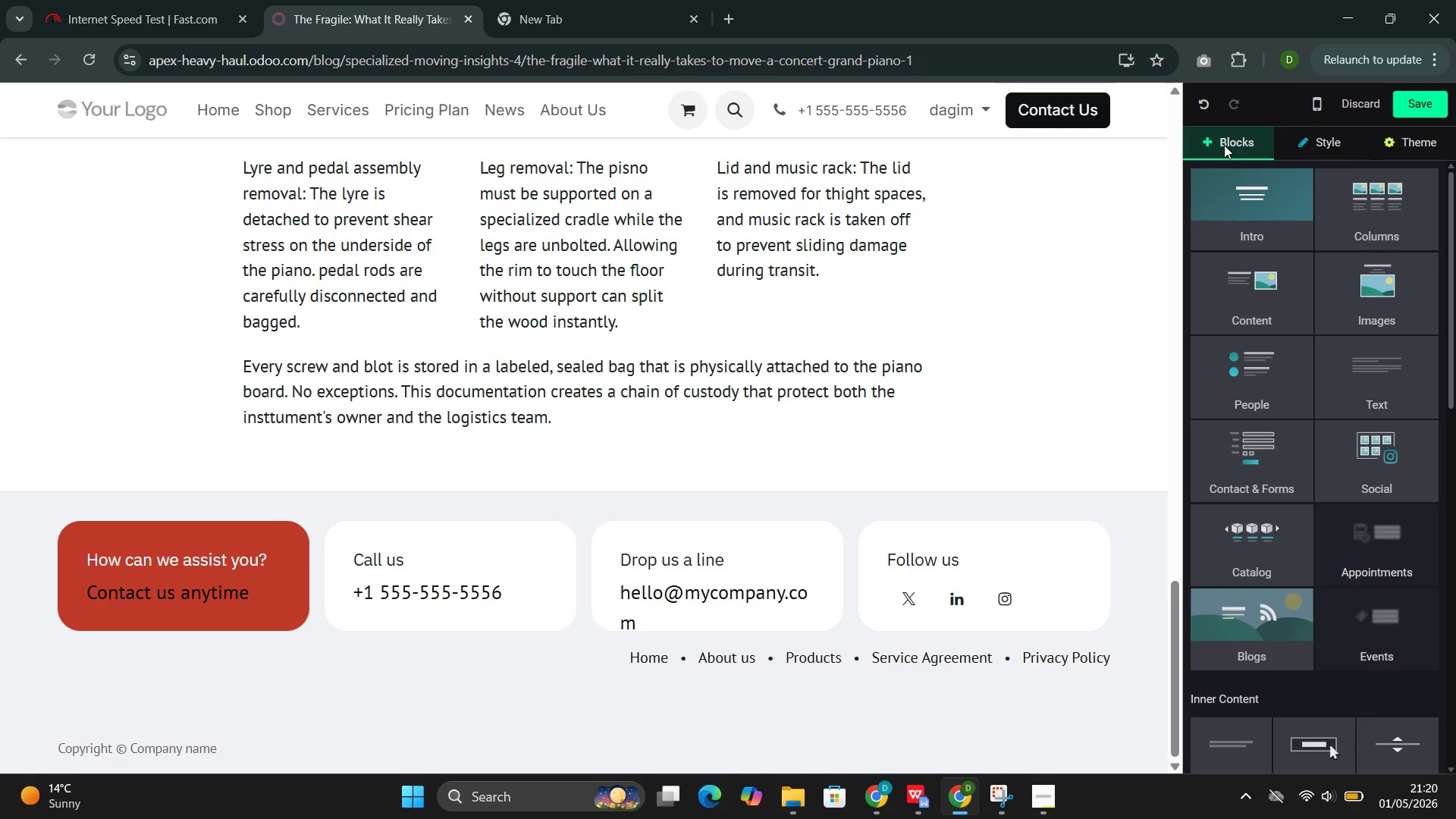 
left_click([1234, 303])
 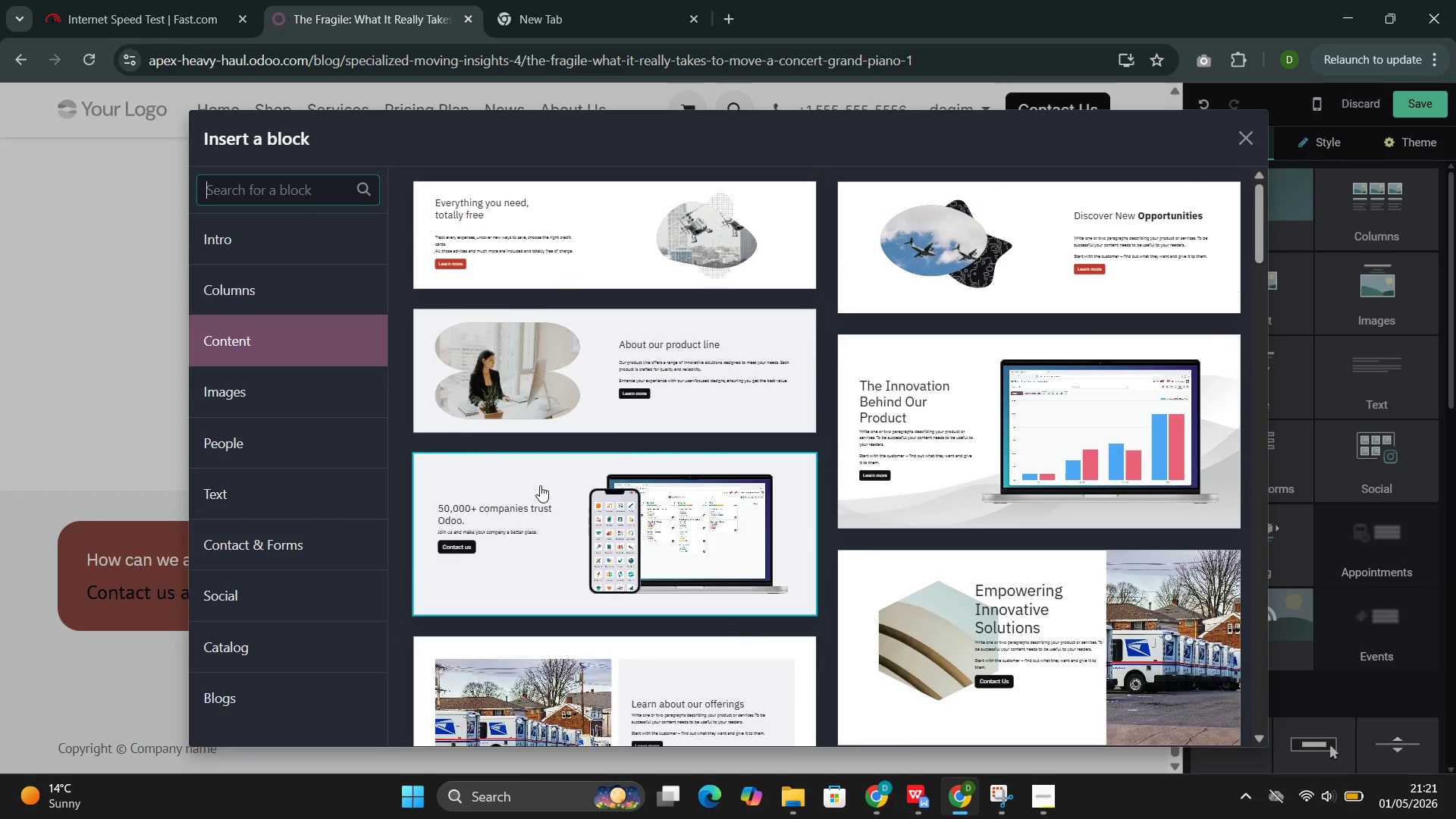 
wait(51.02)
 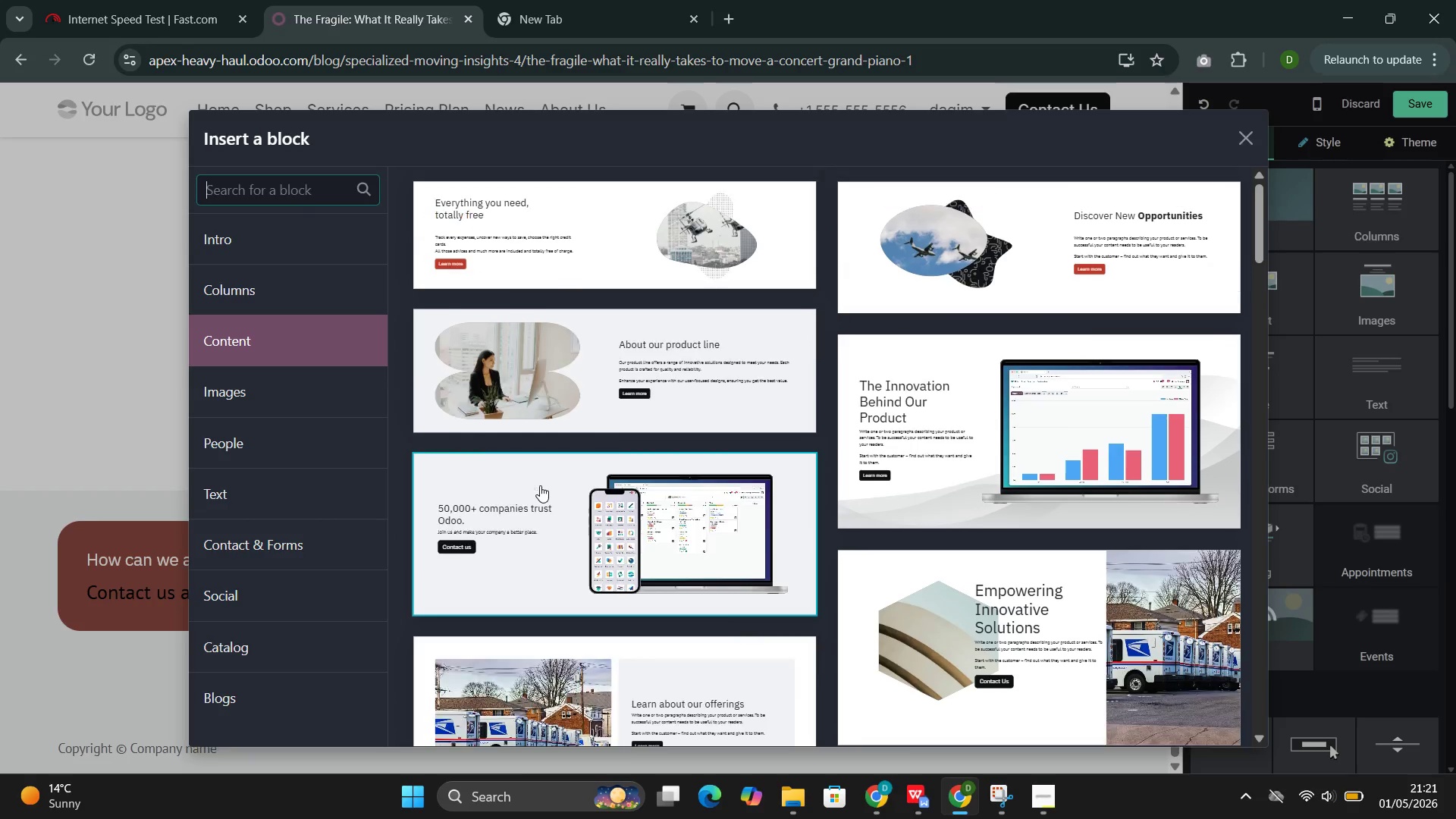 
left_click([303, 258])
 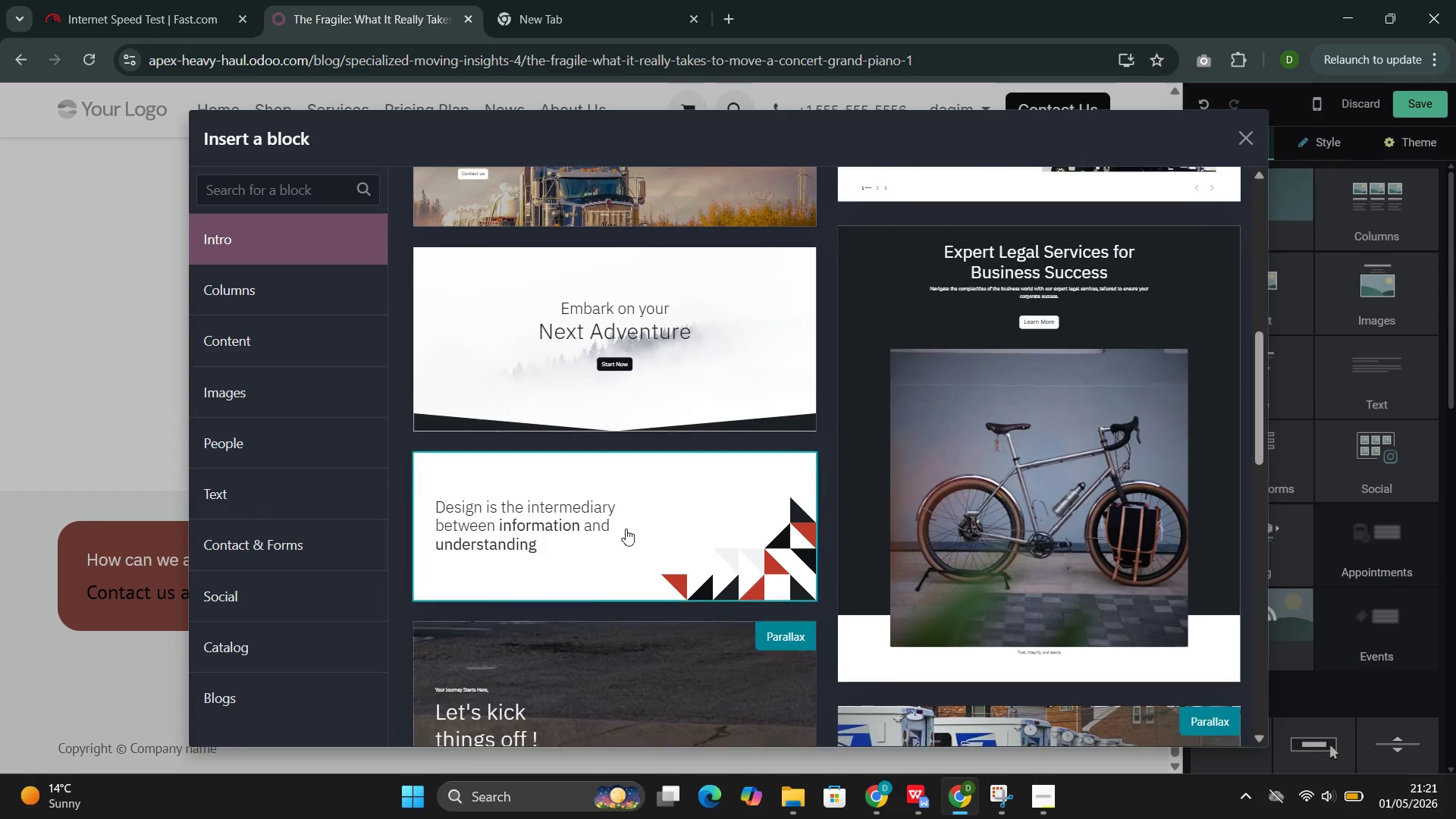 
wait(8.5)
 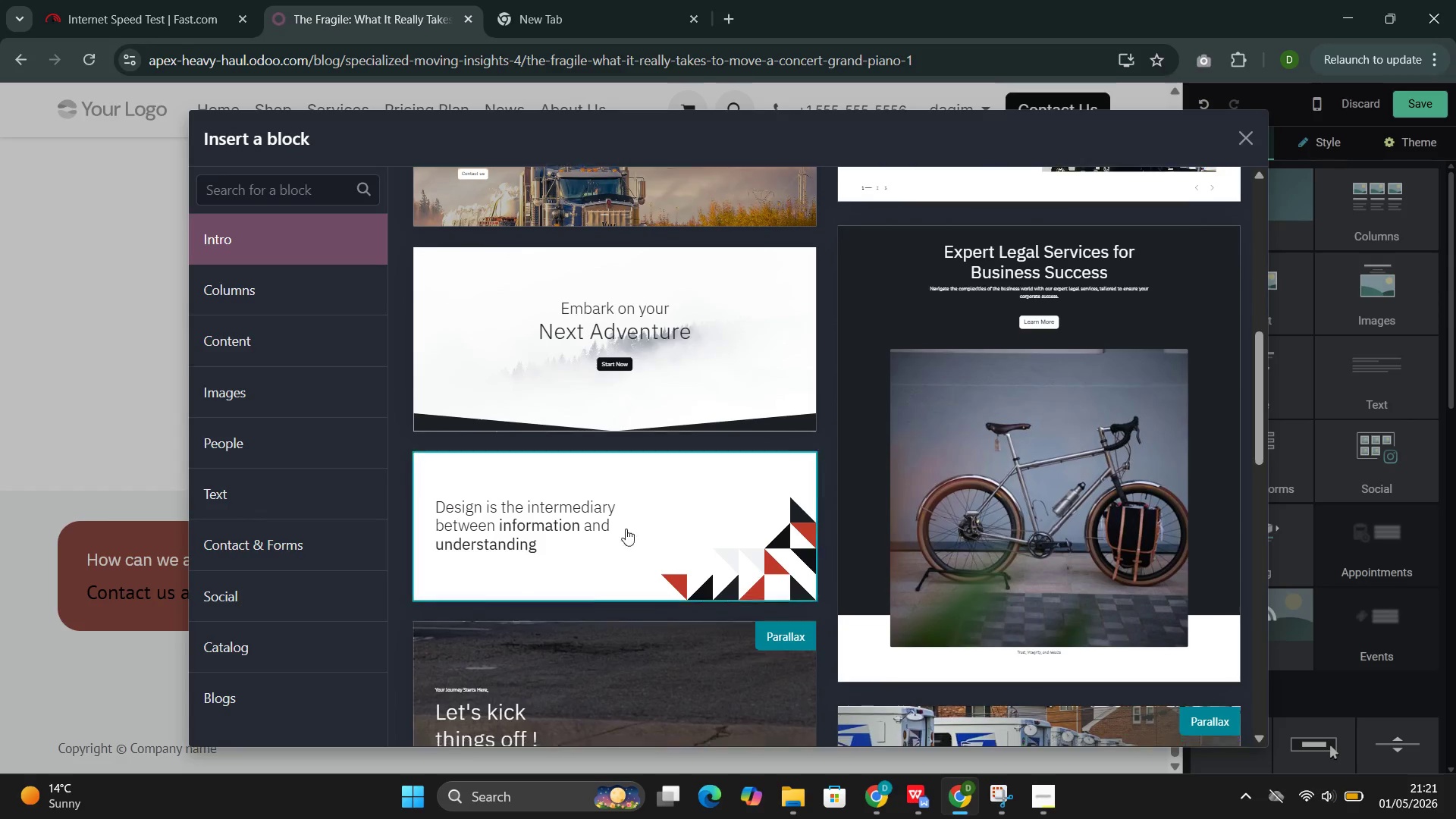 
left_click([317, 296])
 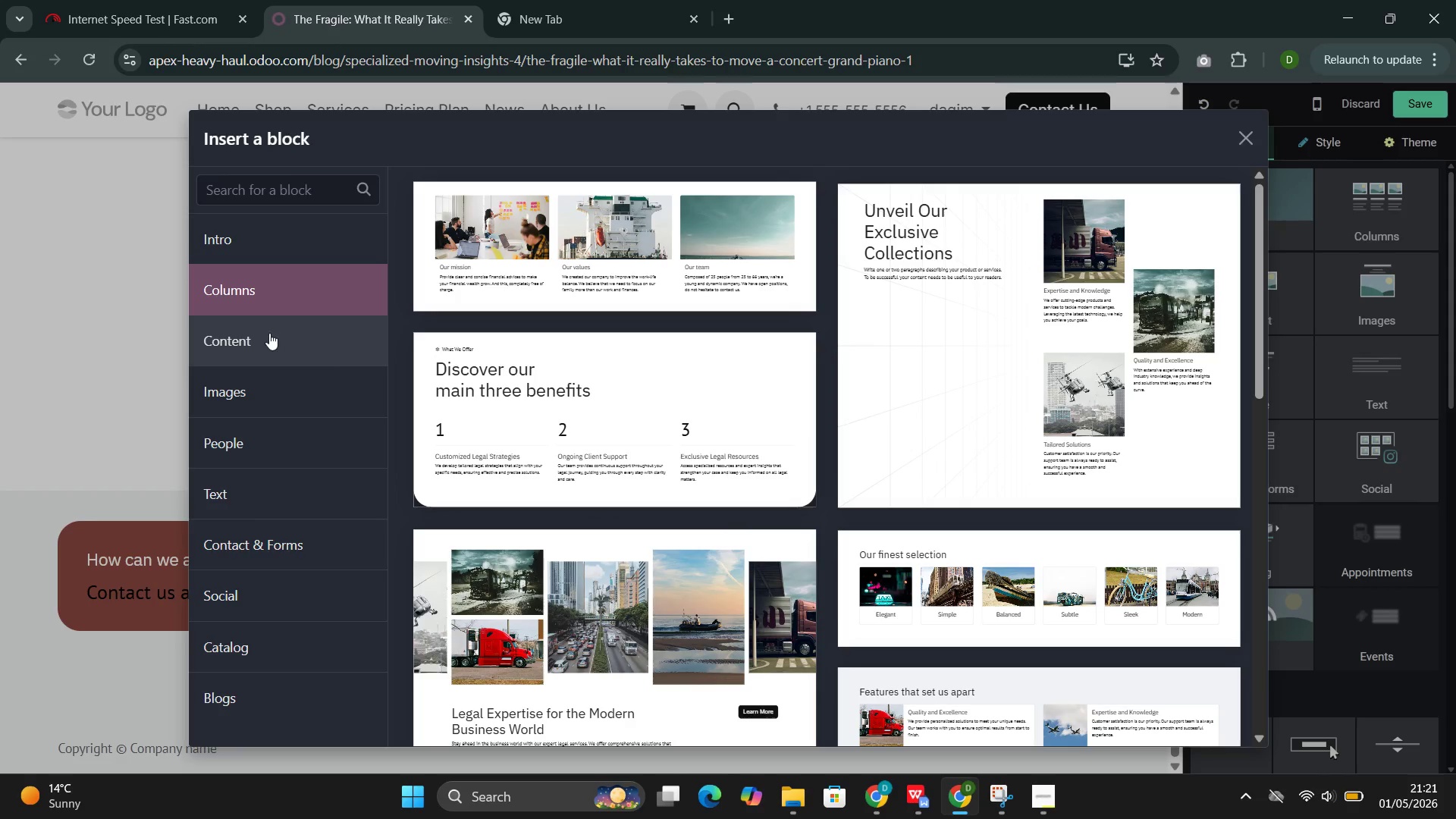 
wait(18.12)
 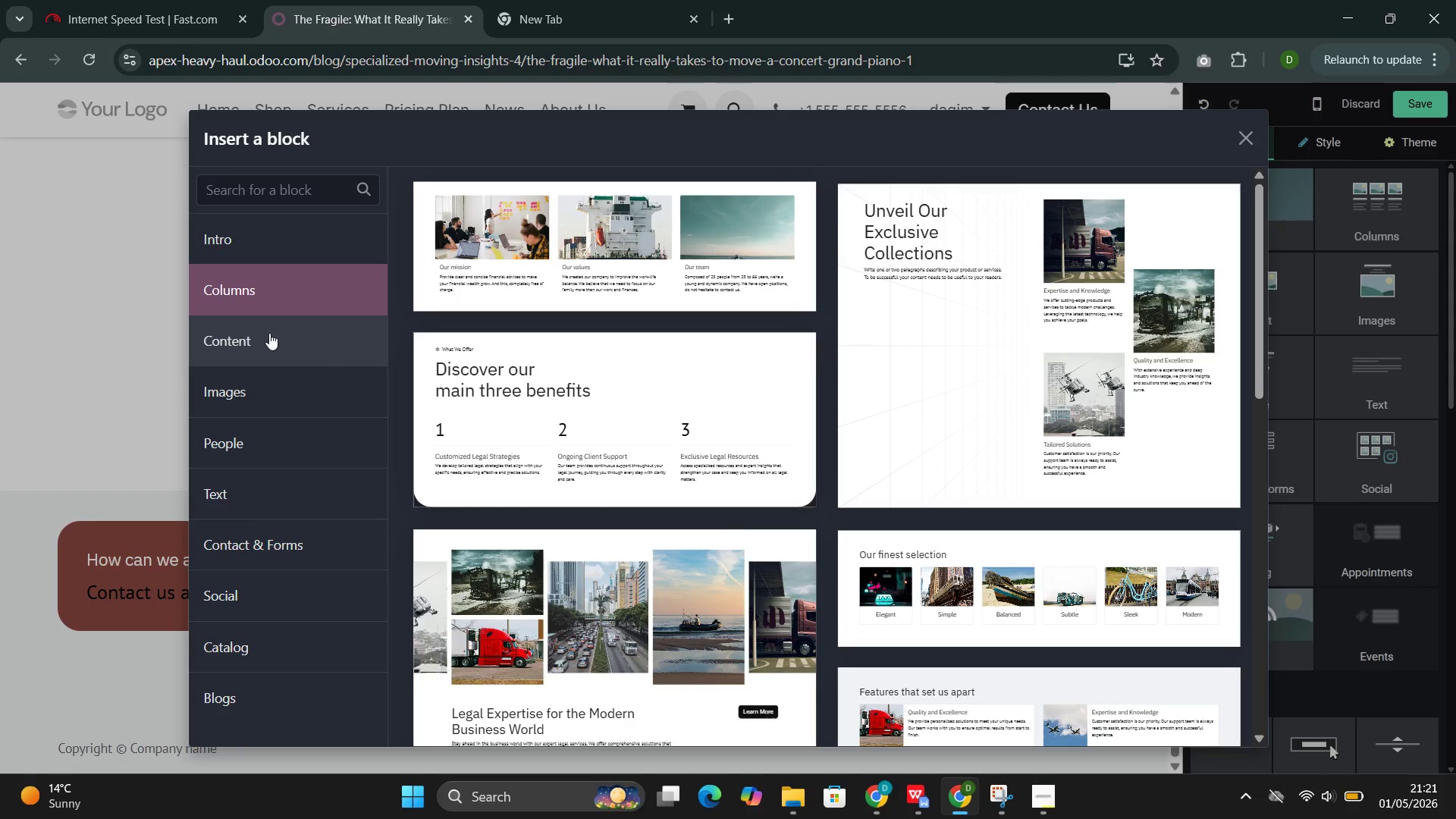 
left_click([255, 343])
 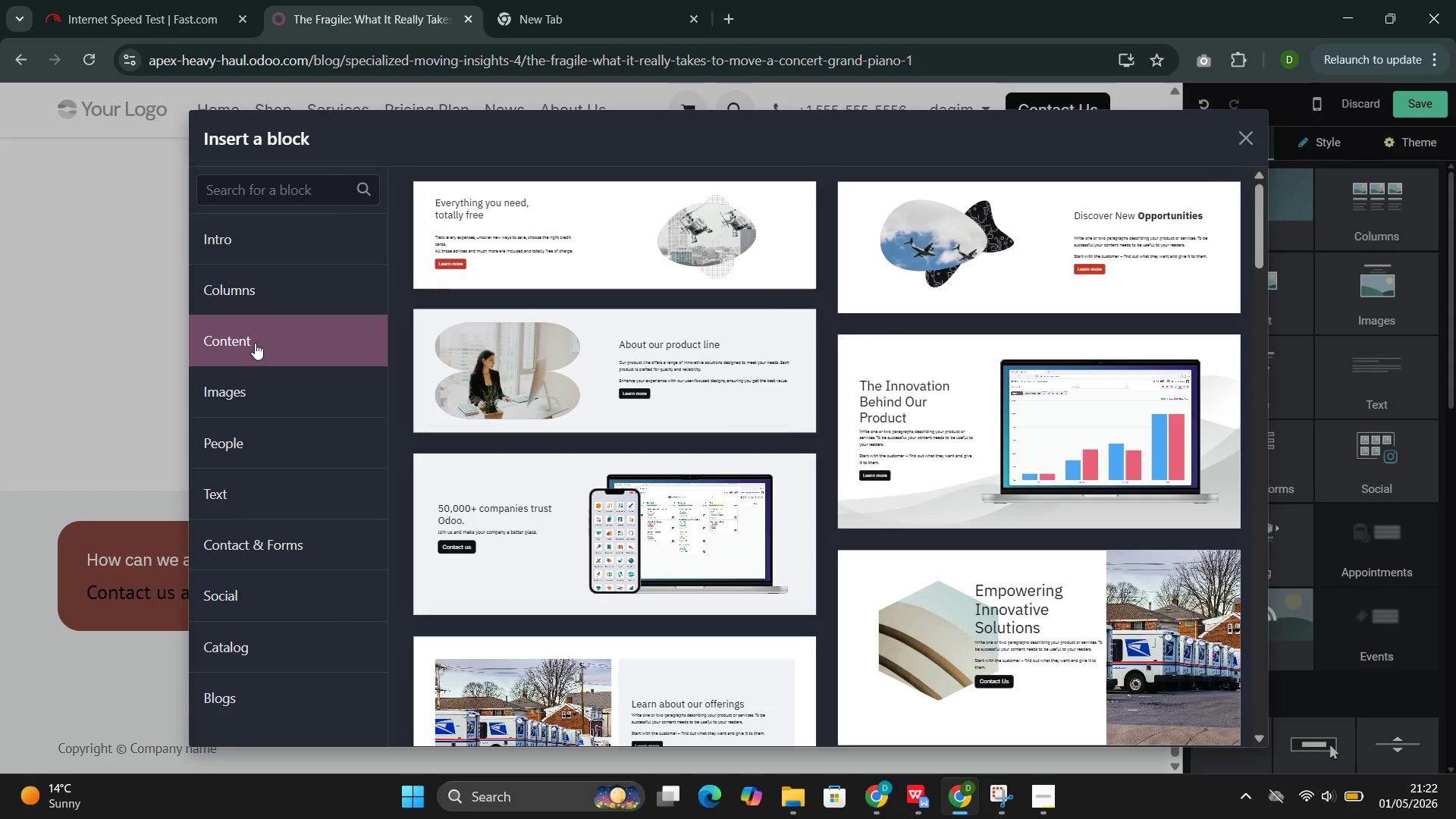 
wait(8.64)
 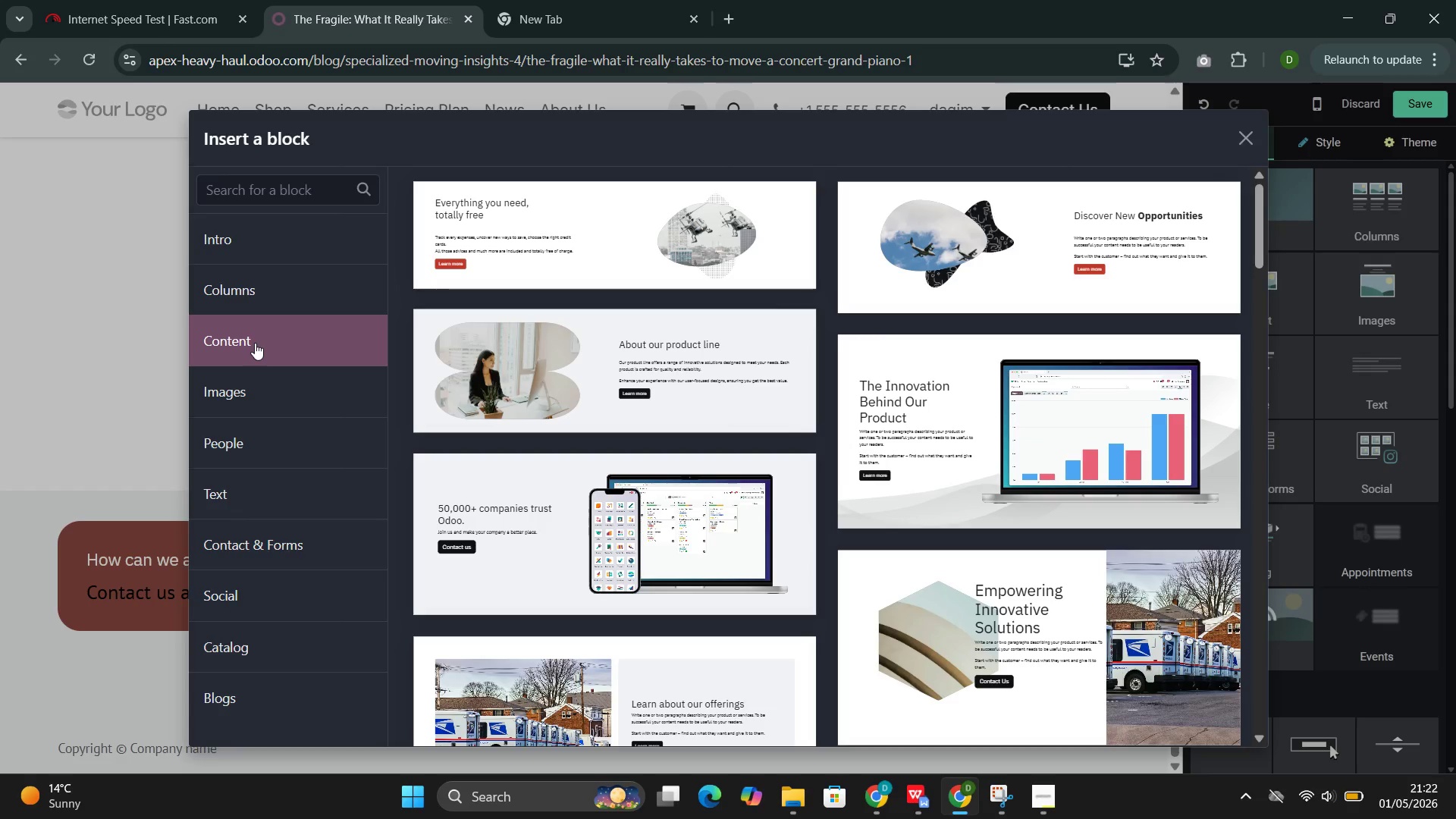 
left_click([282, 245])
 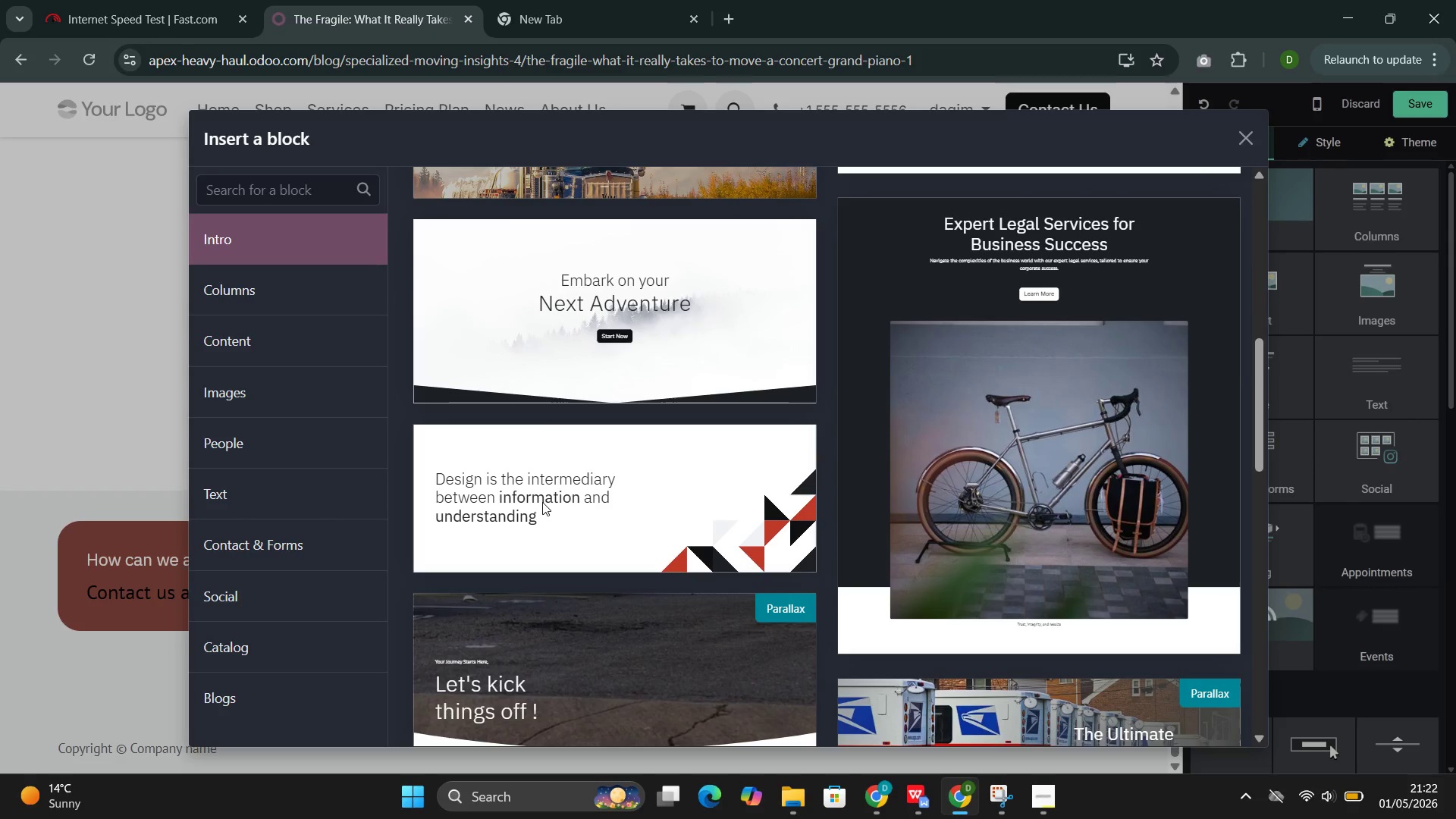 
wait(6.11)
 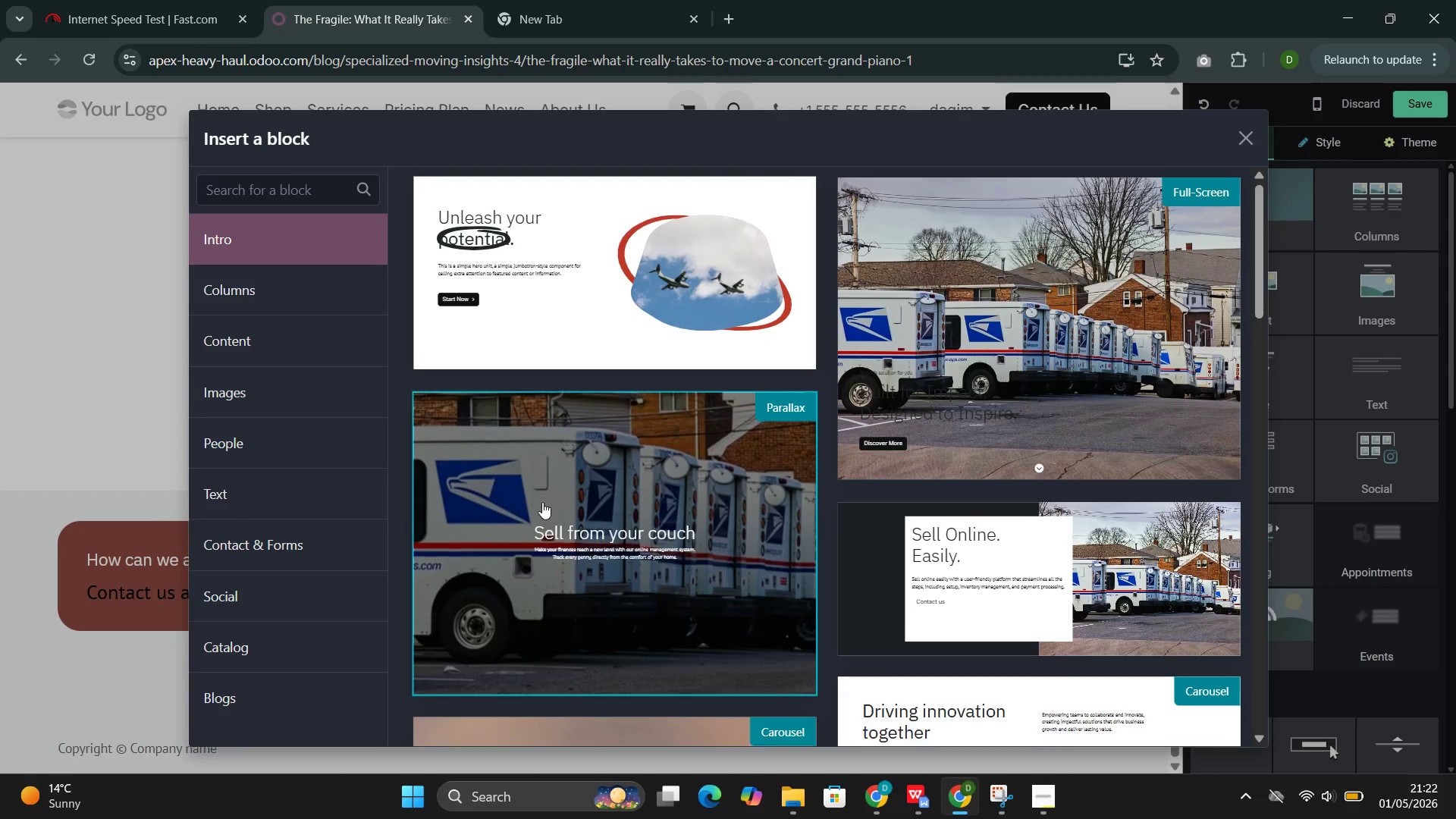 
left_click([243, 347])
 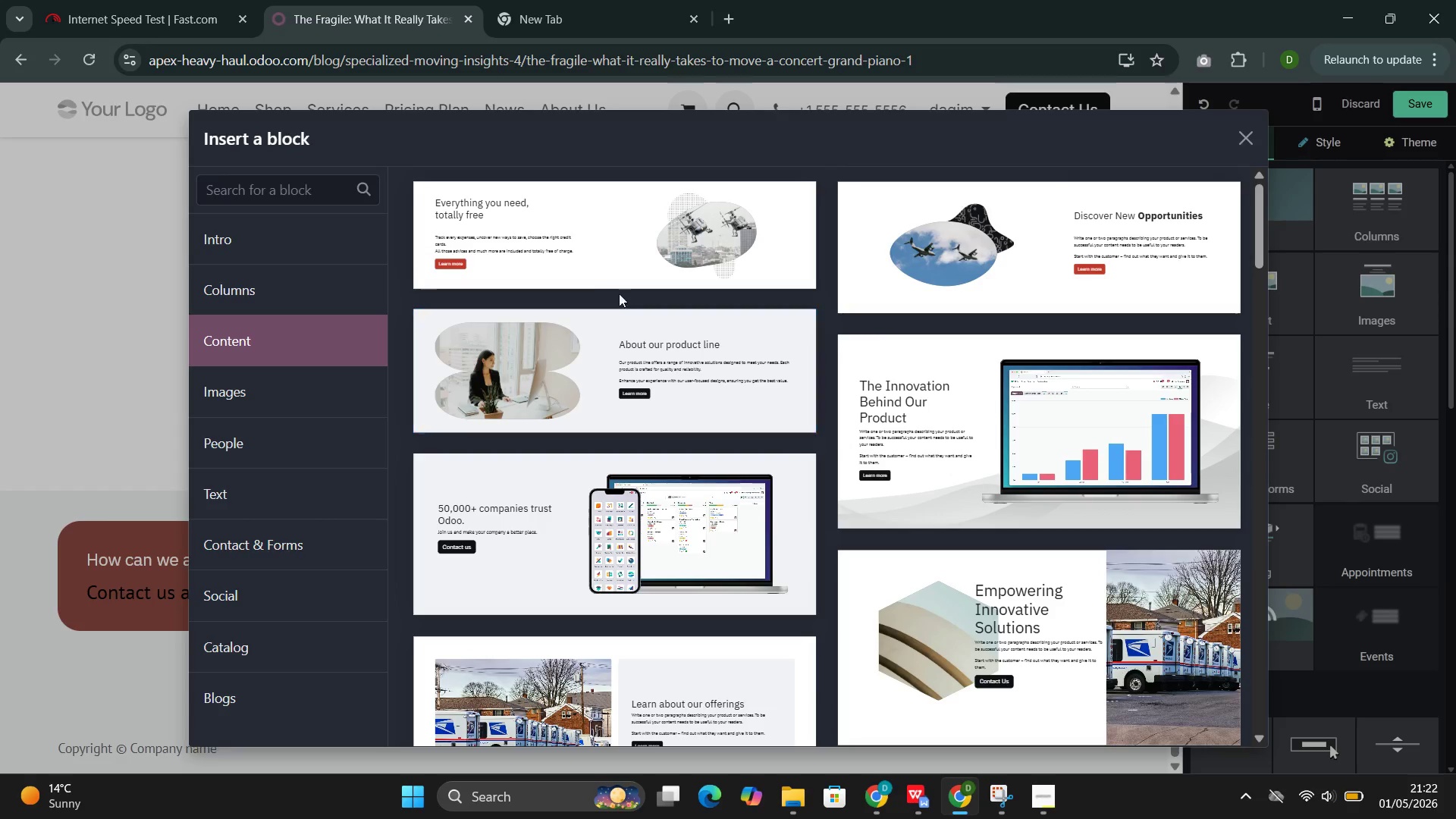 
left_click([582, 268])
 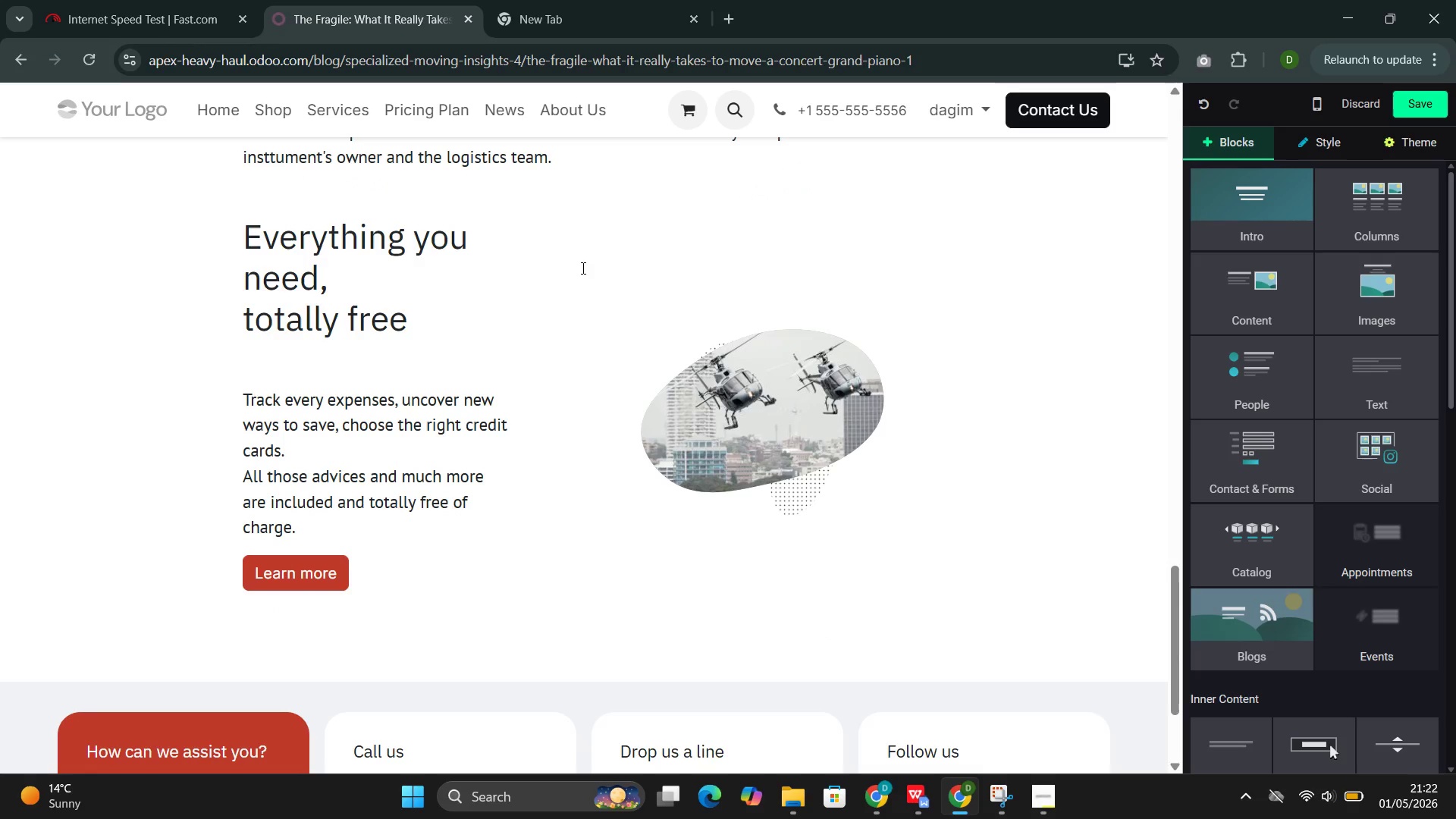 
key(Control+Z)
 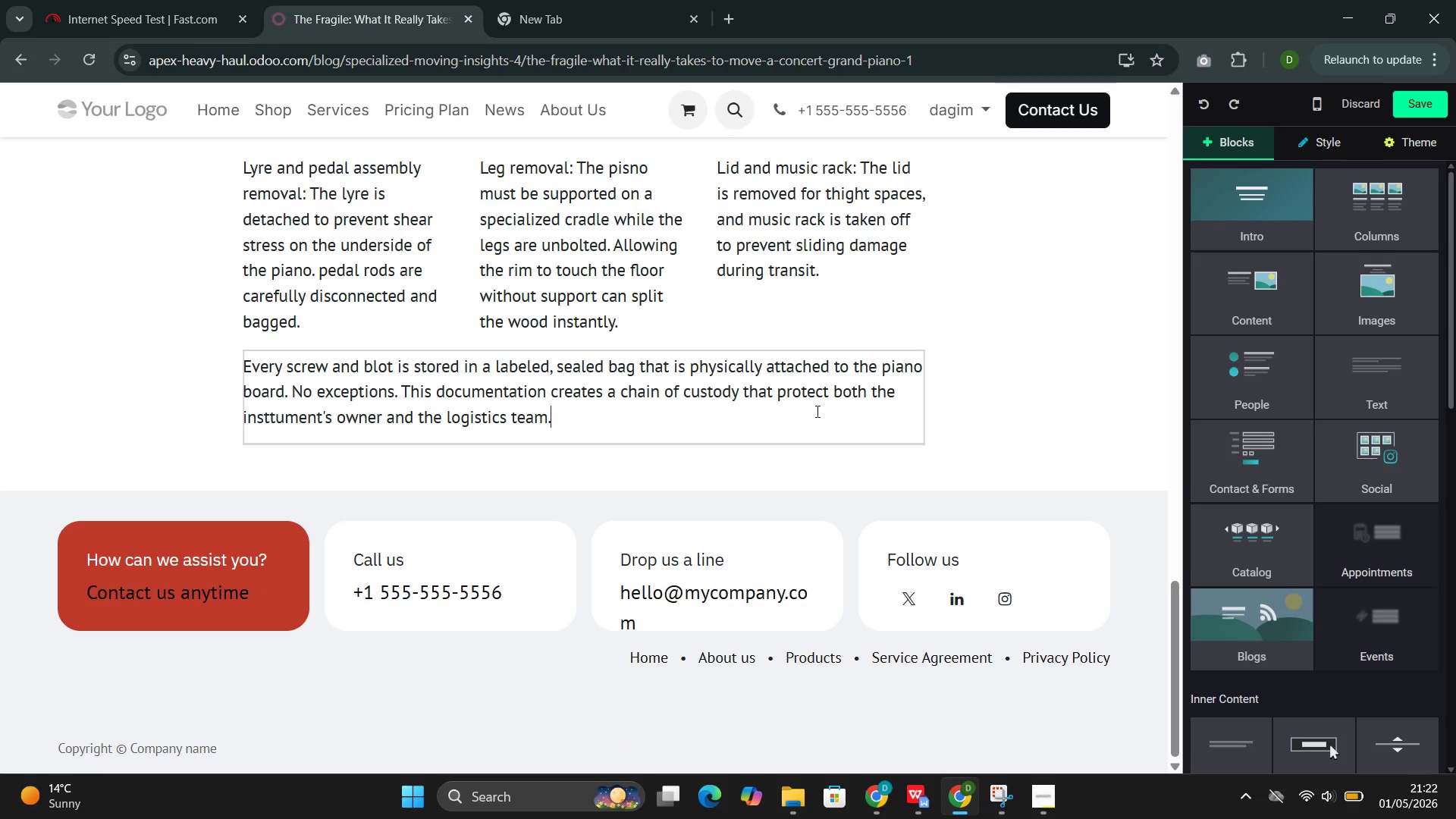 
left_click([673, 433])
 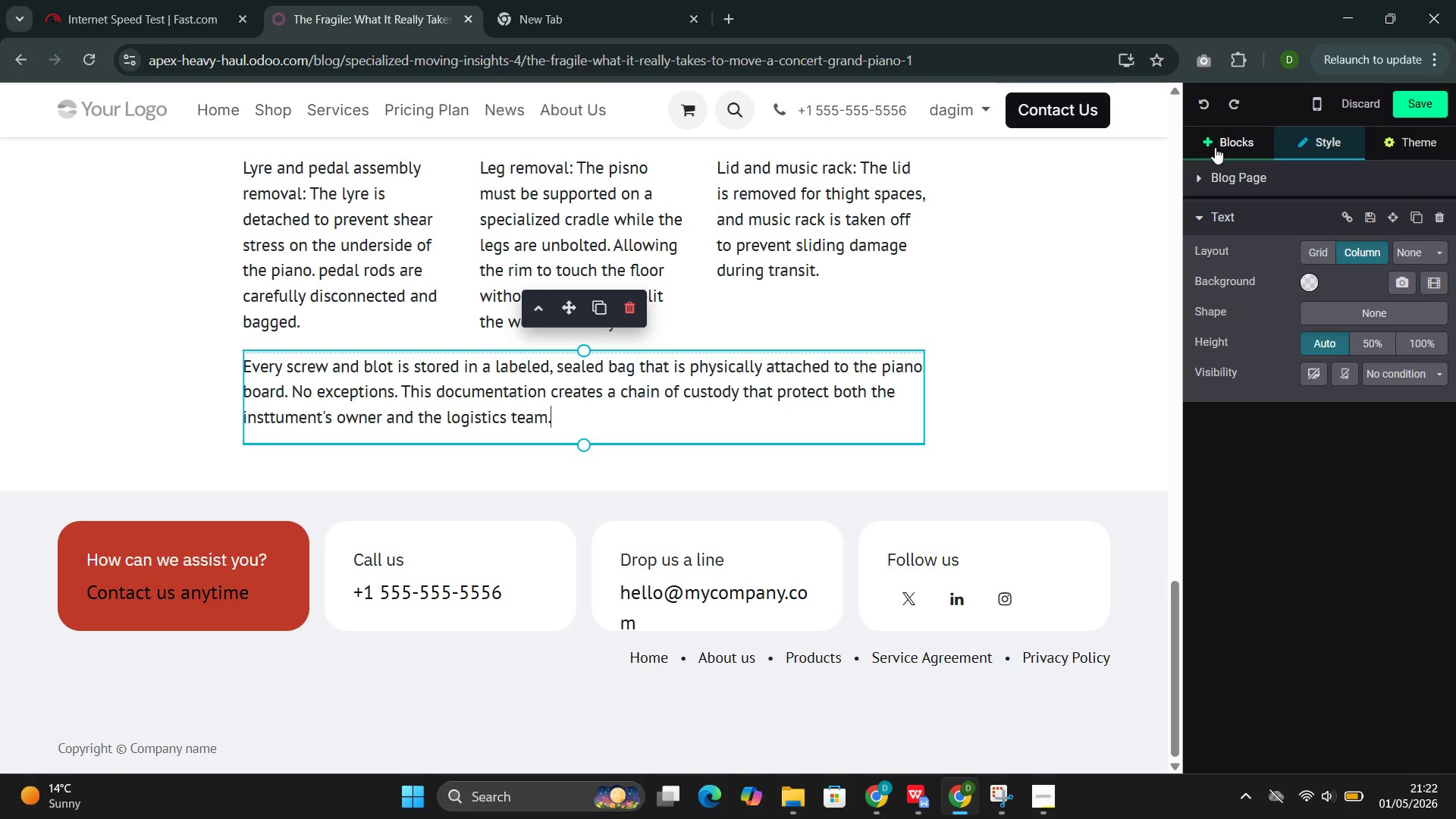 
left_click([1243, 137])
 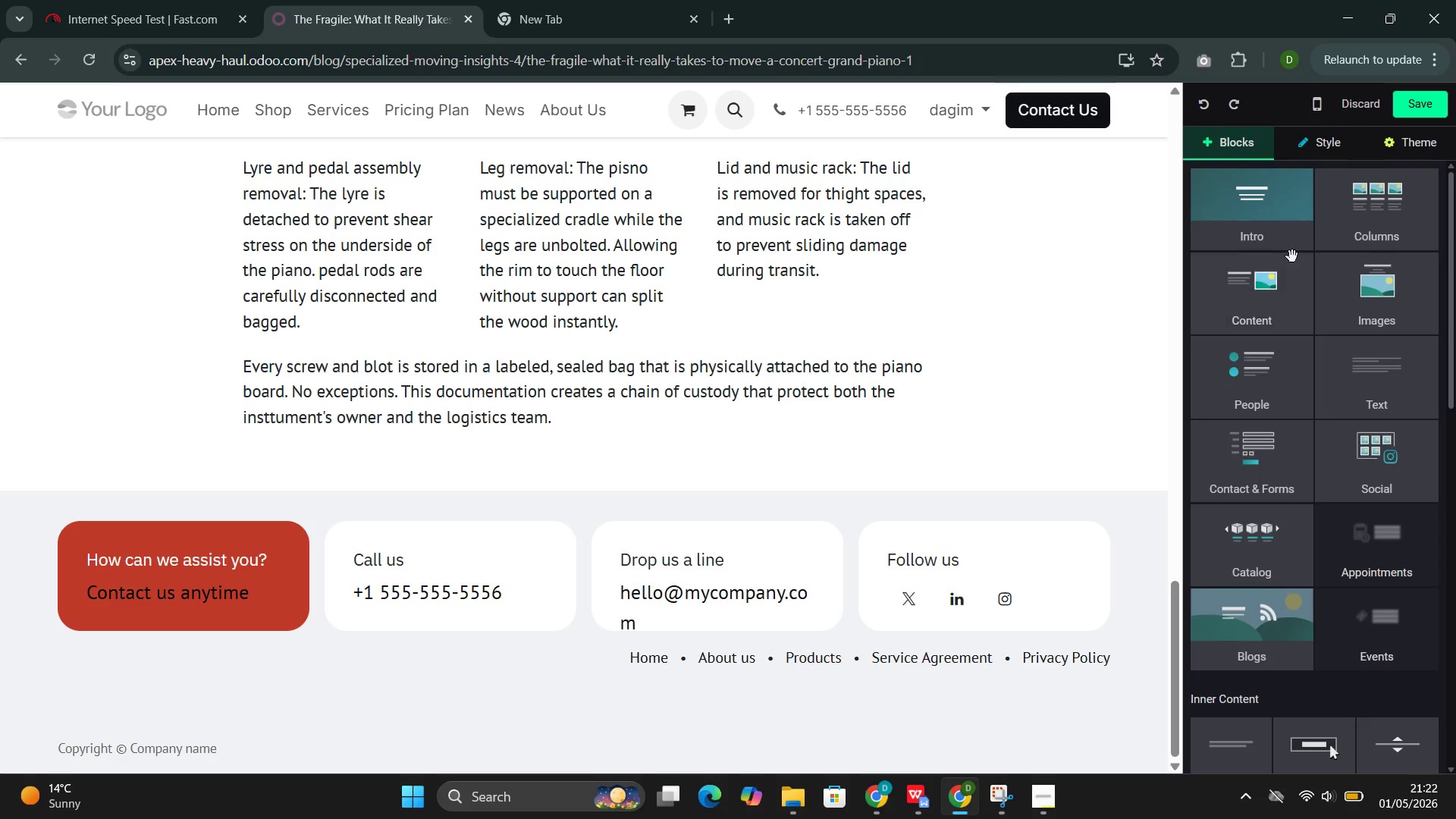 
left_click([1279, 258])
 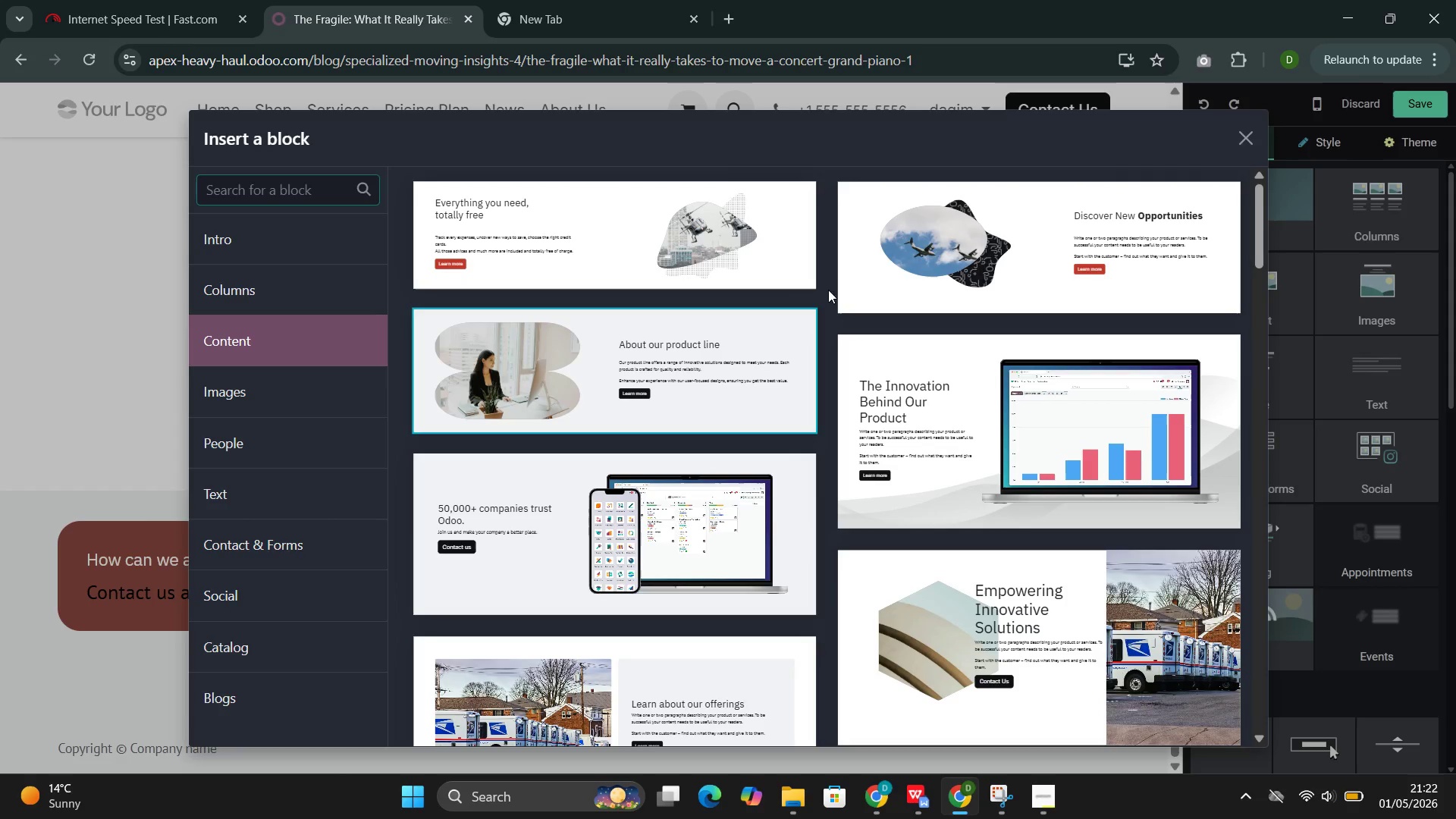 
left_click([947, 238])
 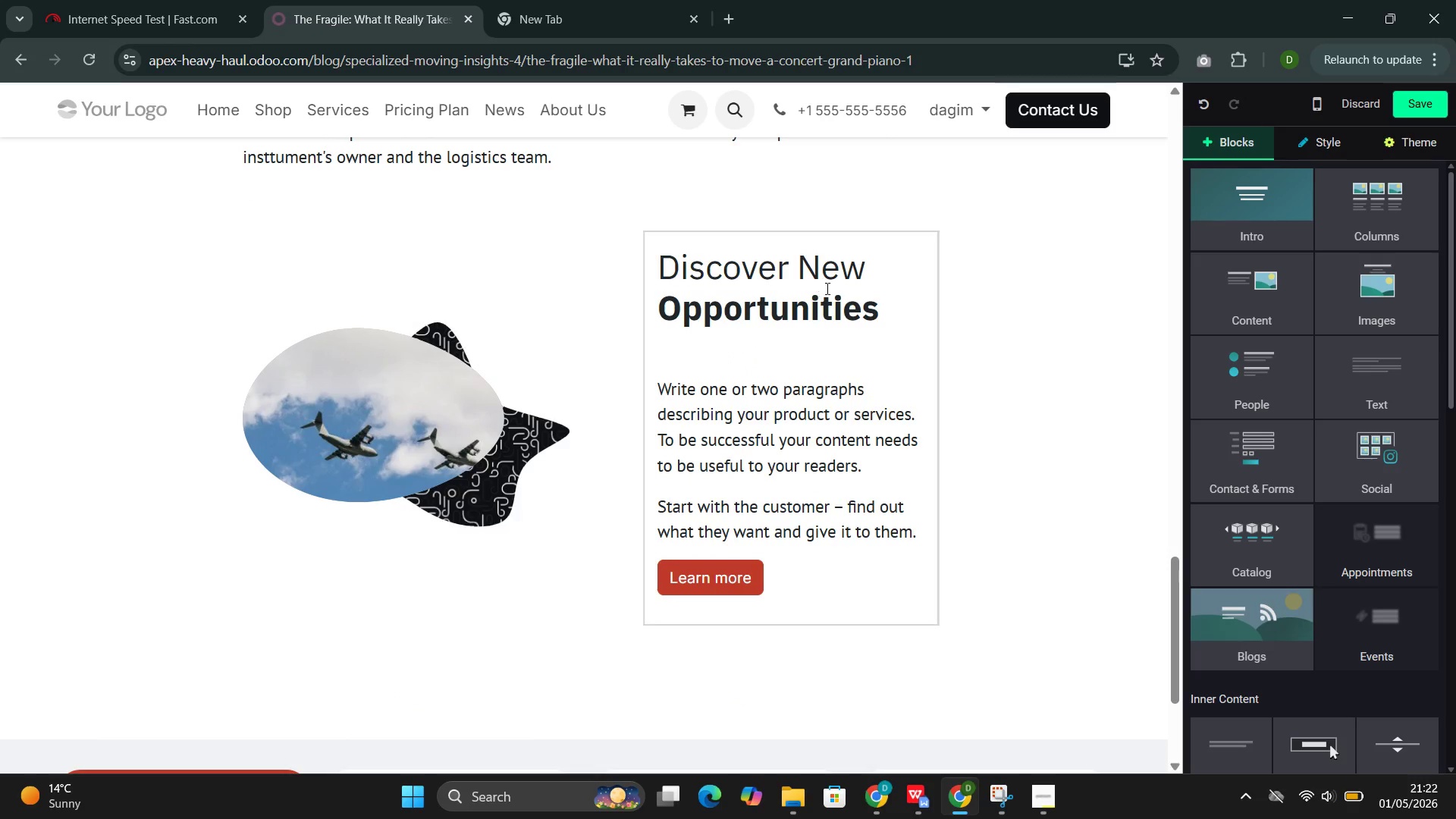 
left_click([871, 311])
 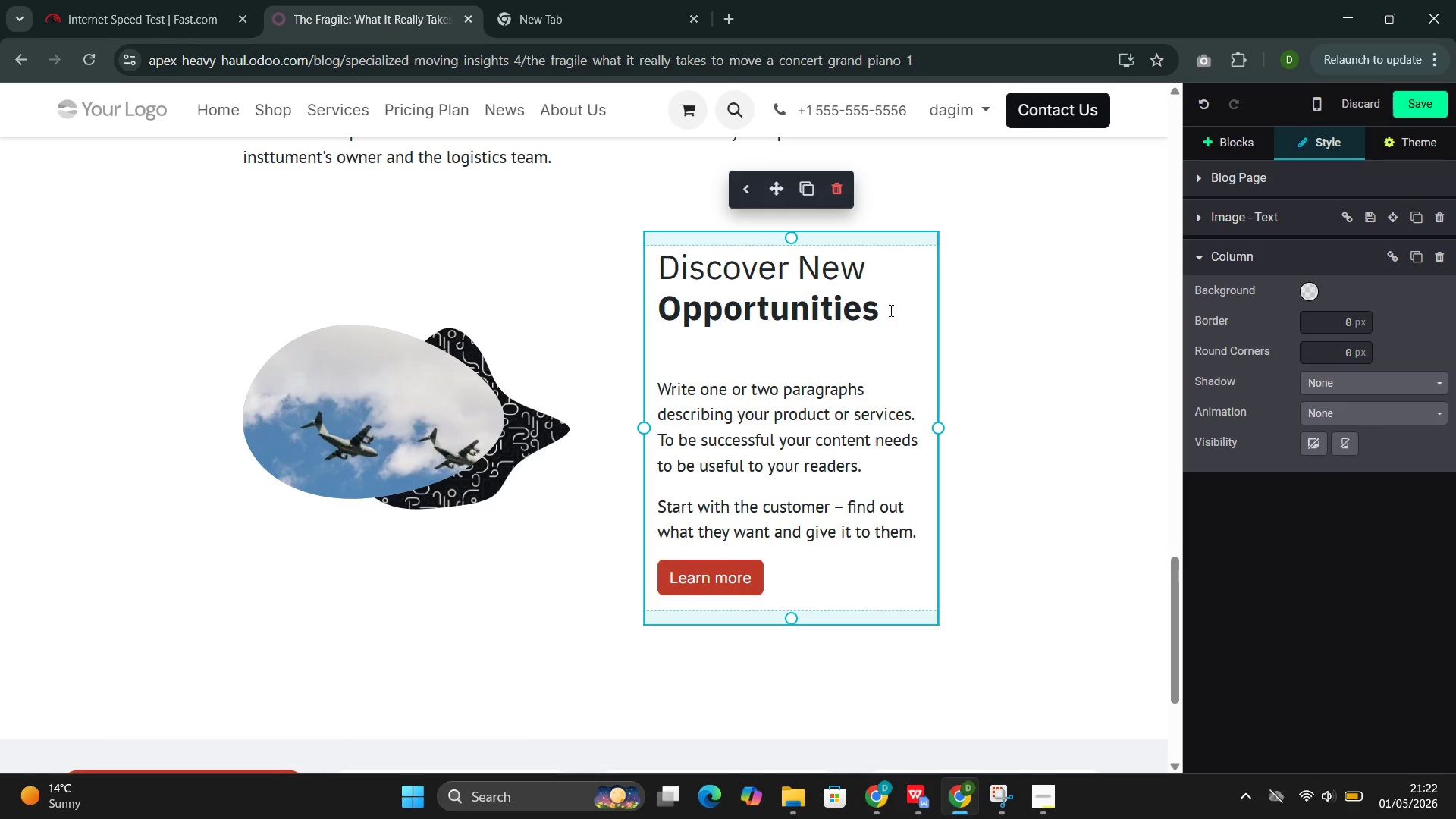 
left_click([888, 311])
 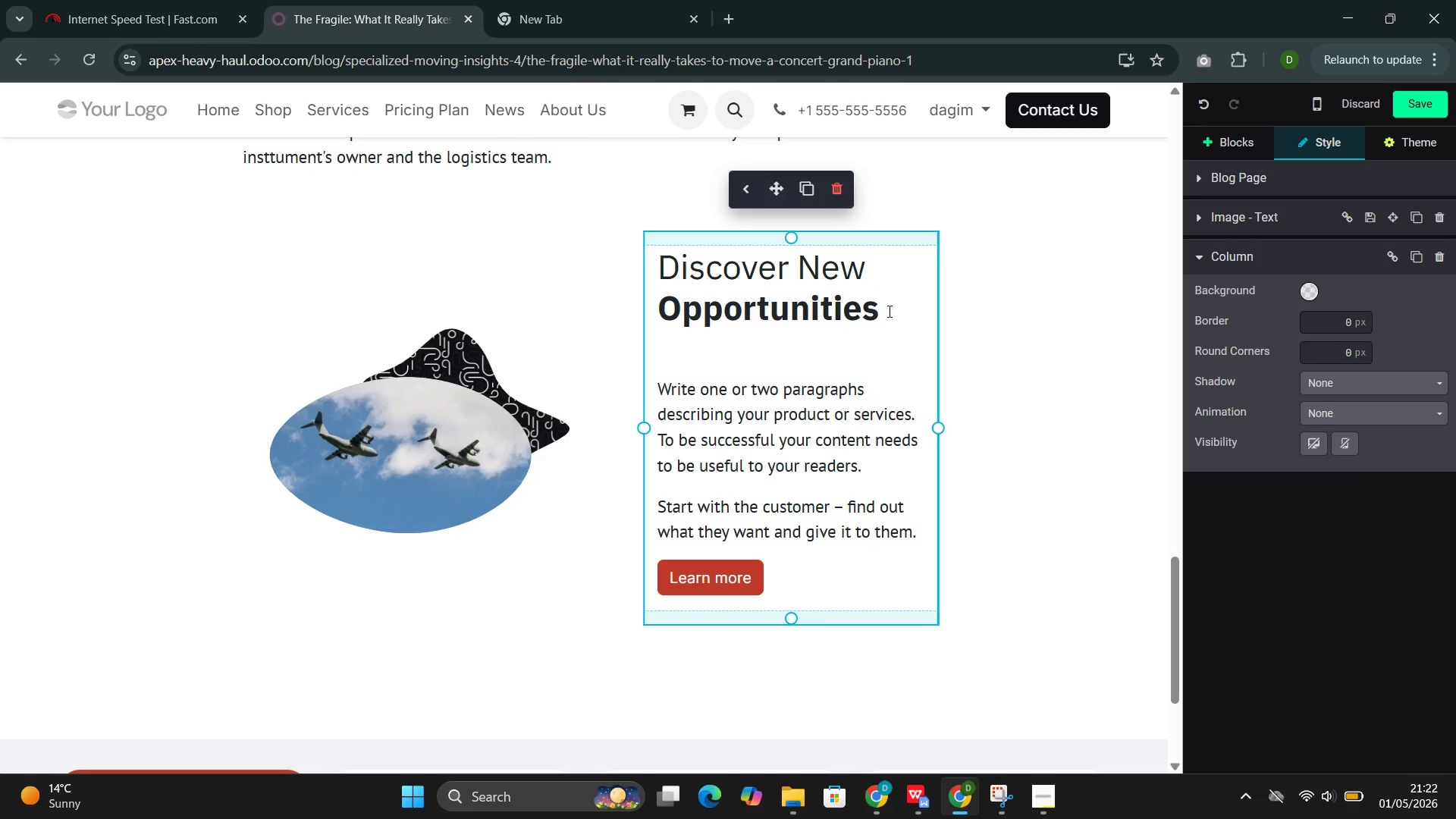 
wait(19.7)
 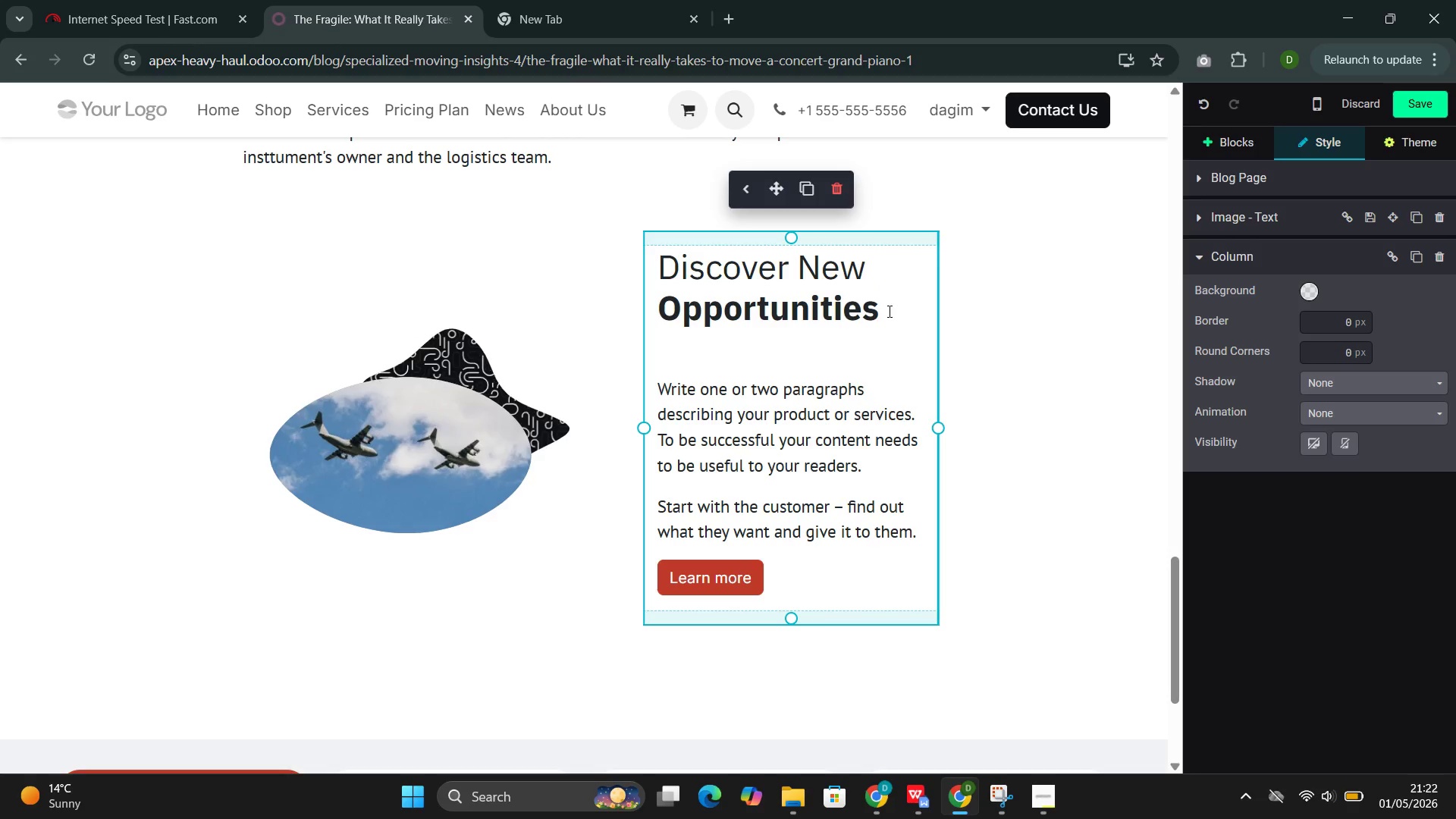 
left_click_drag(start_coordinate=[873, 273], to_coordinate=[711, 286])
 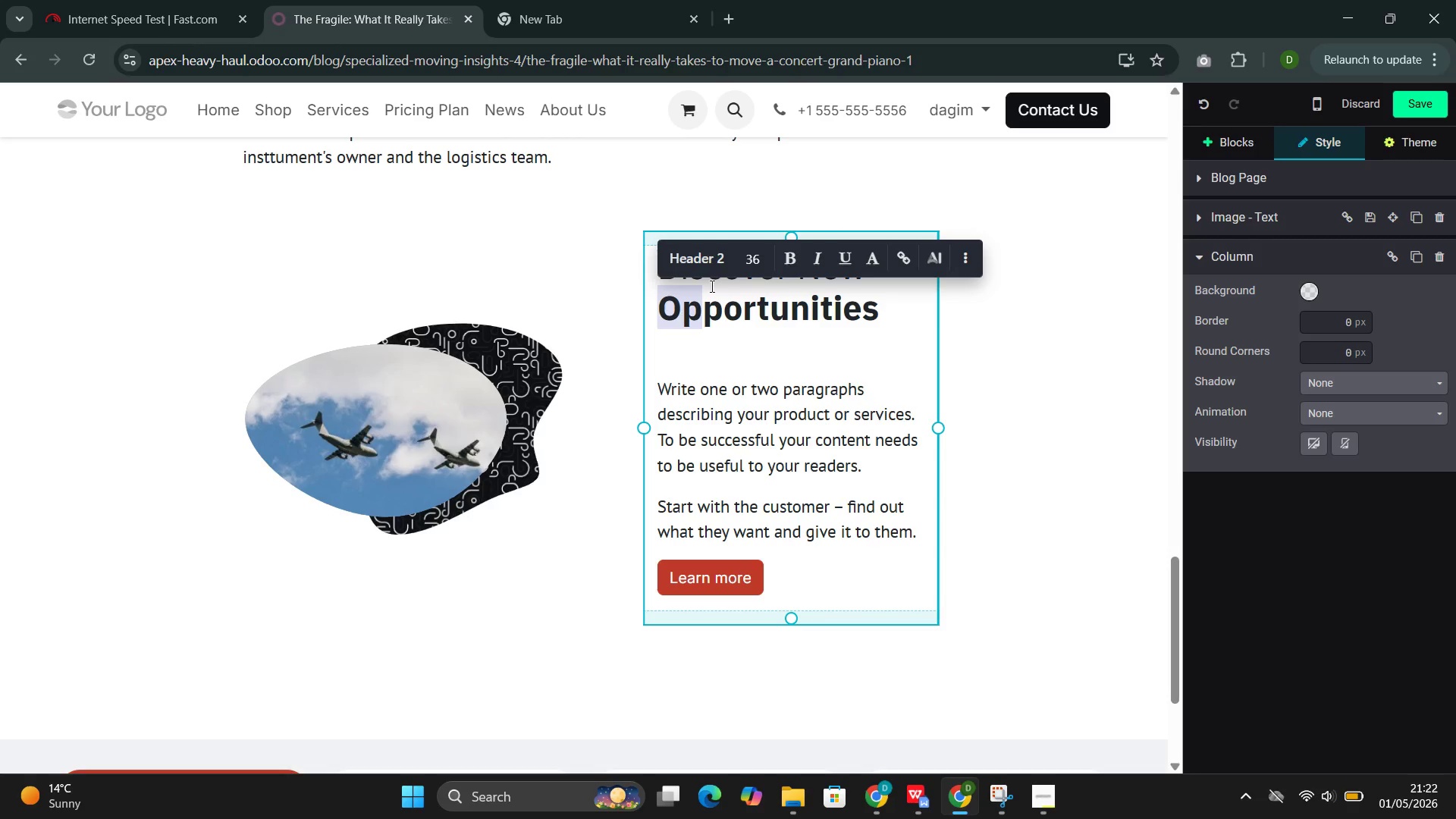 
key(Backspace)
 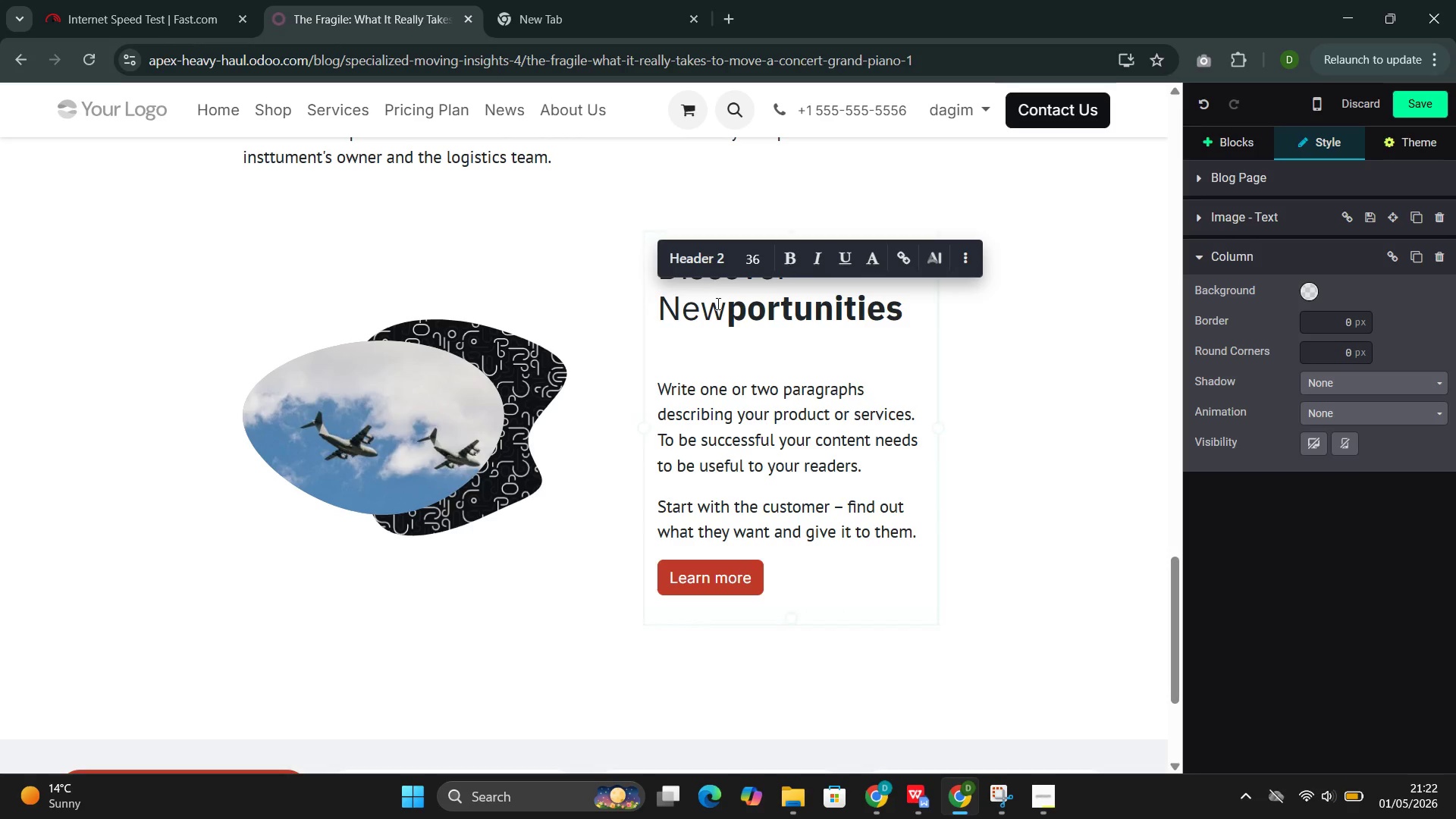 
left_click_drag(start_coordinate=[727, 314], to_coordinate=[697, 268])
 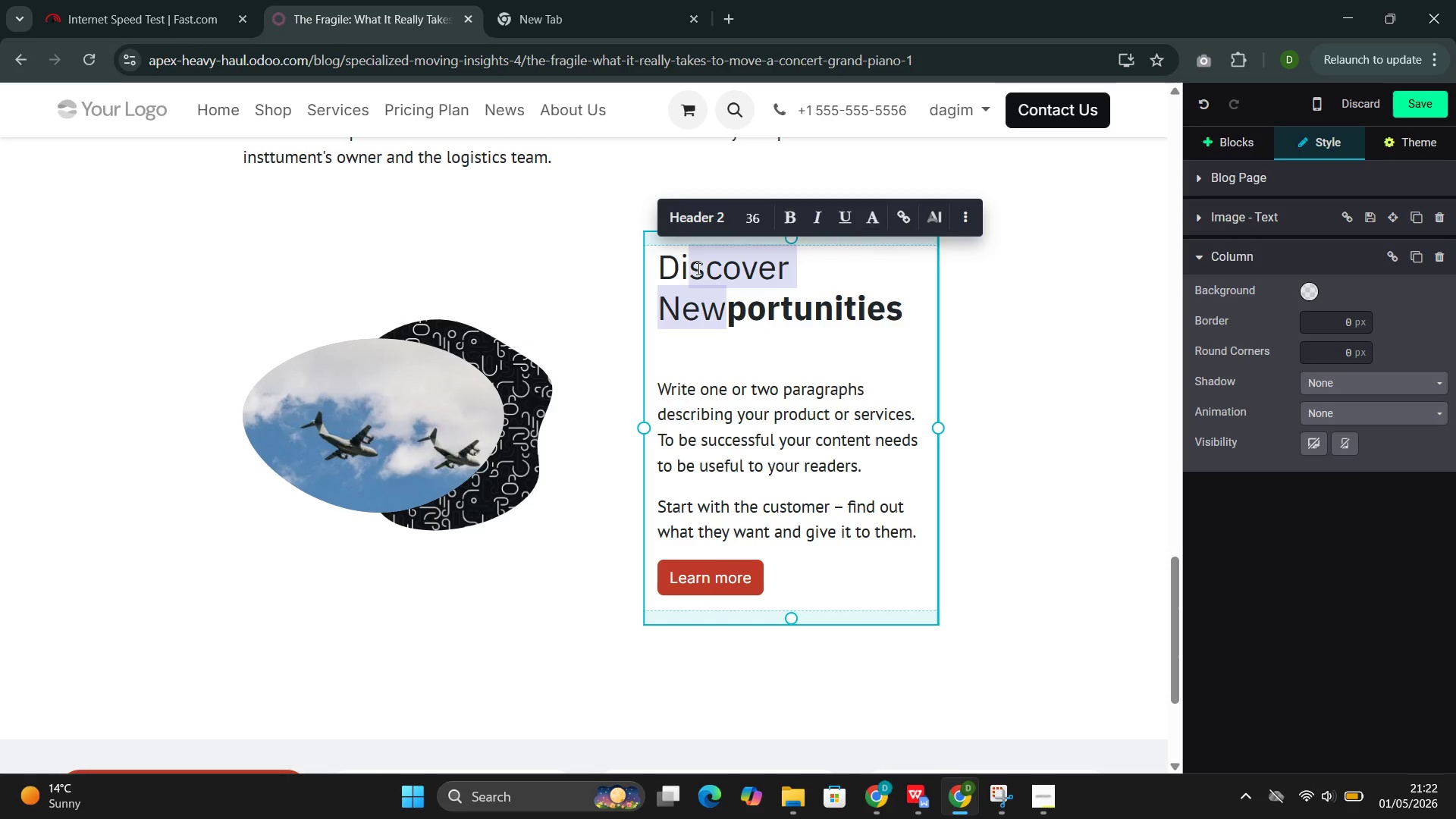 
key(Backspace)
 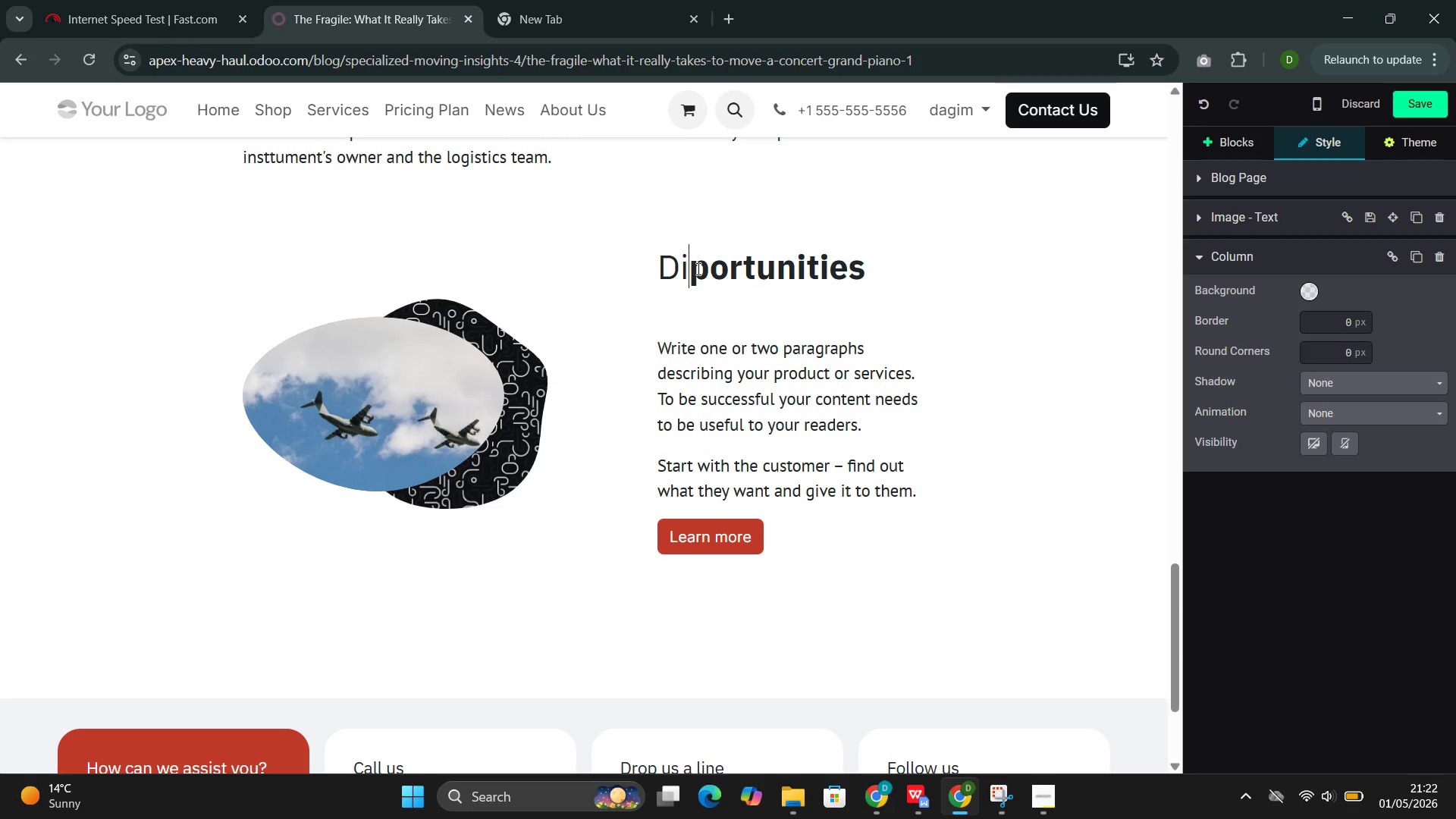 
key(Backspace)
 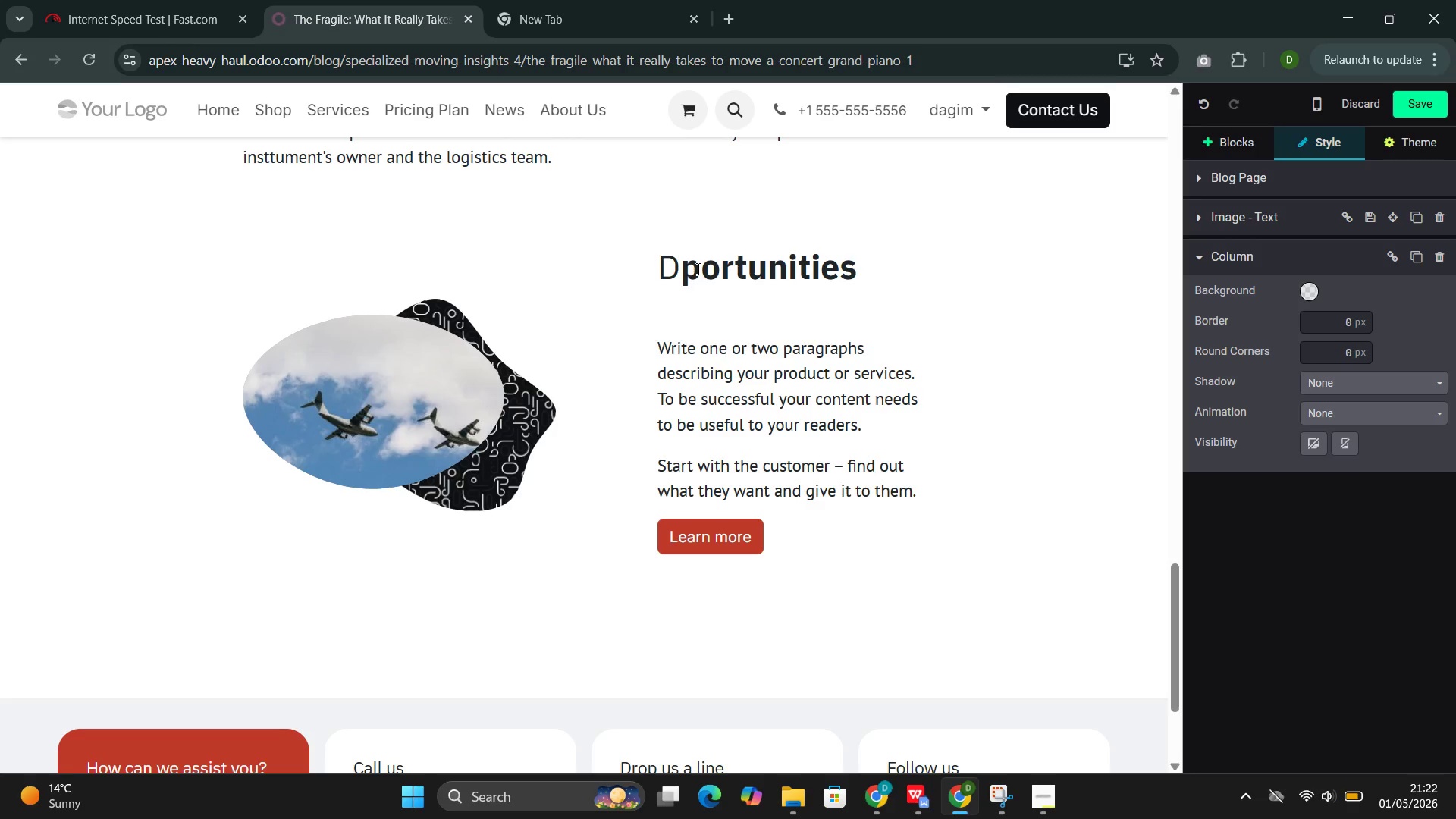 
key(Backspace)
 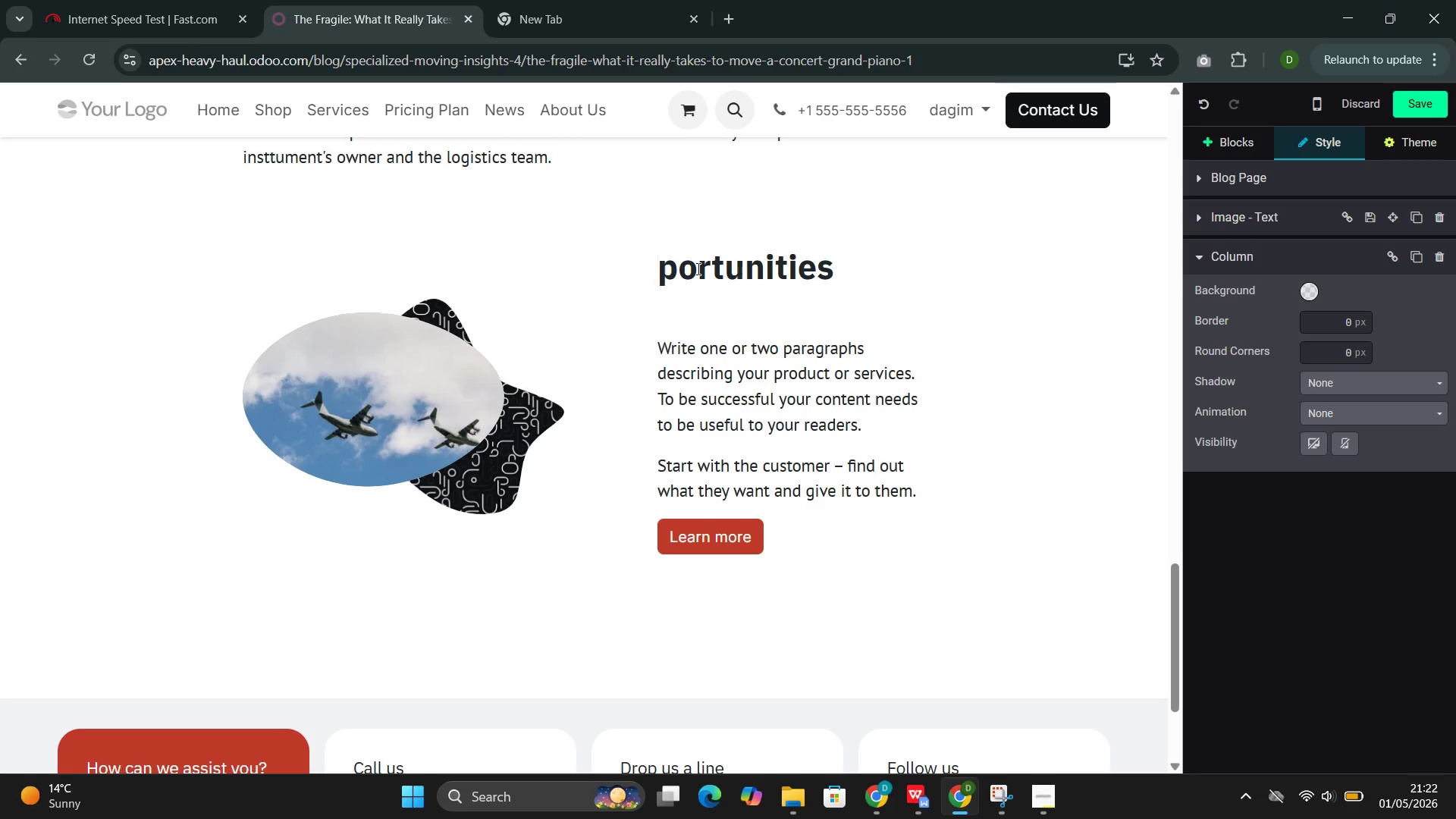 
key(ArrowDown)
 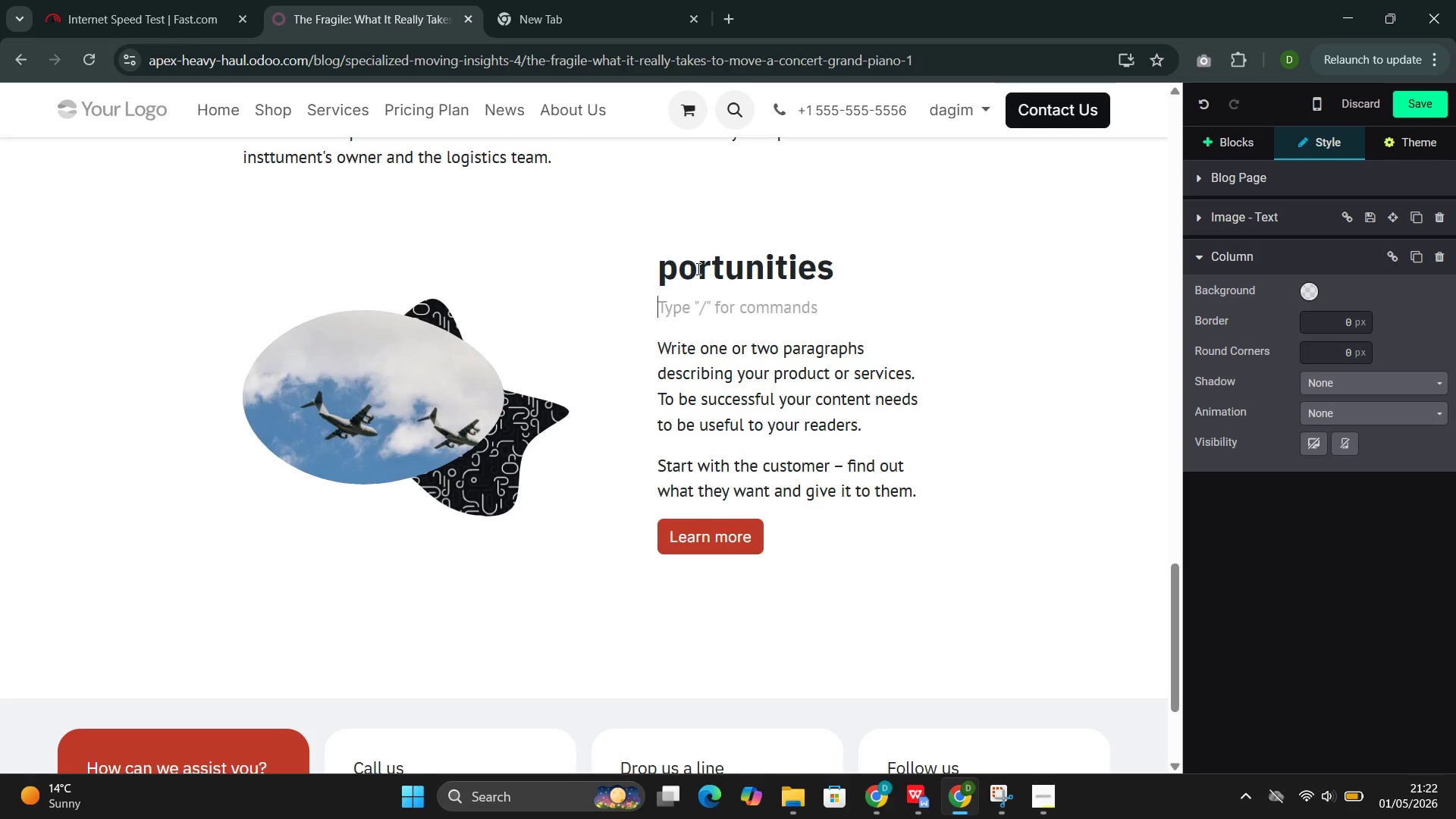 
key(Backspace)
 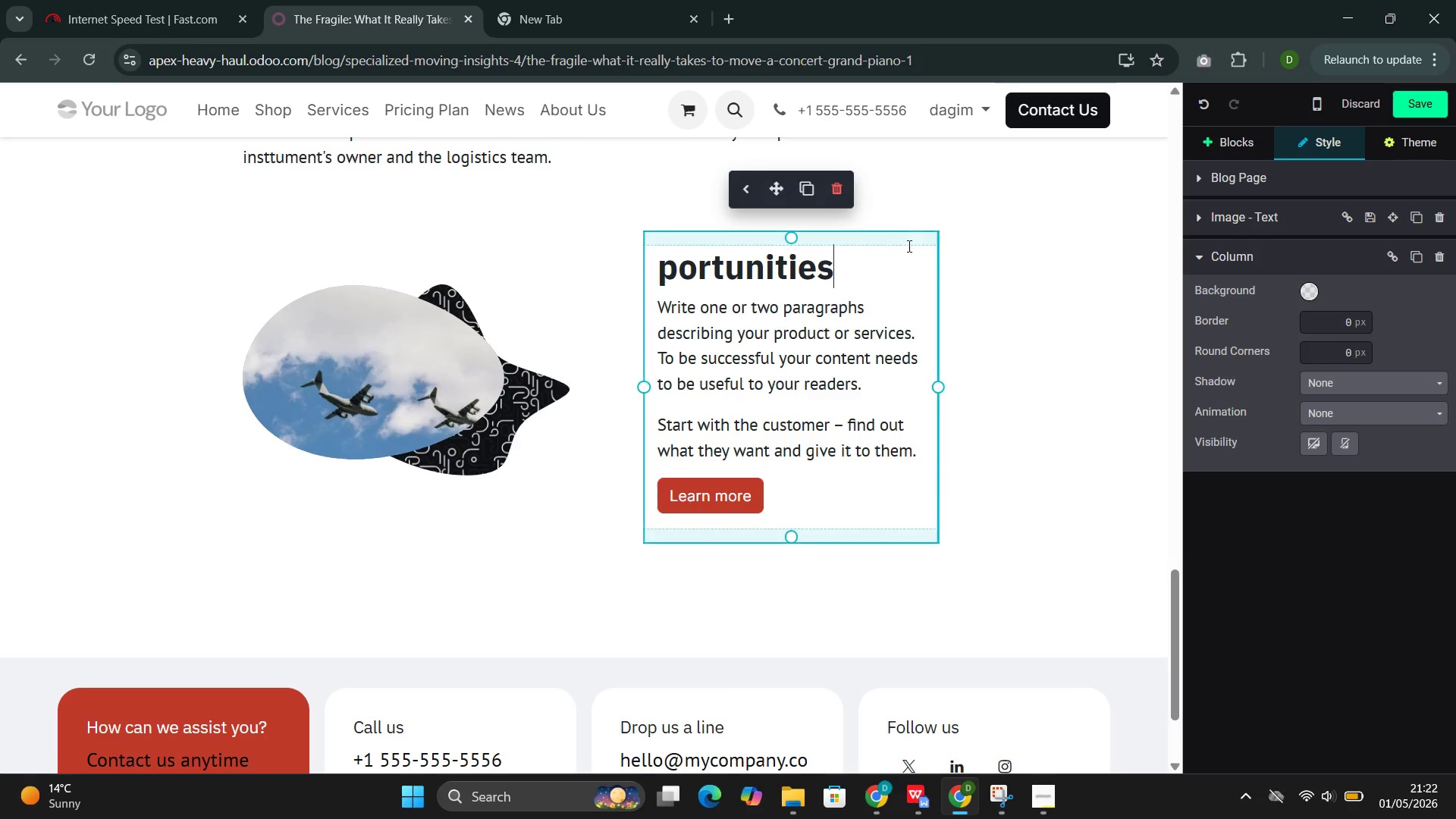 
left_click_drag(start_coordinate=[870, 265], to_coordinate=[676, 266])
 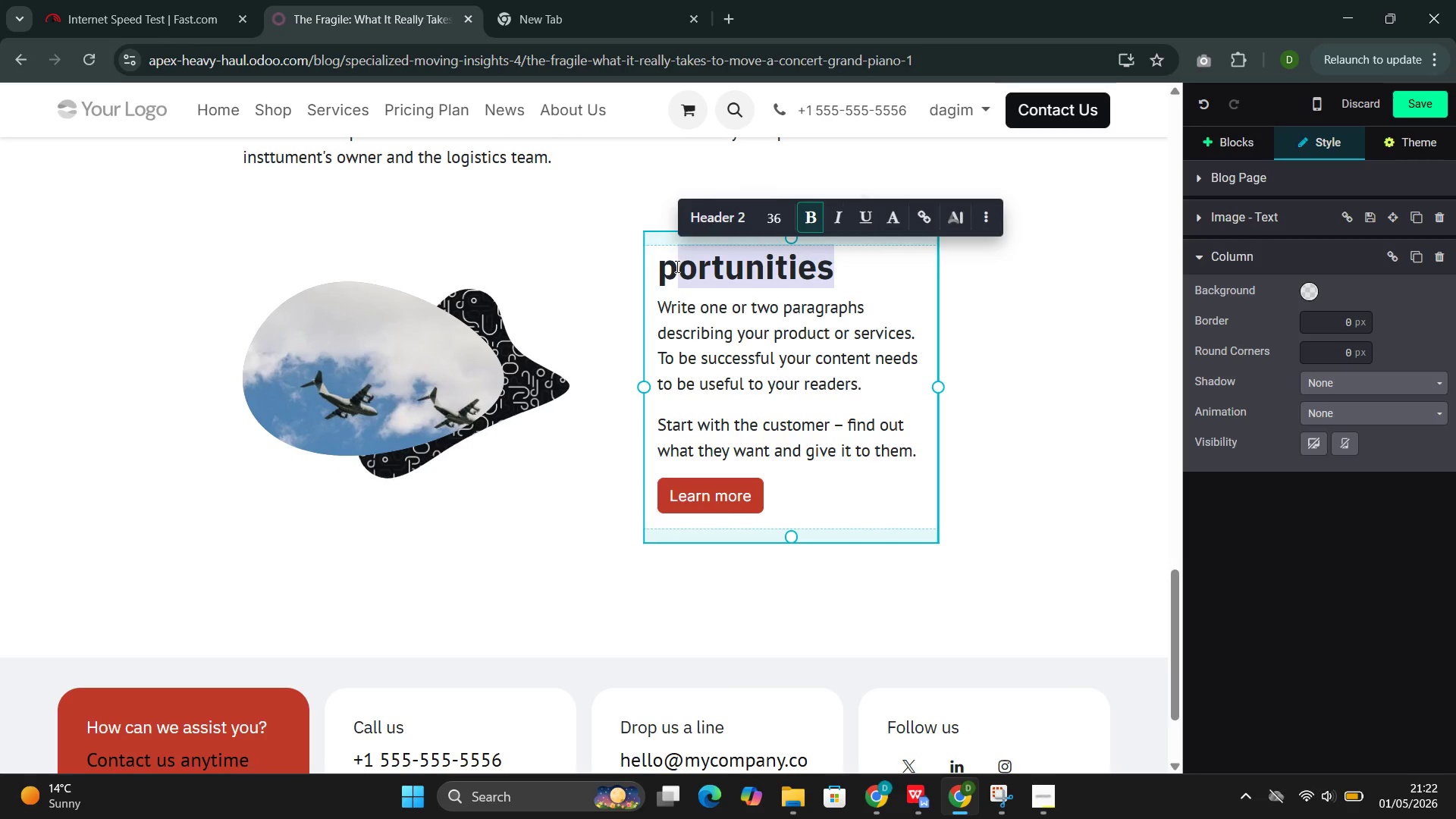 
key(Backspace)
 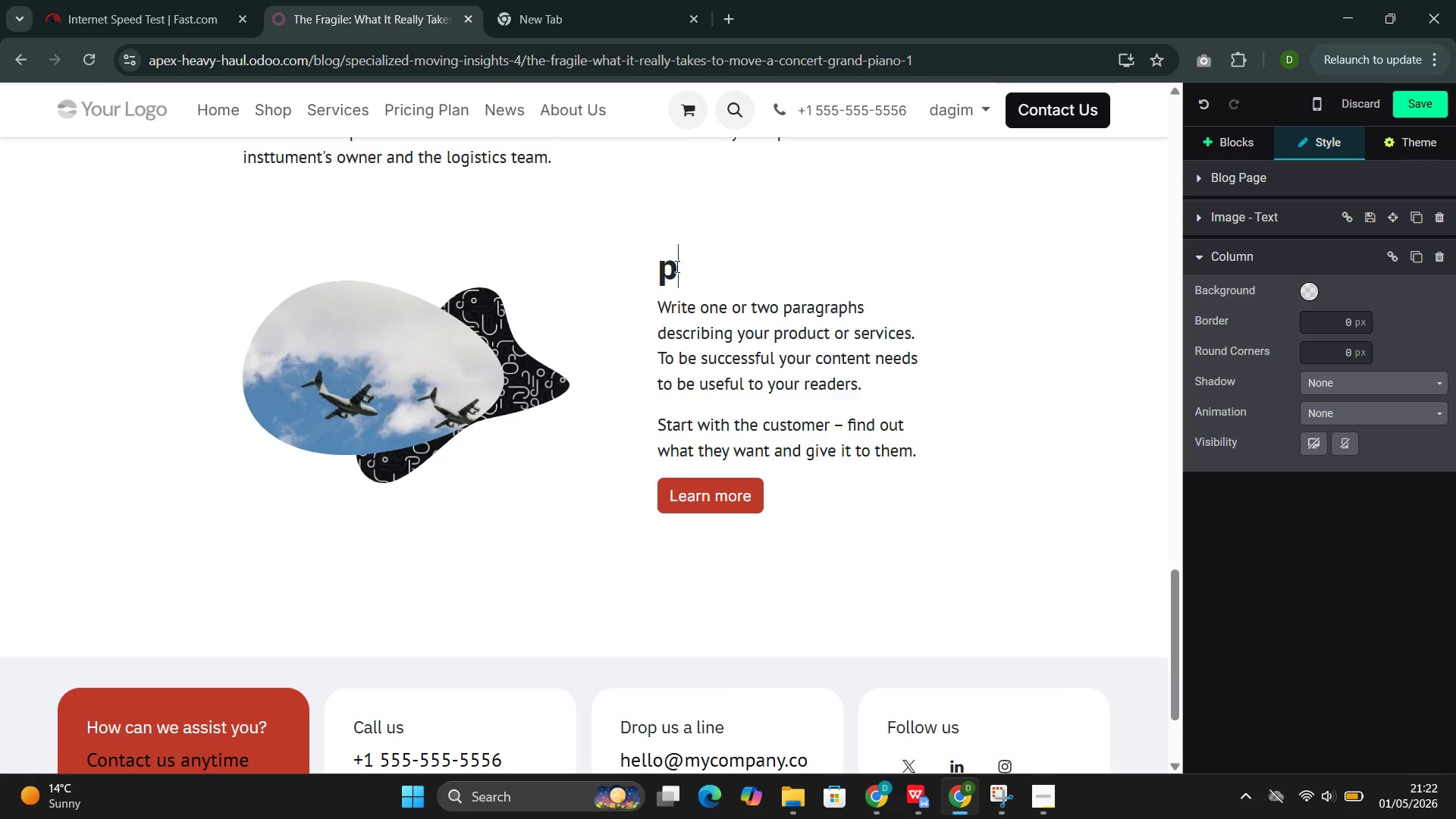 
key(Backspace)
 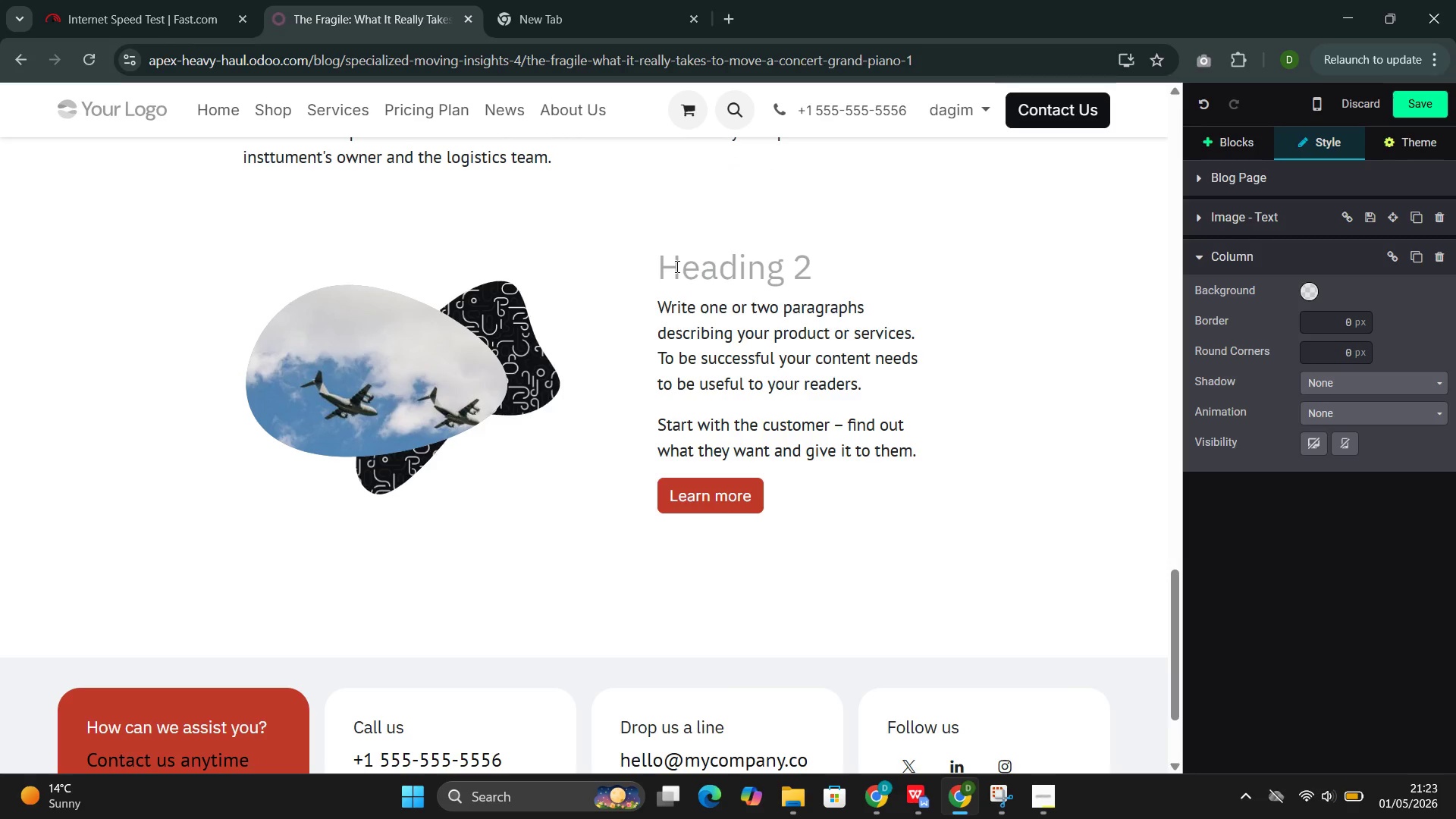 
wait(6.34)
 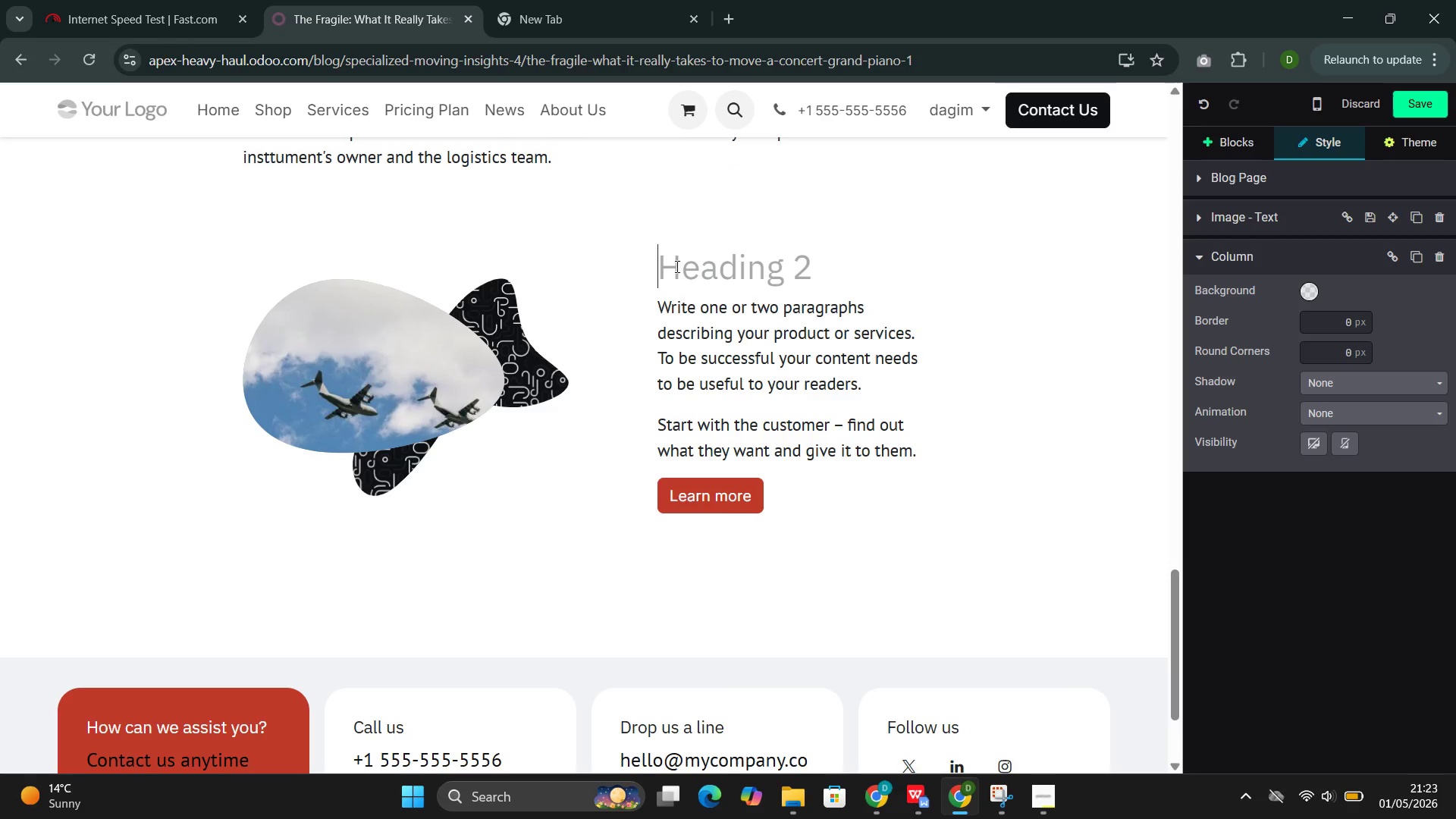 
type(THe )
key(Backspace)
key(Backspace)
key(Backspace)
type(he kid)
key(Backspace)
key(Backspace)
key(Backspace)
type(s)
key(Backspace)
type(Skid Board TRansre)
key(Backspace)
key(Backspace)
type(fer)
 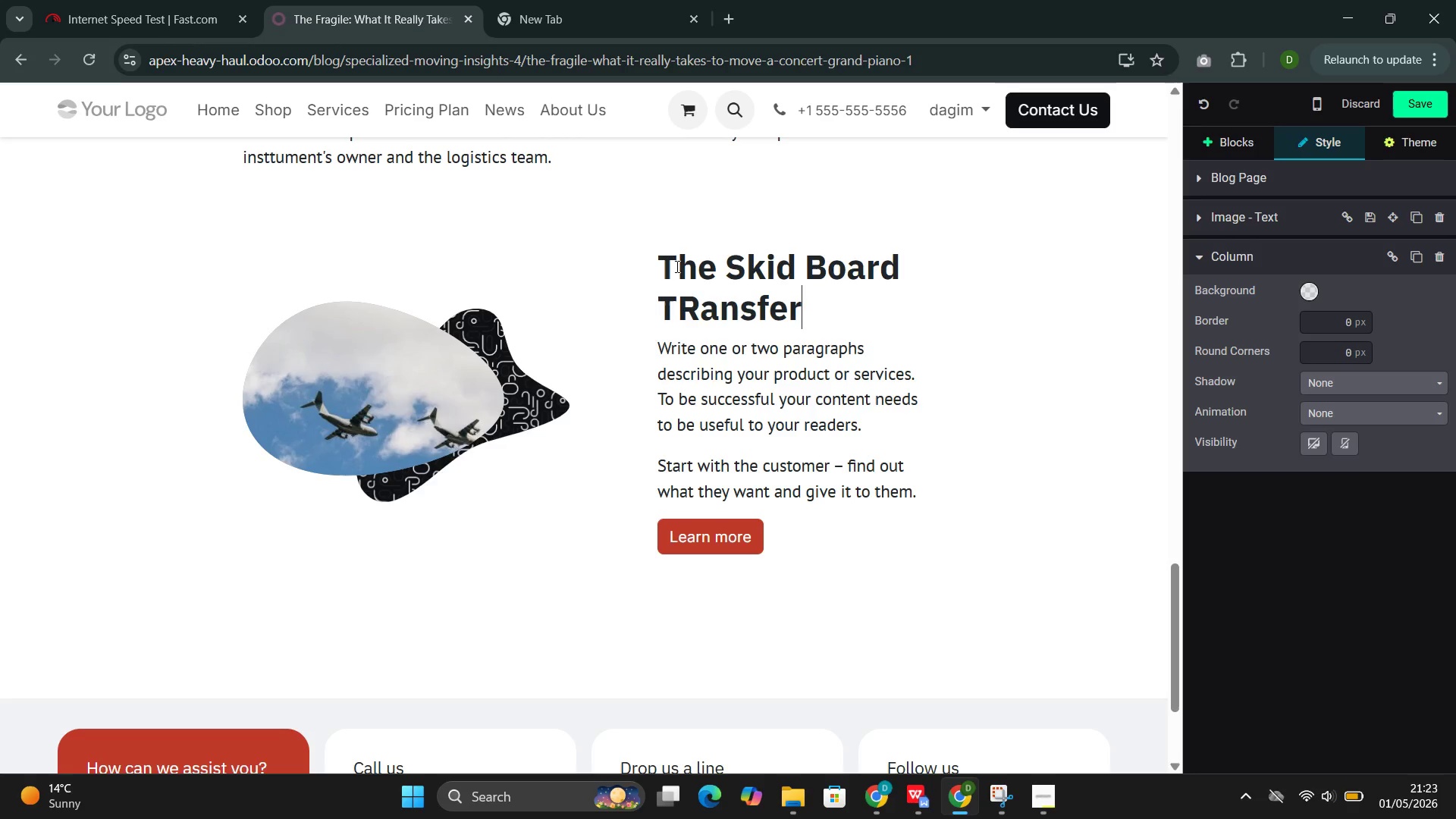 
hold_key(key=ArrowLeft, duration=0.62)
 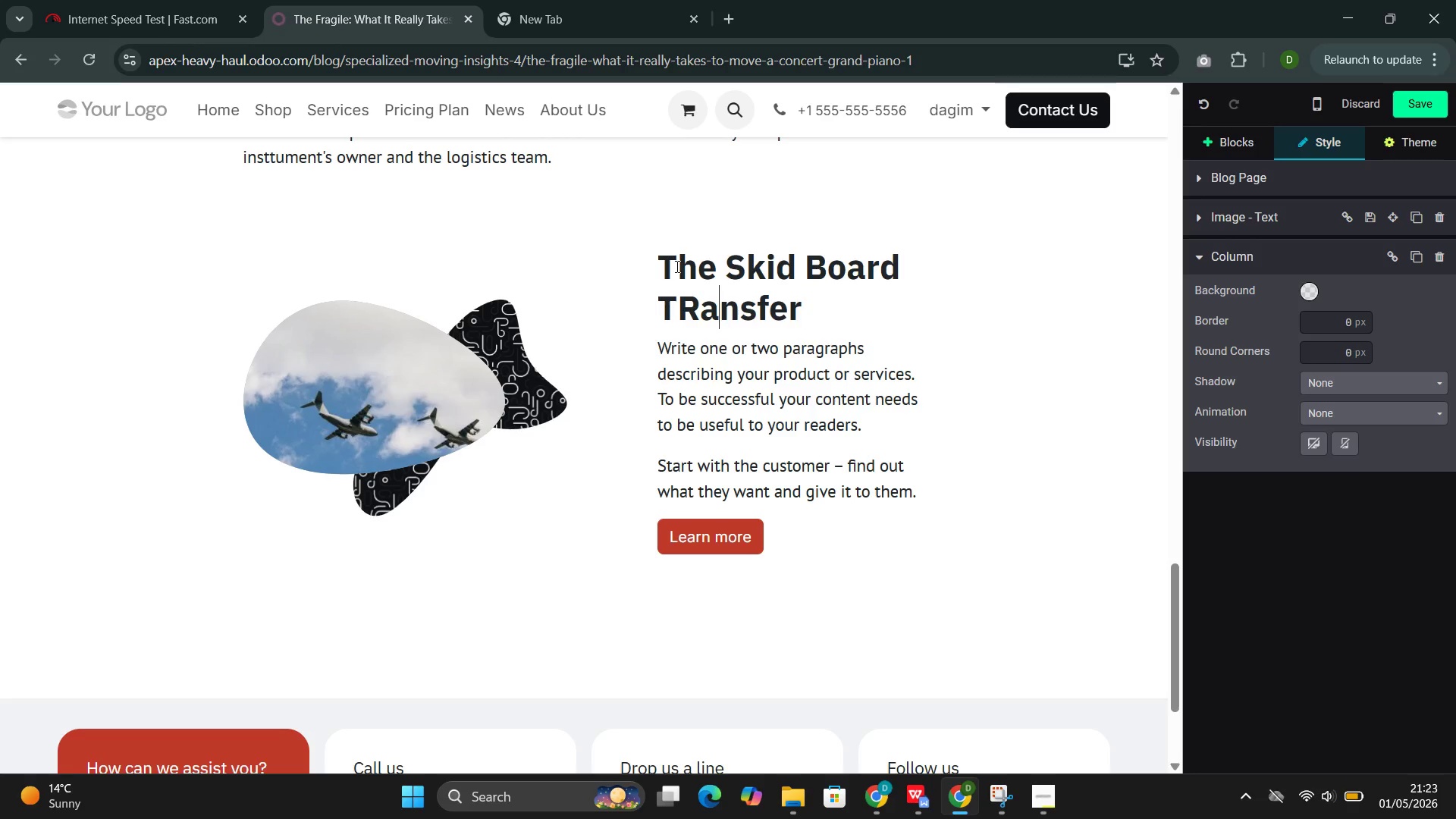 
key(ArrowLeft)
 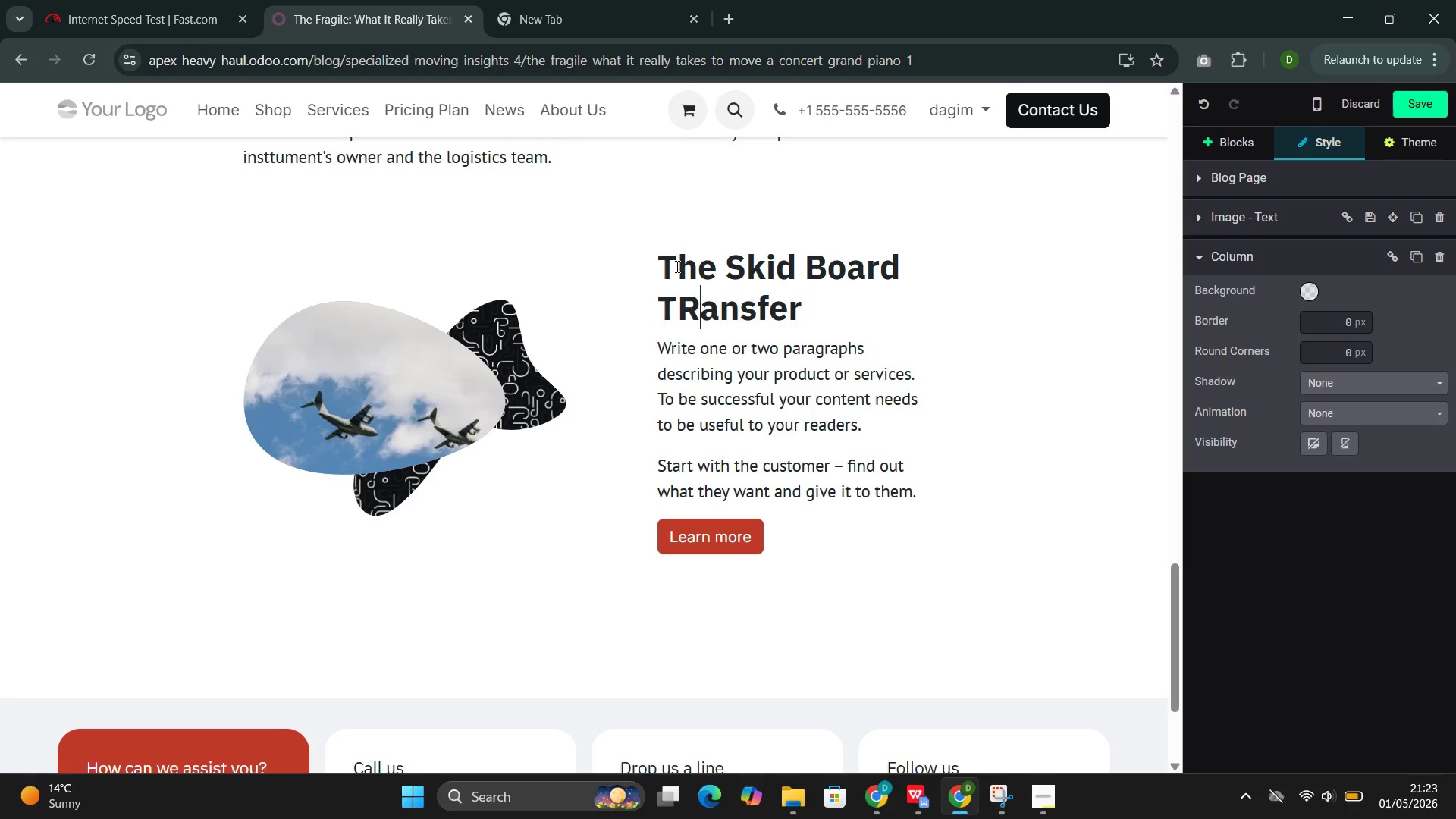 
key(ArrowLeft)
 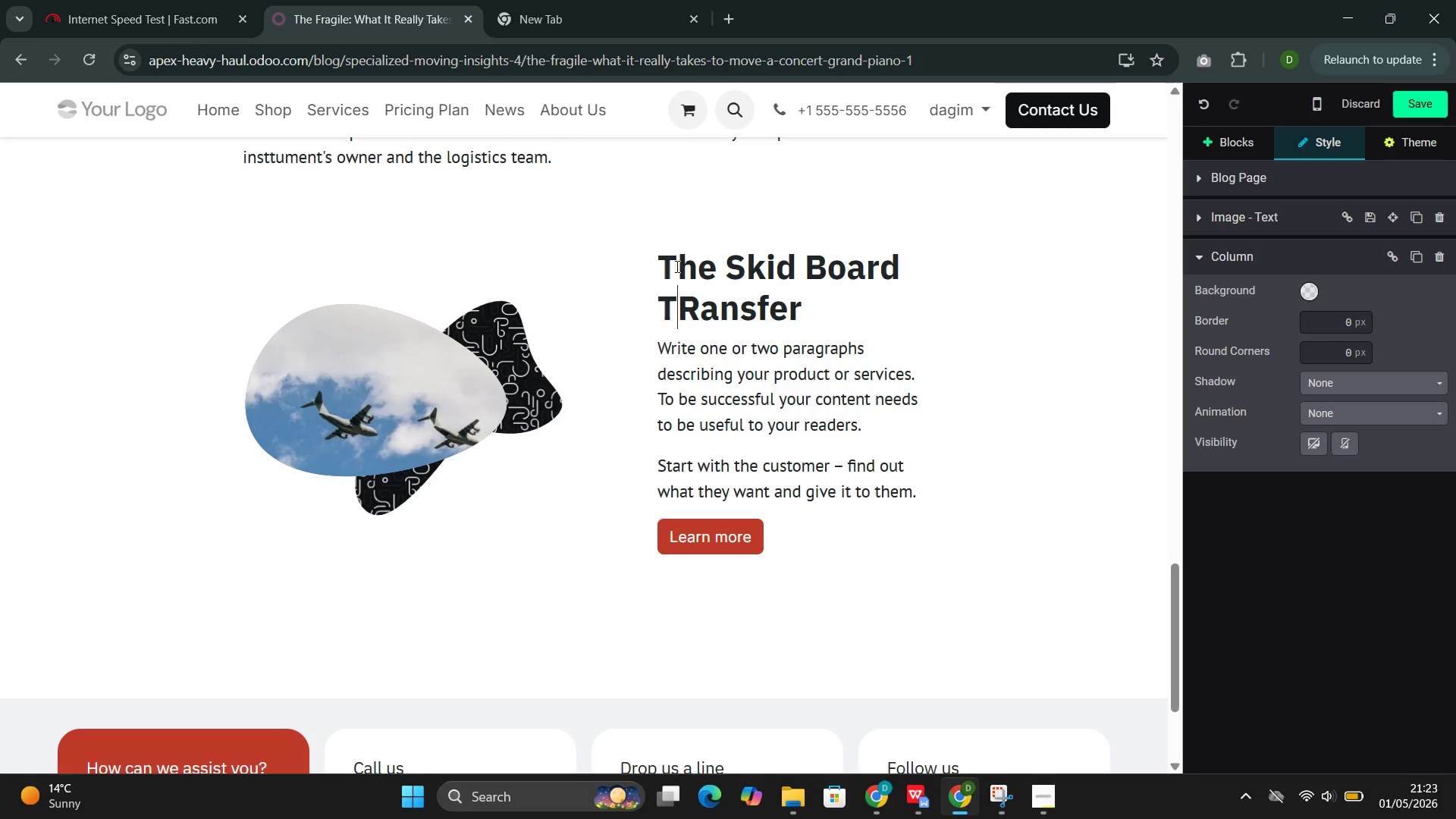 
key(ArrowRight)
 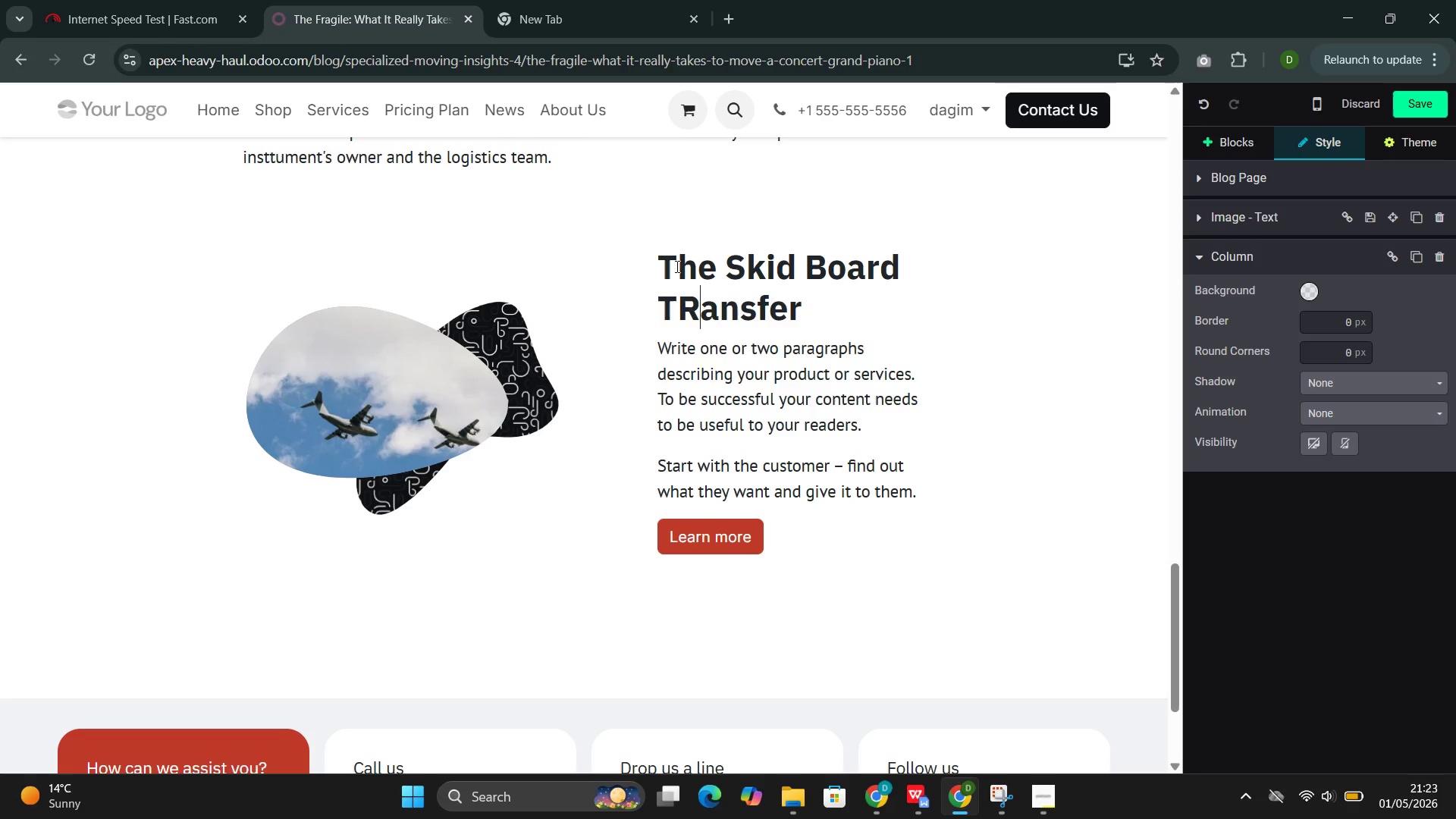 
key(Backspace)
 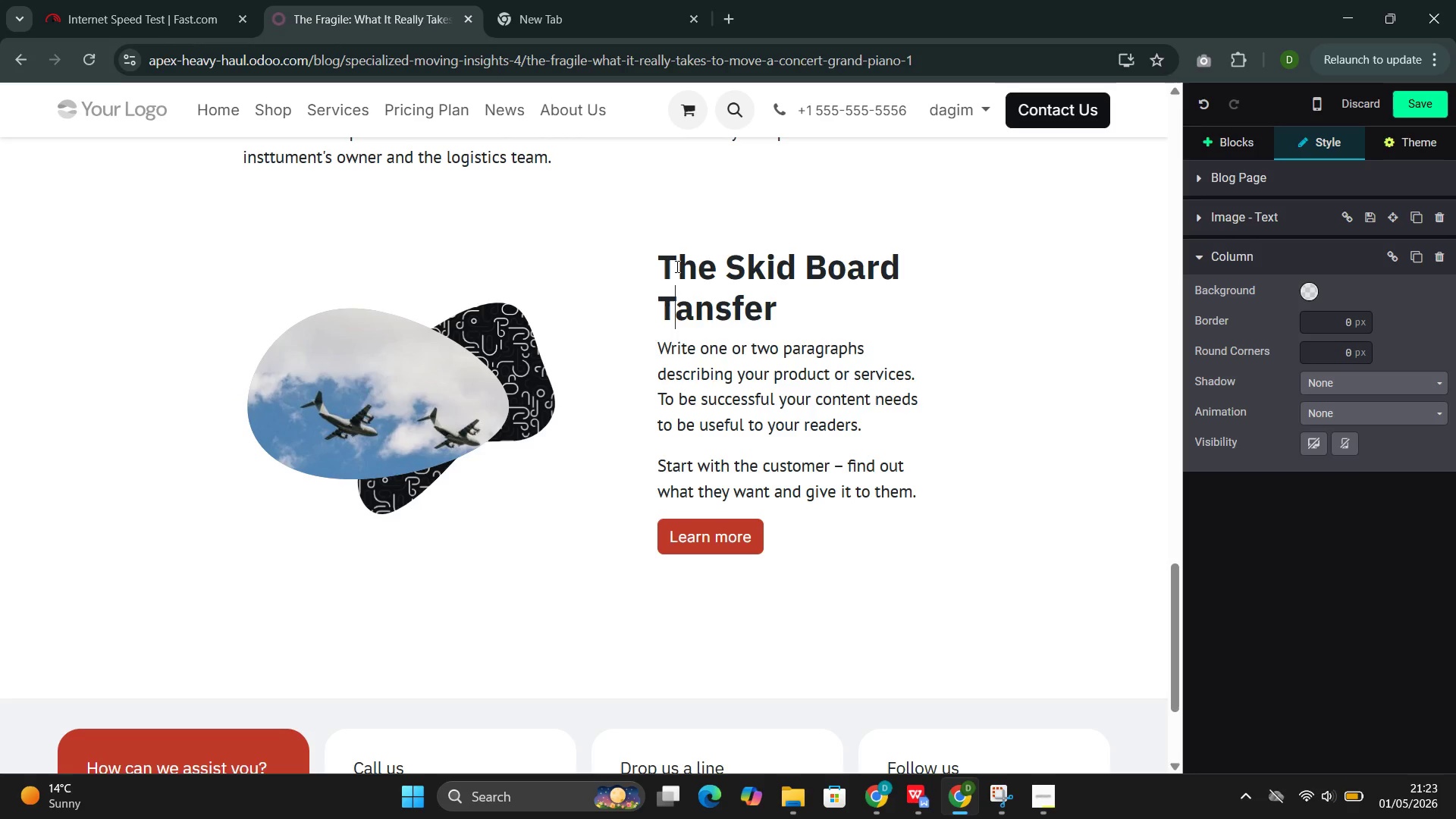 
key(R)
 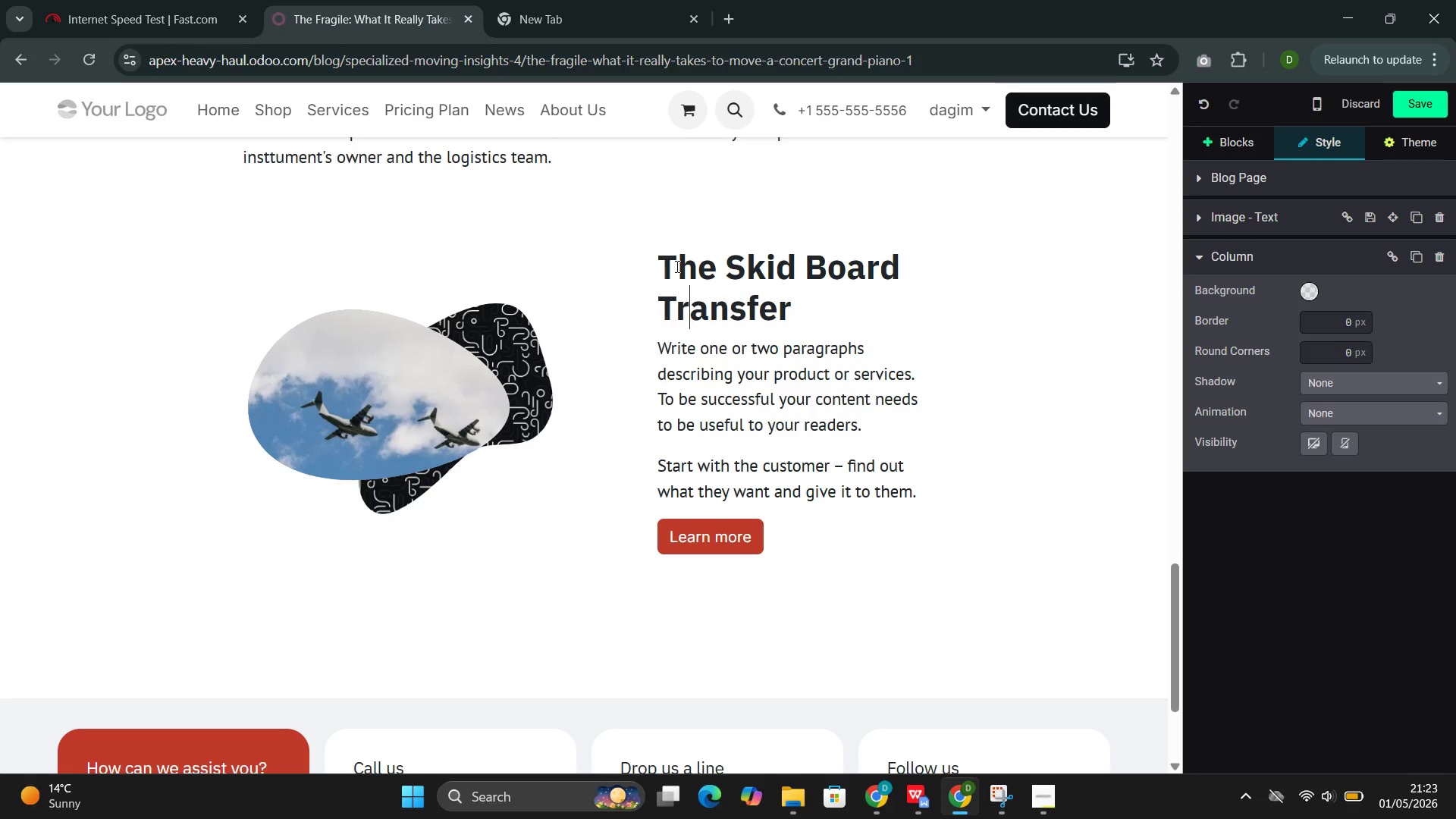 
key(ArrowRight)
 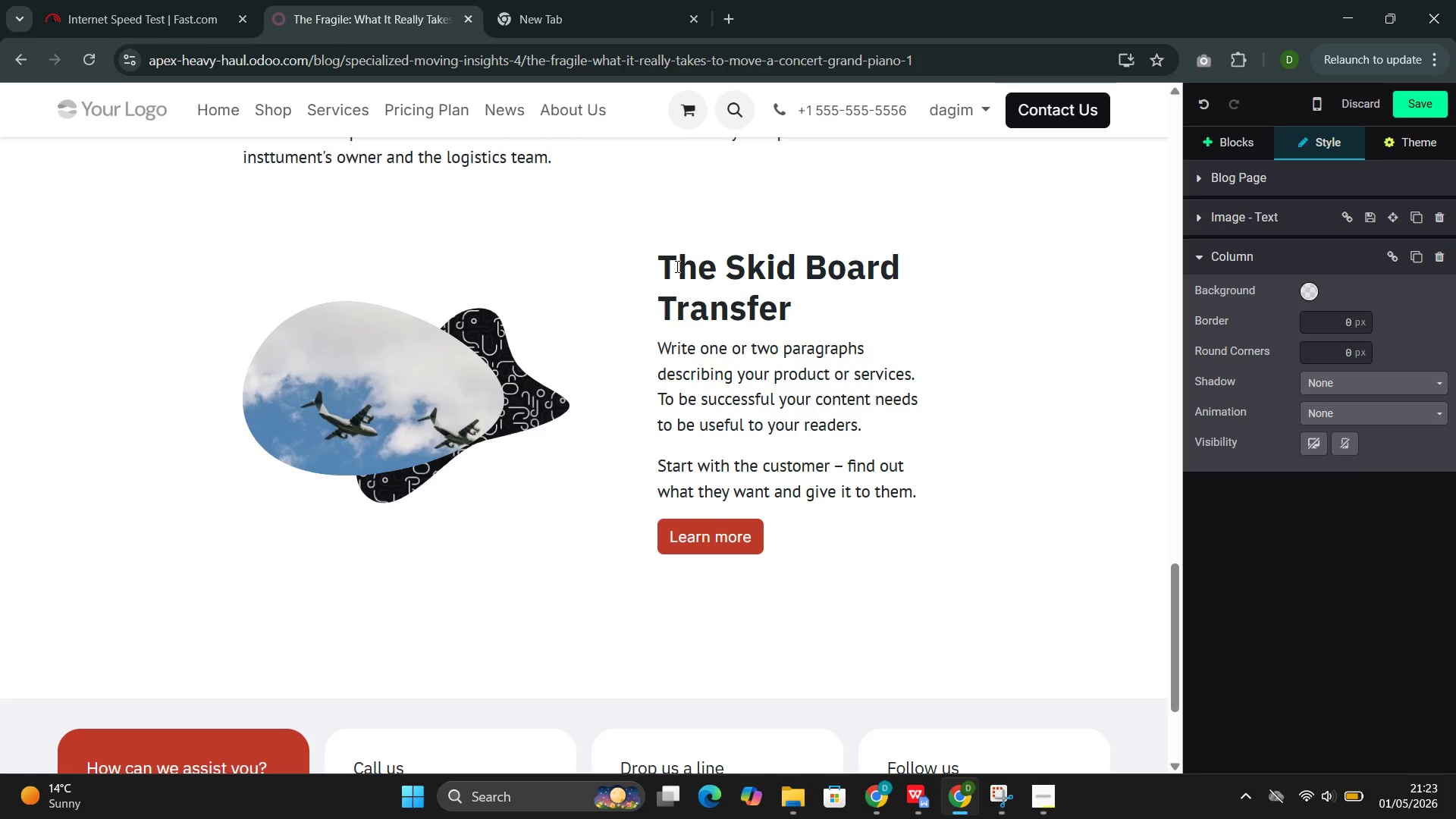 
wait(31.24)
 